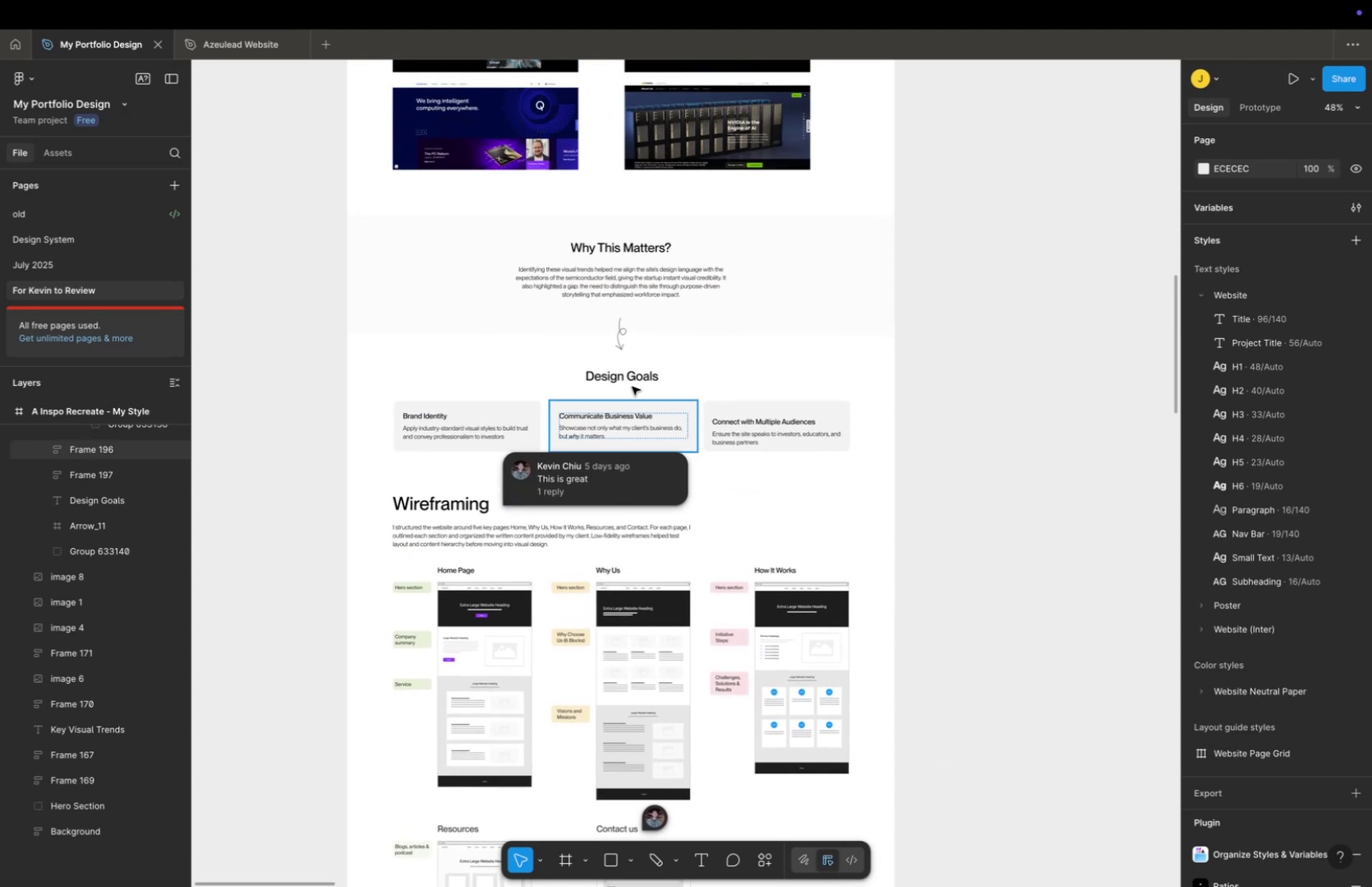 
hold_key(key=Space, duration=0.9)
 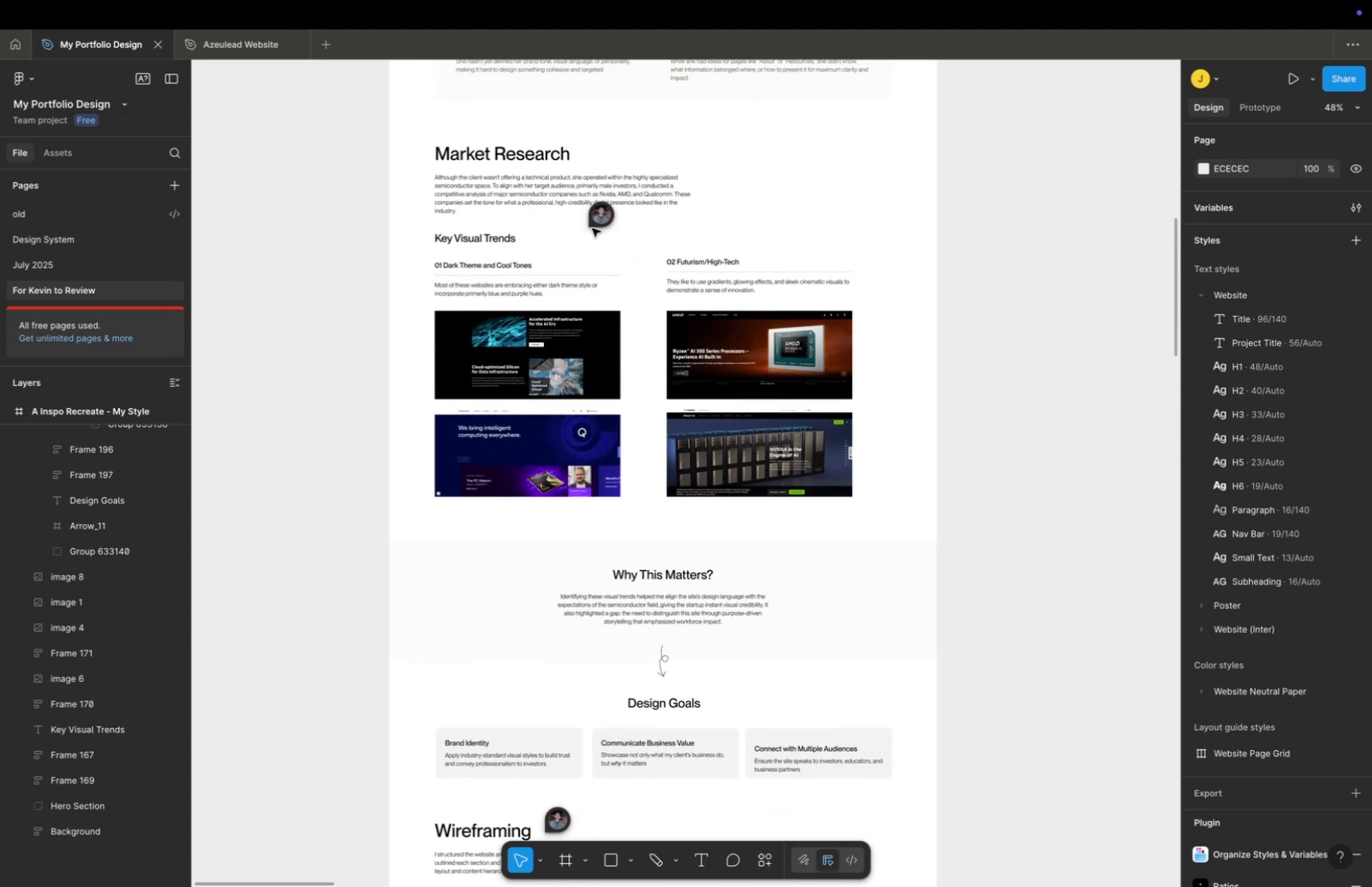 
left_click_drag(start_coordinate=[699, 220], to_coordinate=[742, 546])
 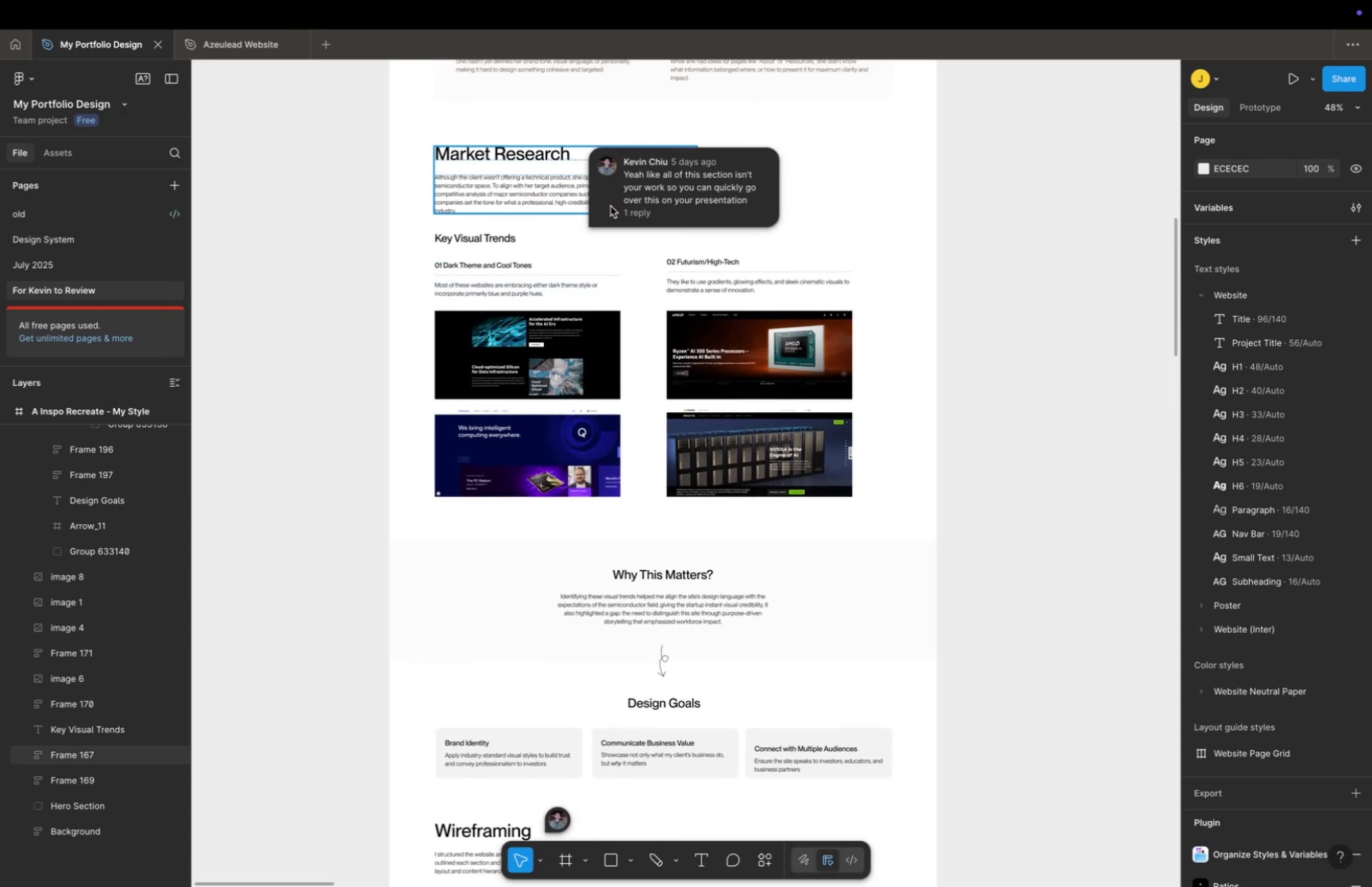 
left_click([622, 200])
 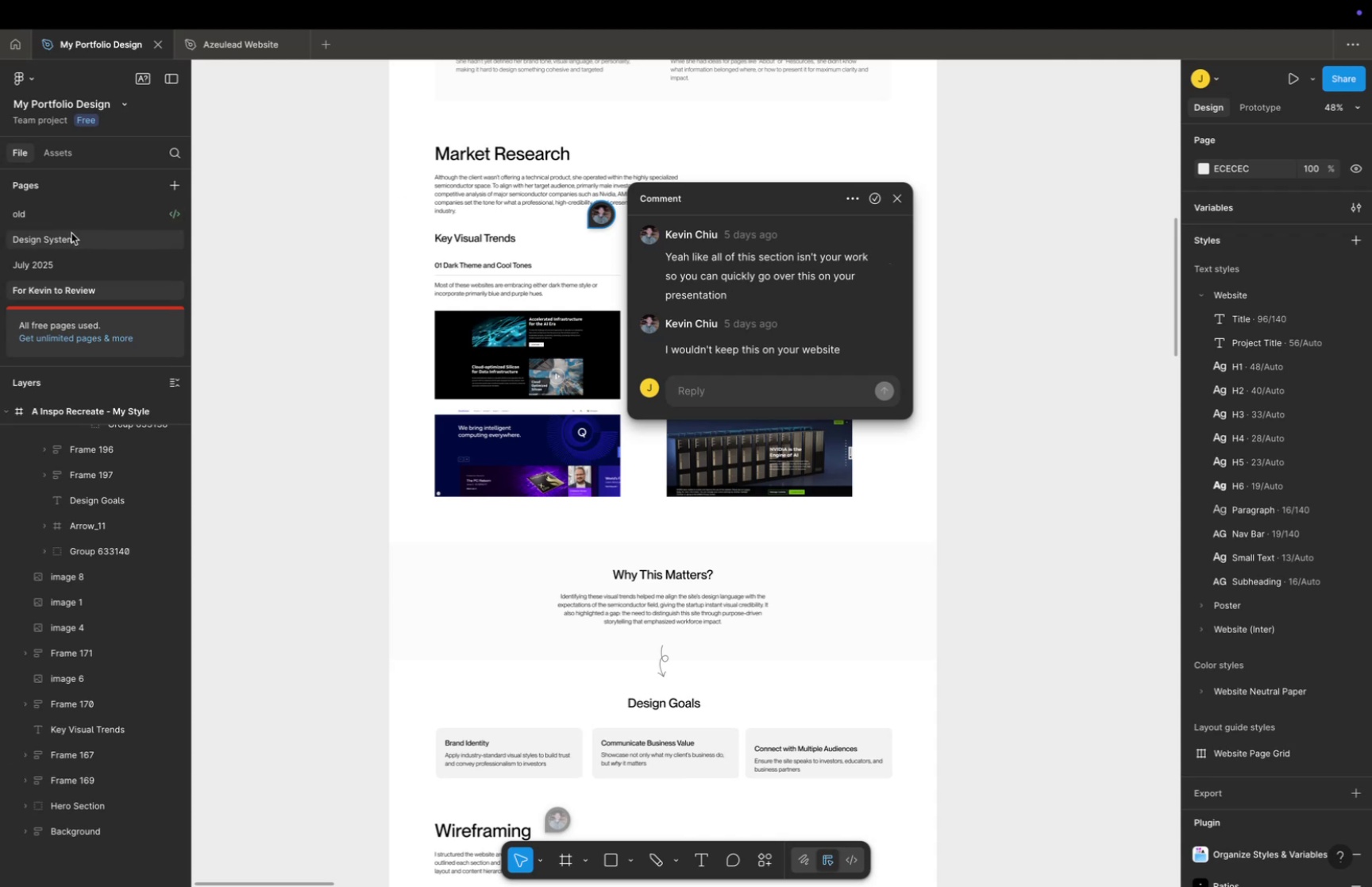 
wait(6.16)
 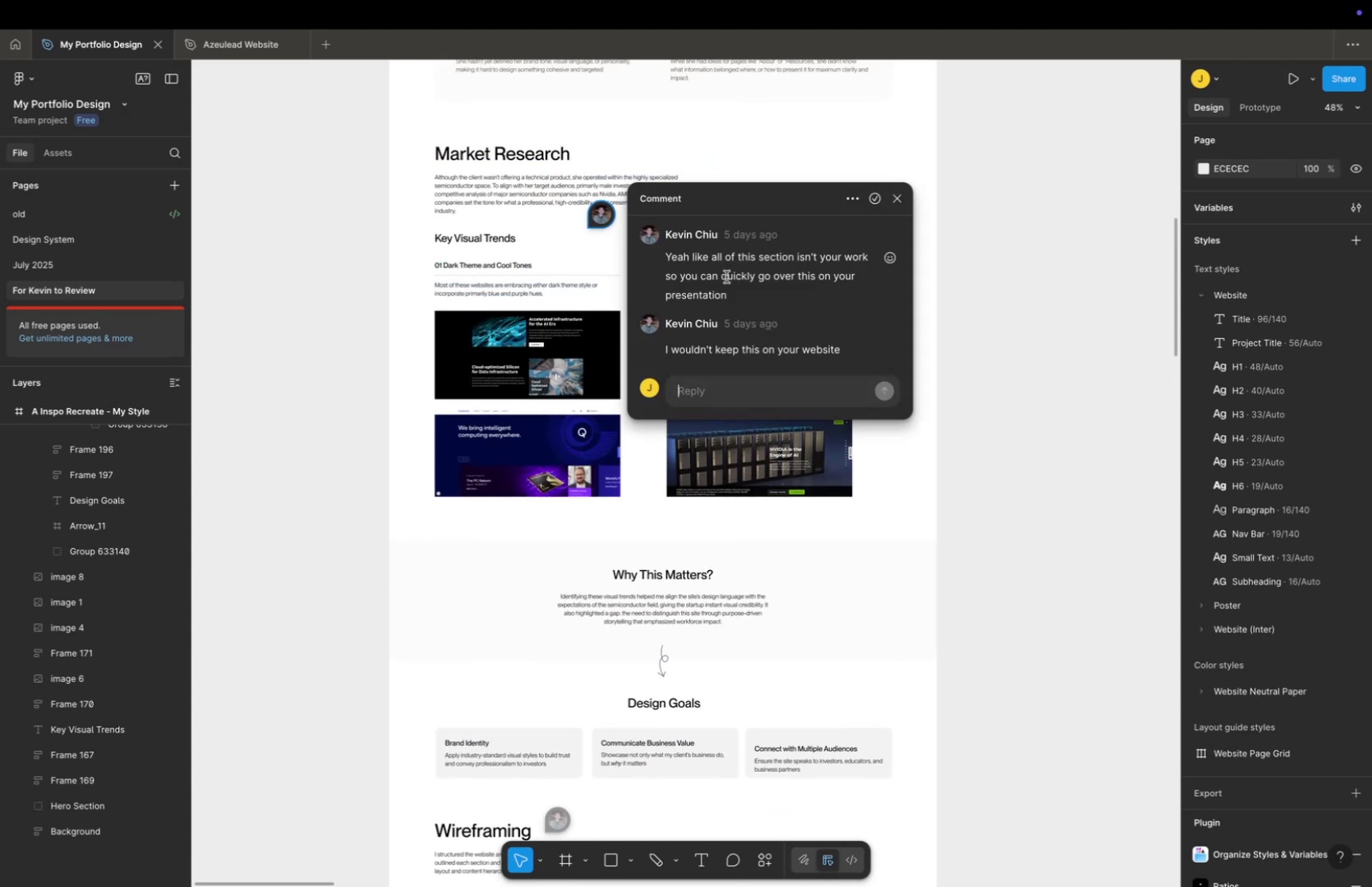 
hold_key(key=Space, duration=0.49)
 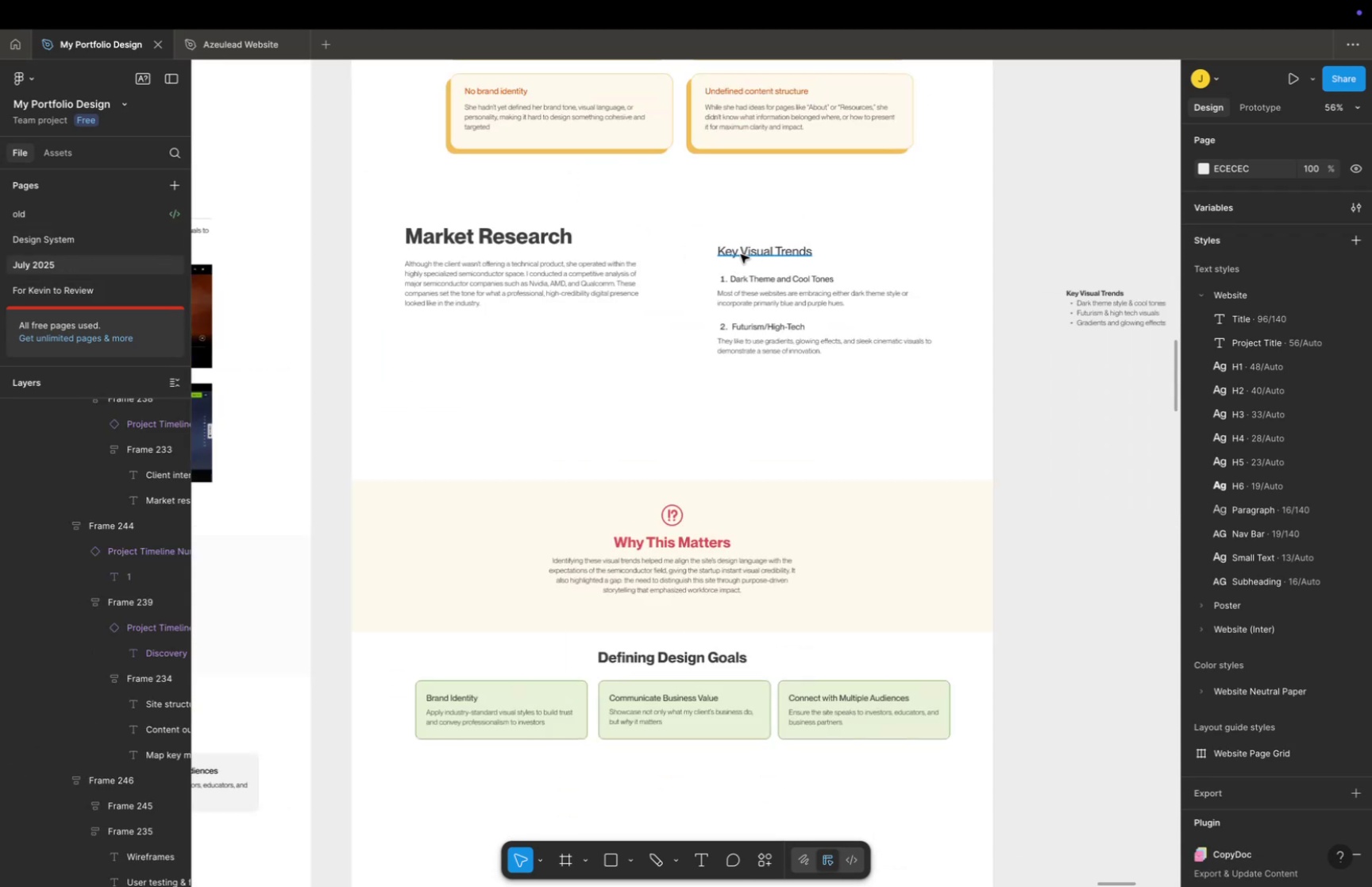 
left_click_drag(start_coordinate=[1052, 373], to_coordinate=[814, 344])
 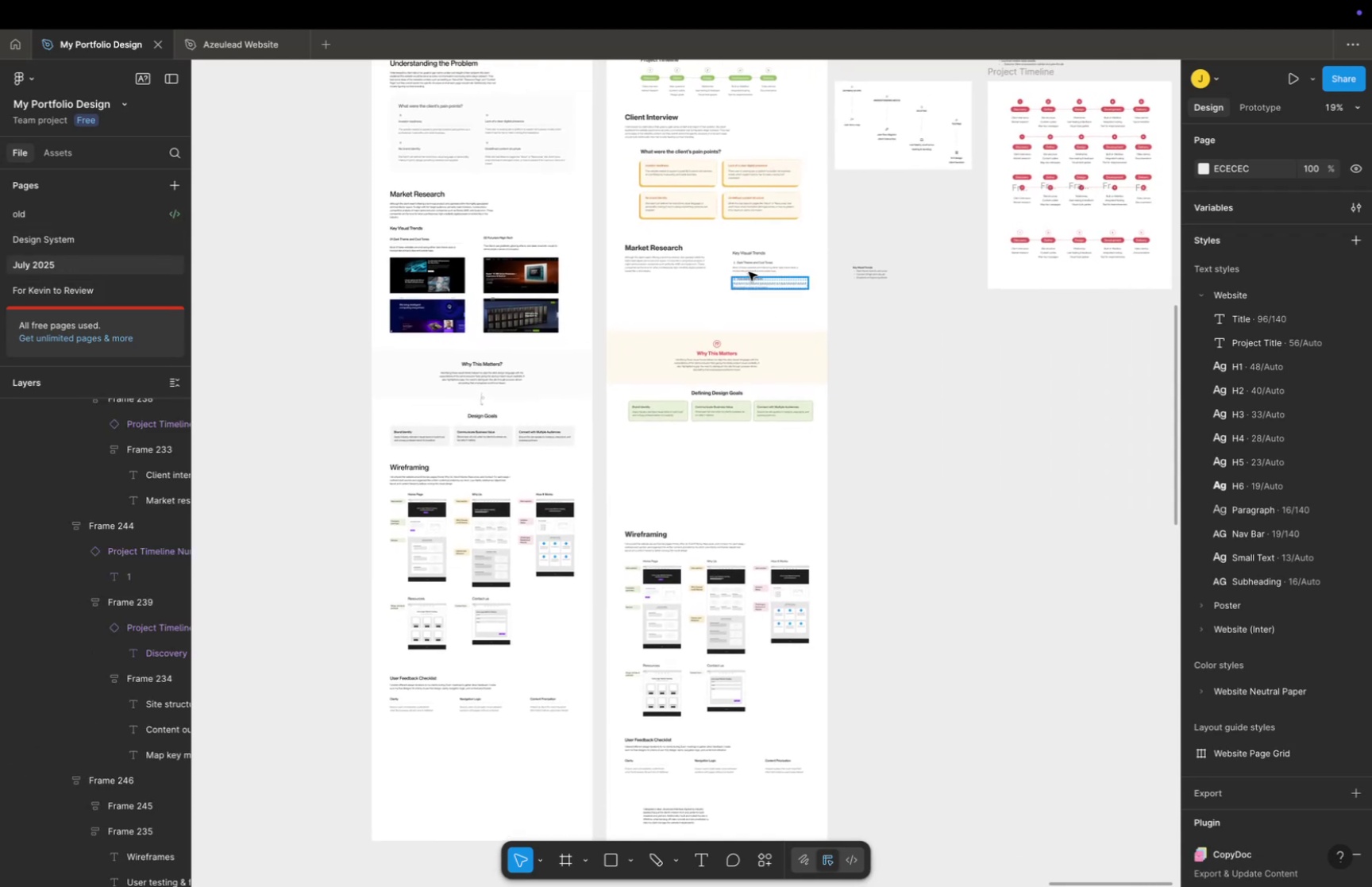 
key(Meta+CommandLeft)
 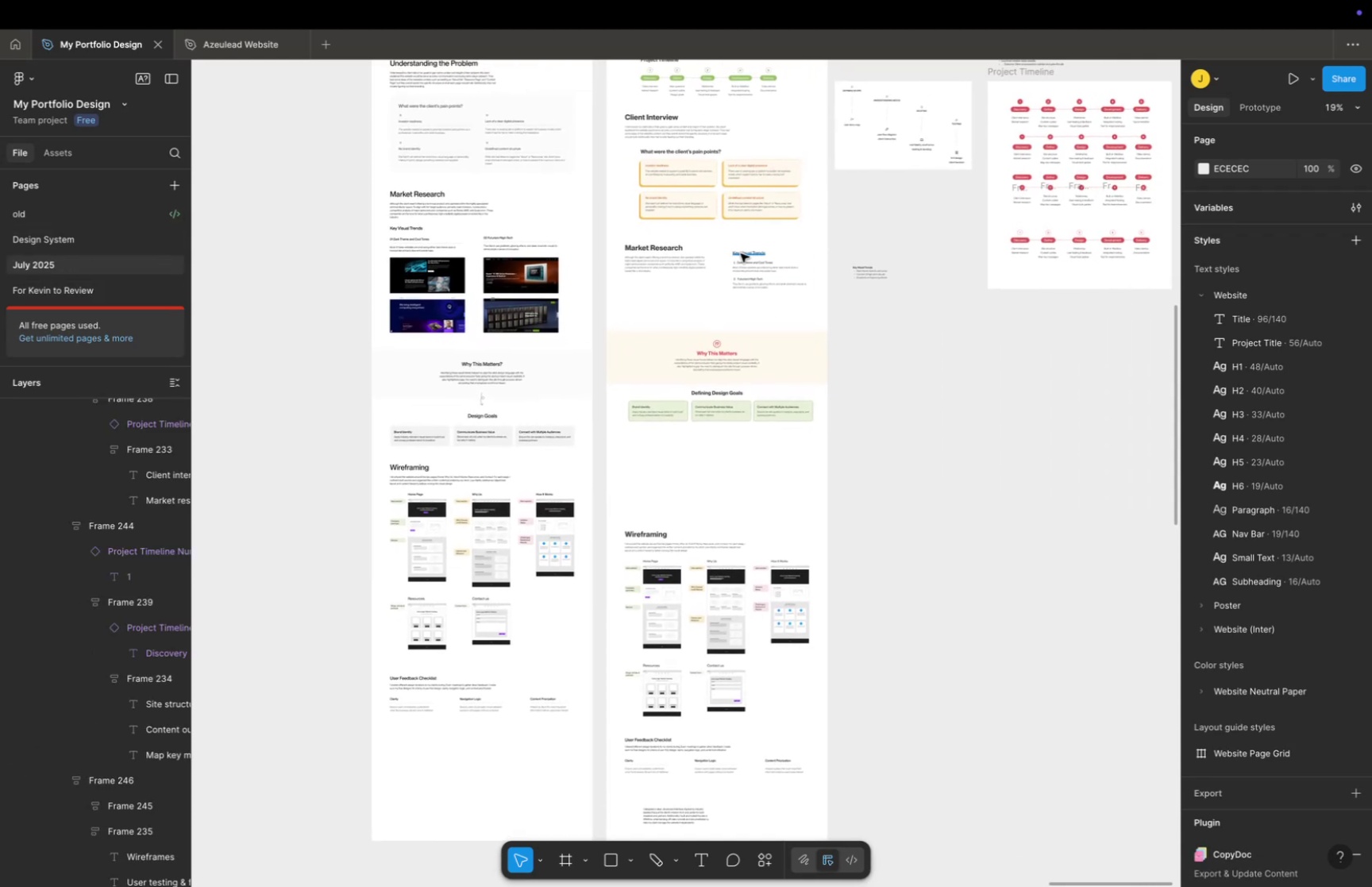 
scroll: coordinate [741, 253], scroll_direction: up, amount: 17.0
 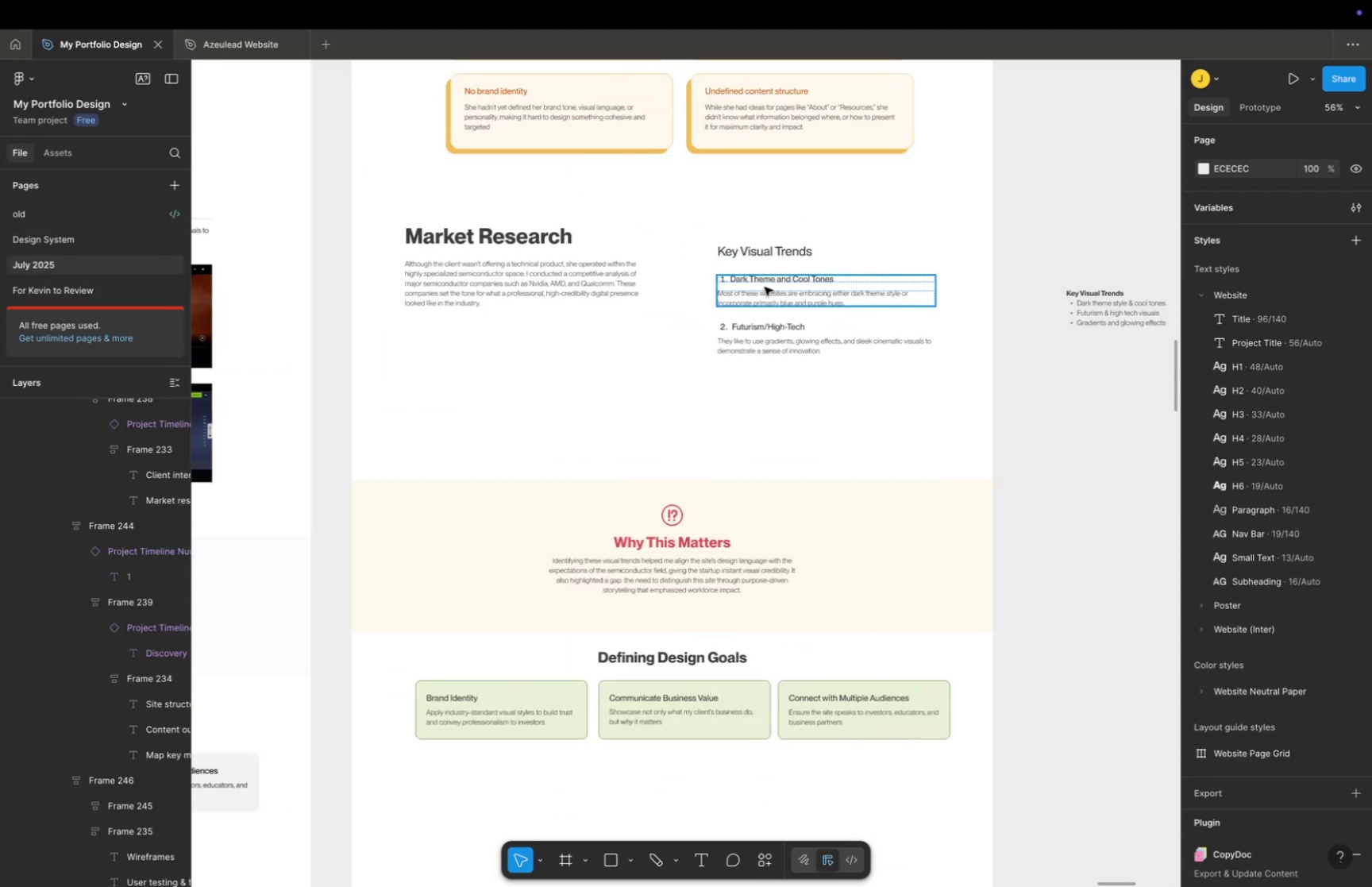 
hold_key(key=Space, duration=0.36)
 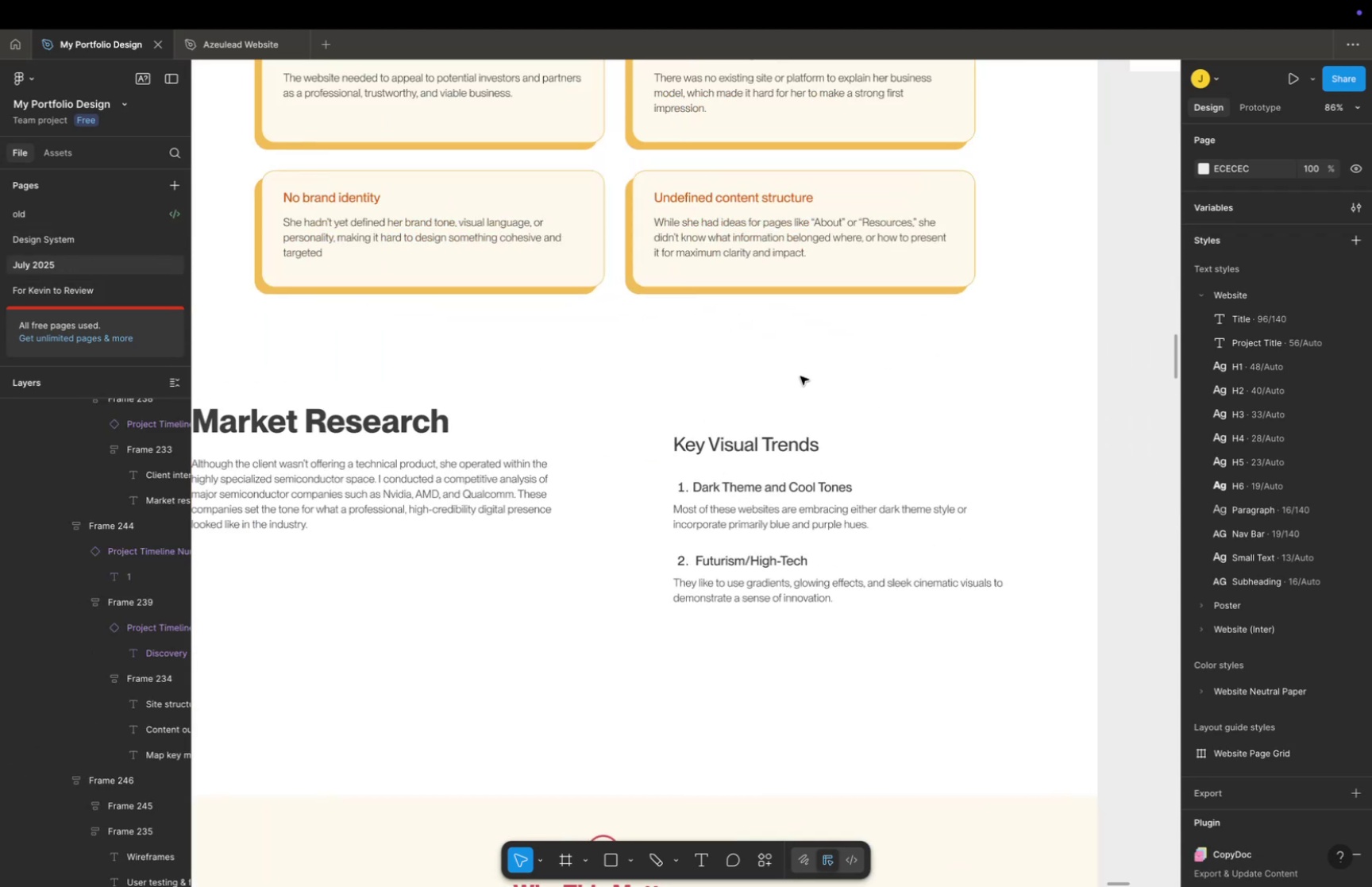 
scroll: coordinate [799, 365], scroll_direction: up, amount: 8.0
 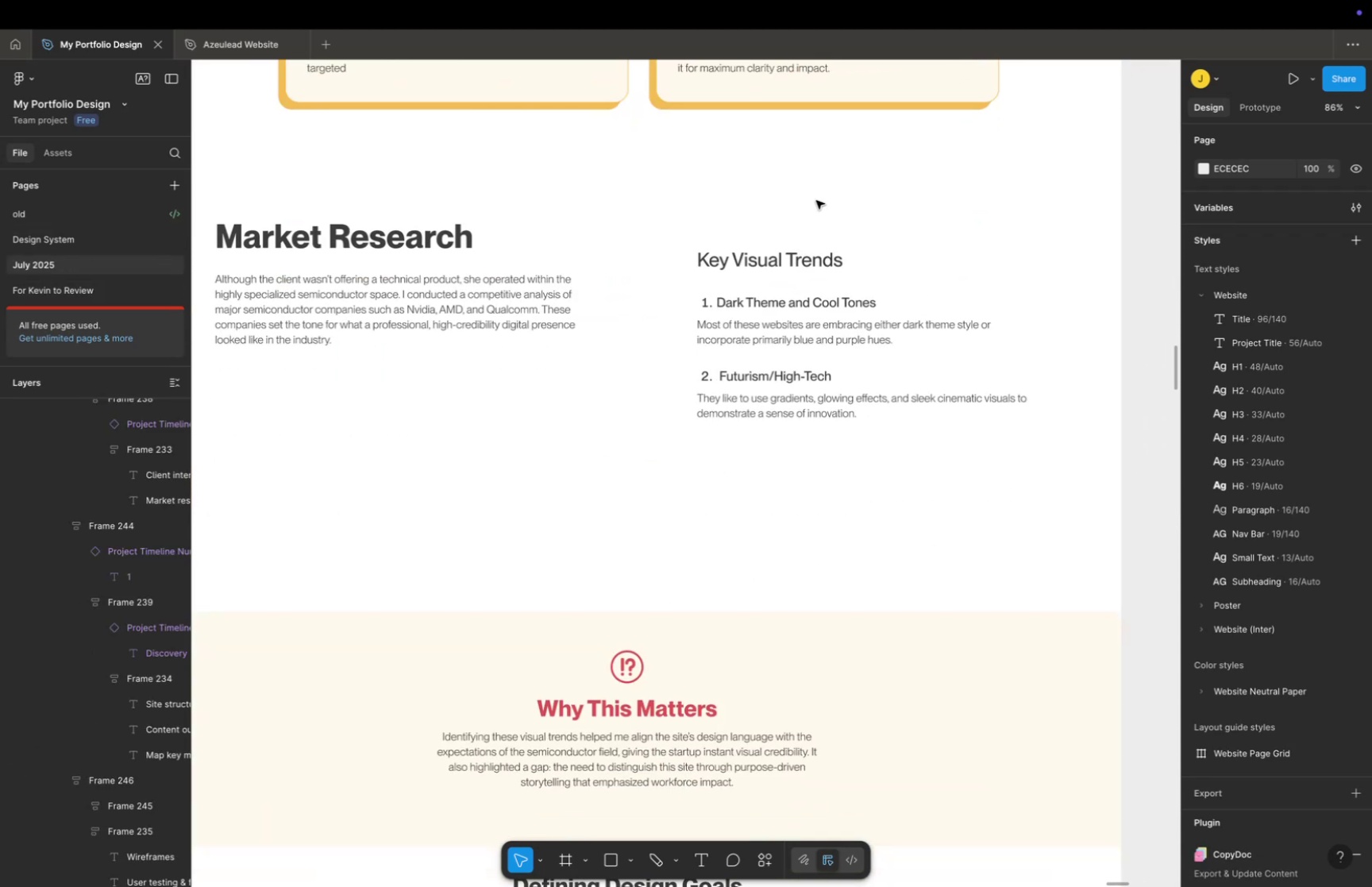 
key(Meta+CommandLeft)
 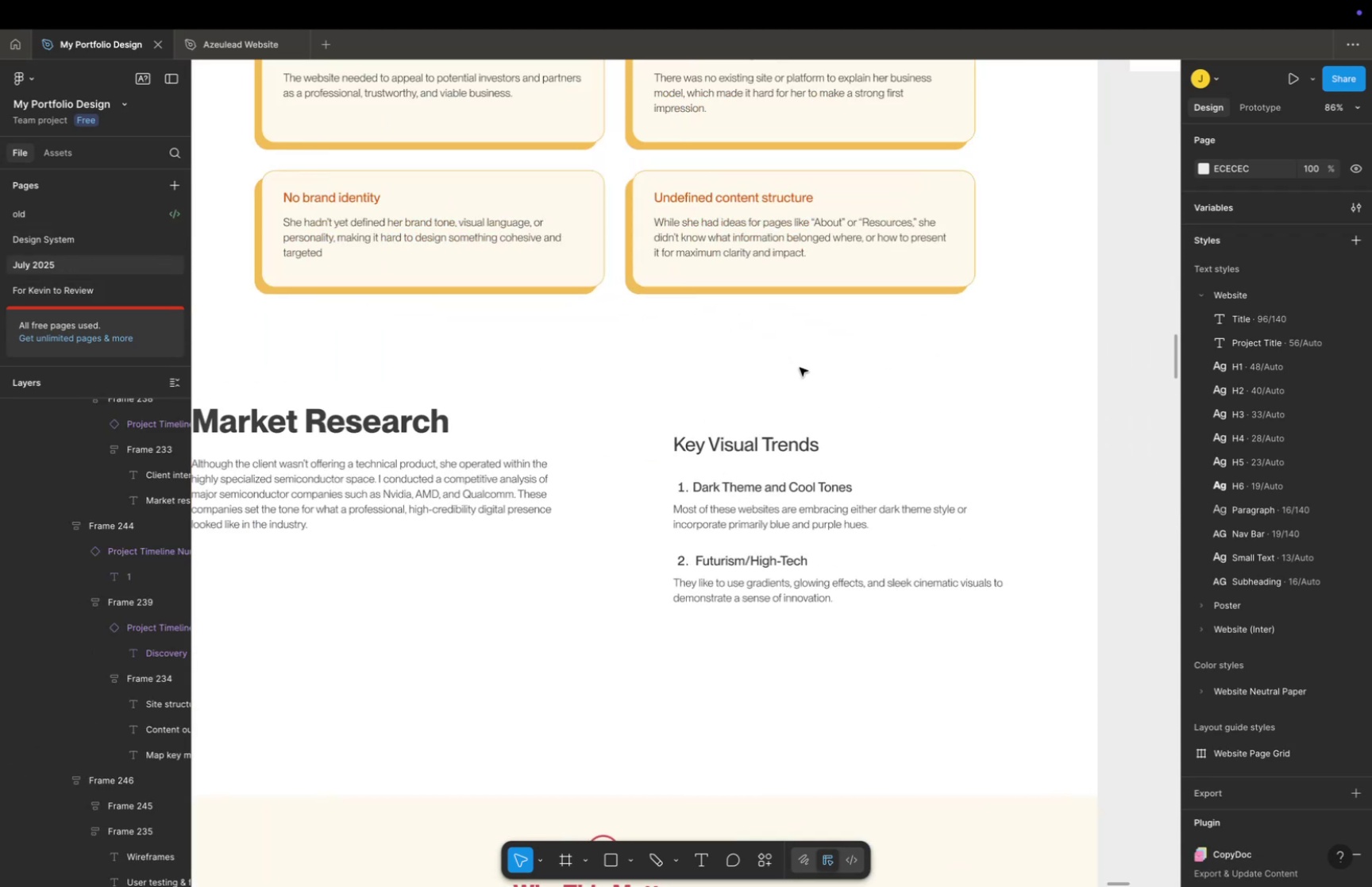 
key(Space)
 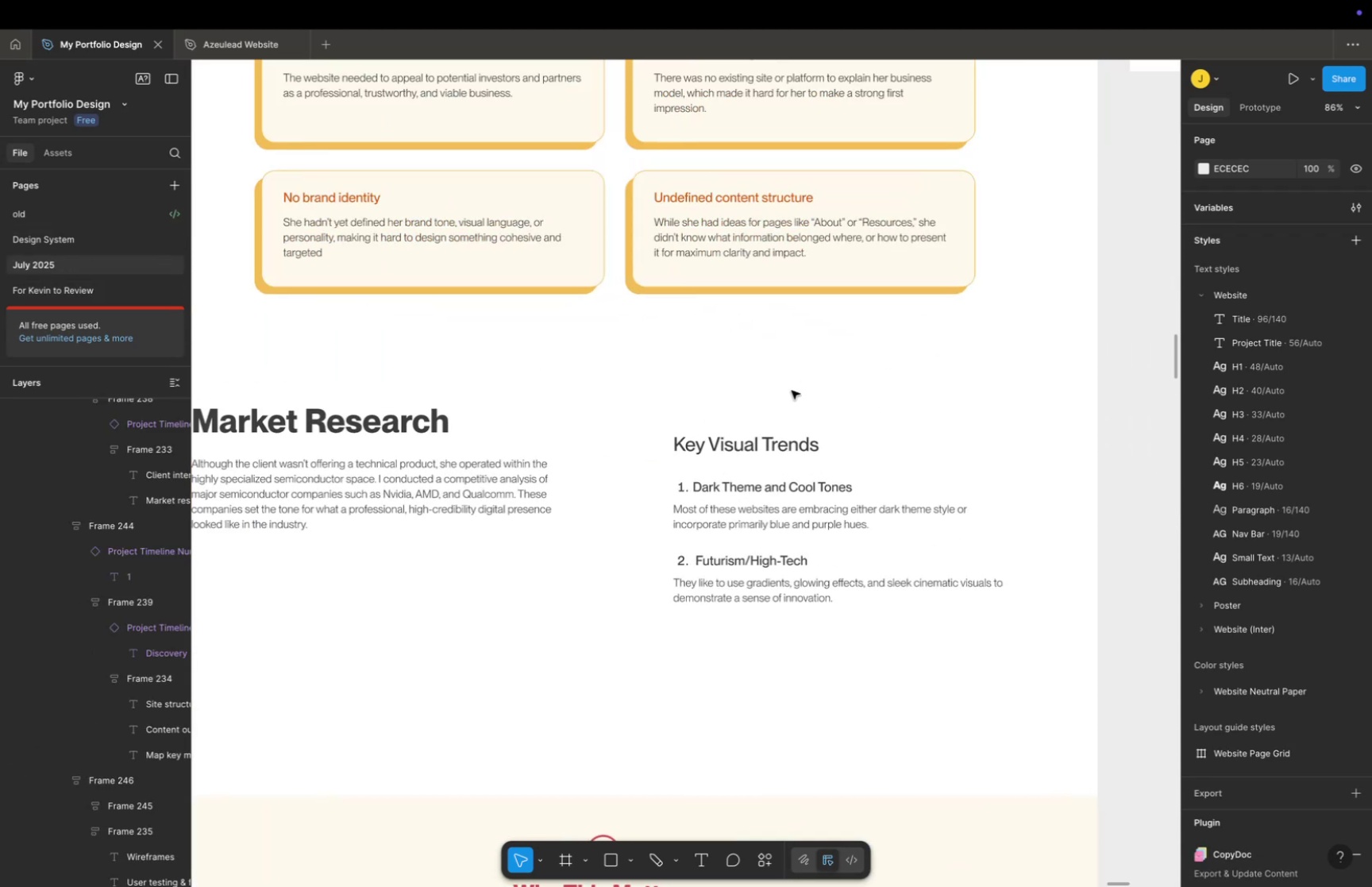 
left_click_drag(start_coordinate=[792, 384], to_coordinate=[816, 200])
 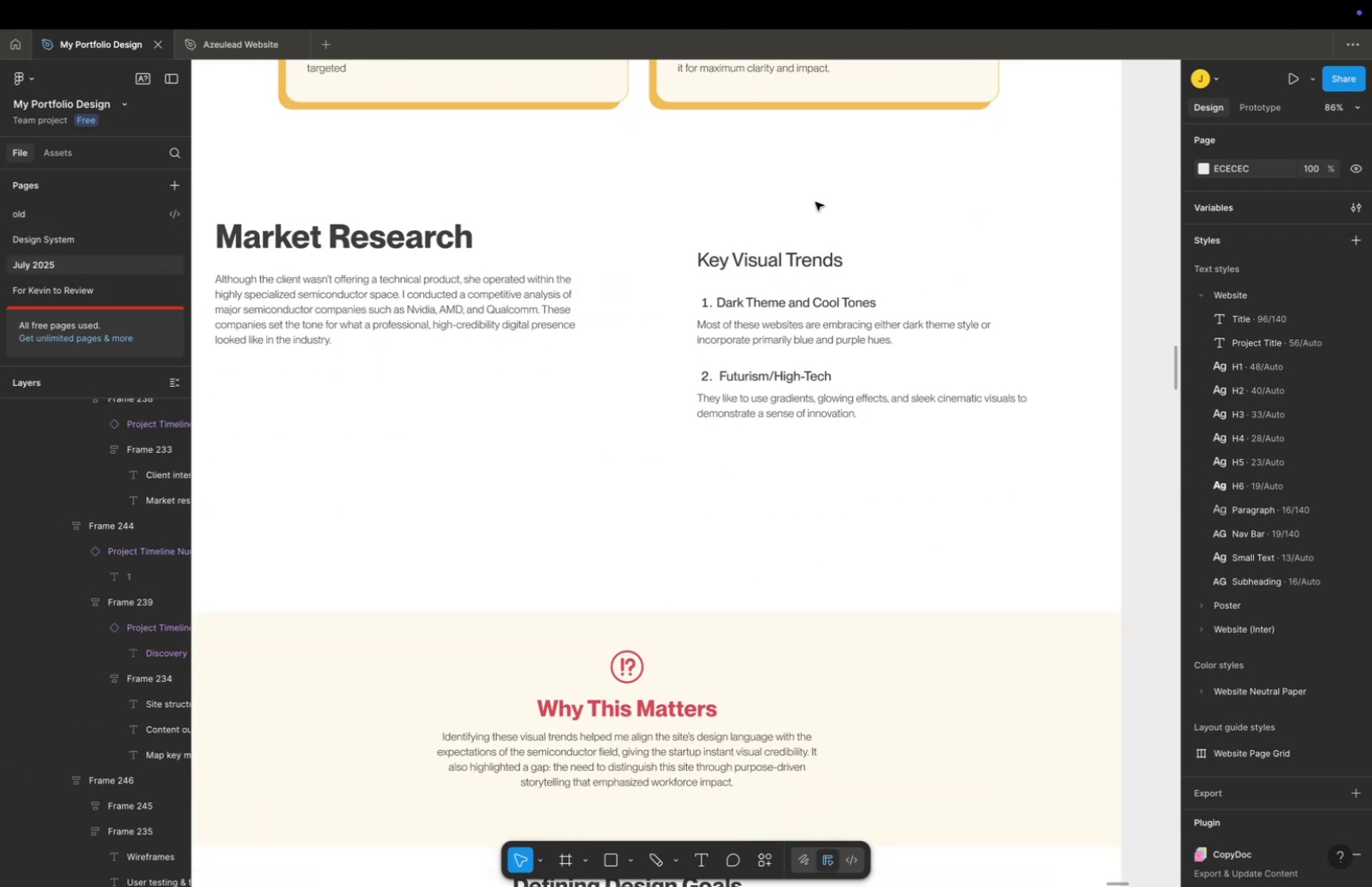 
hold_key(key=CommandLeft, duration=1.3)
scroll: coordinate [811, 241], scroll_direction: down, amount: 7.0
 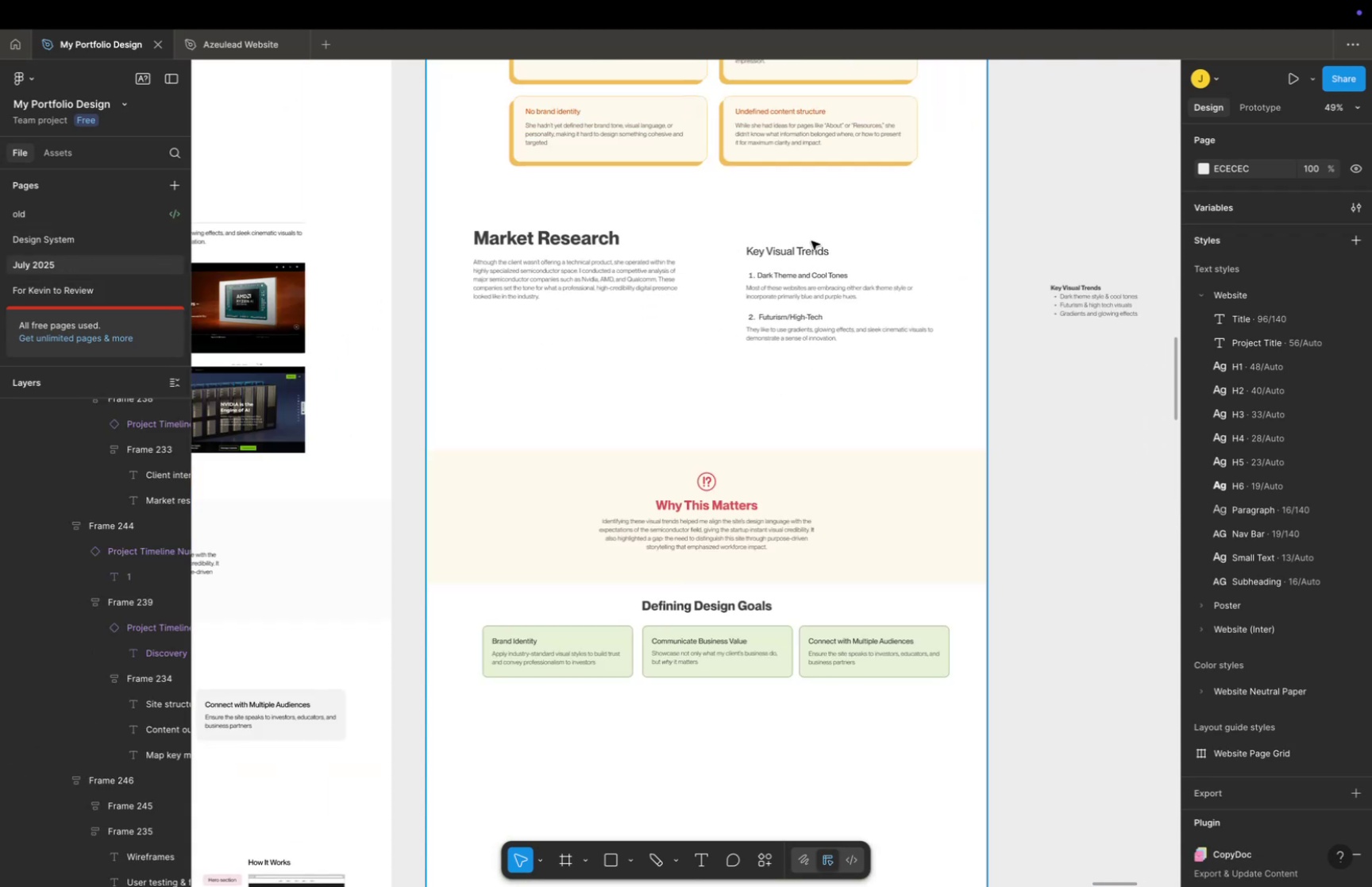 
scroll: coordinate [811, 241], scroll_direction: up, amount: 5.0
 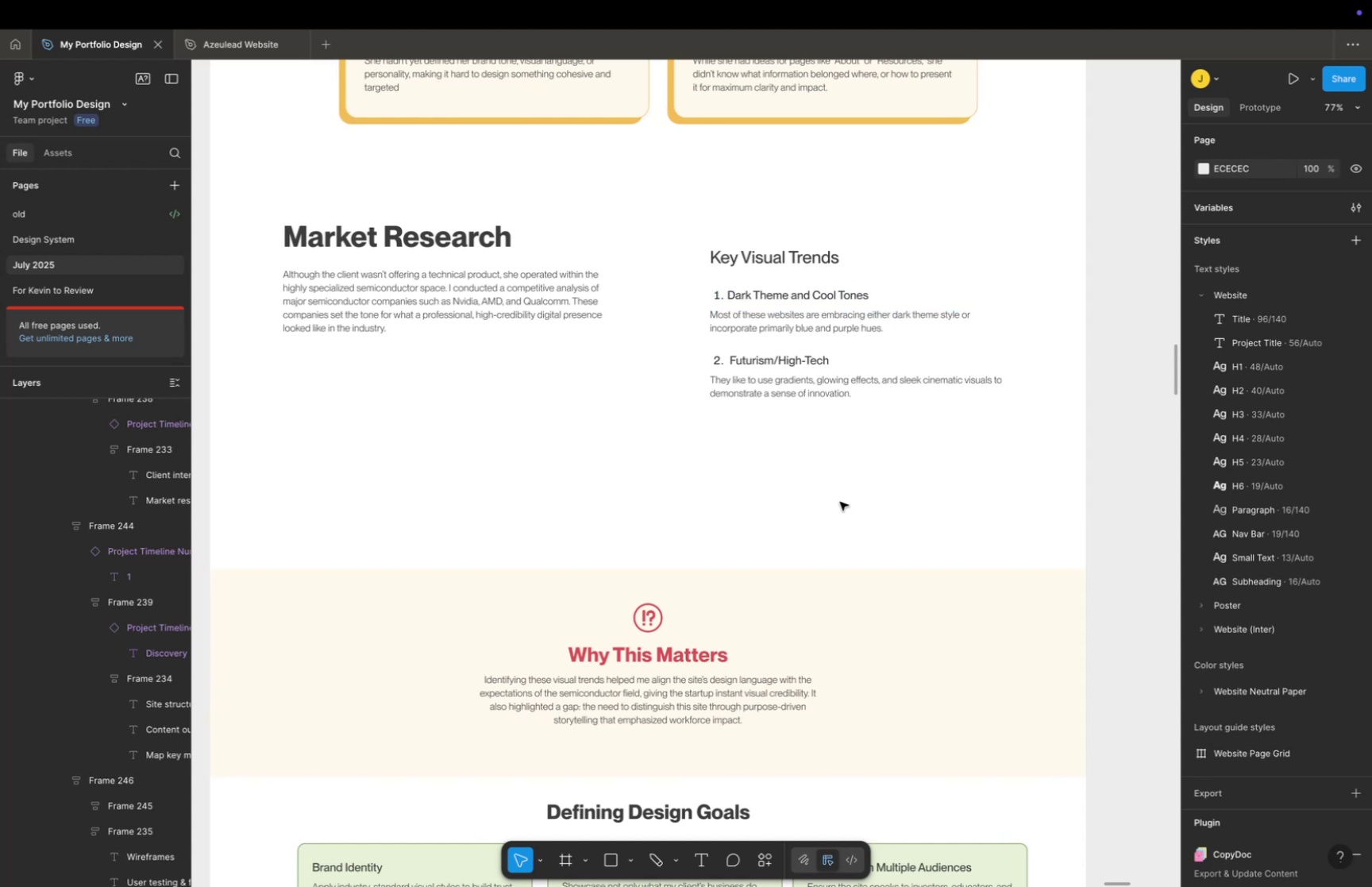 
left_click_drag(start_coordinate=[782, 256], to_coordinate=[353, 368])
 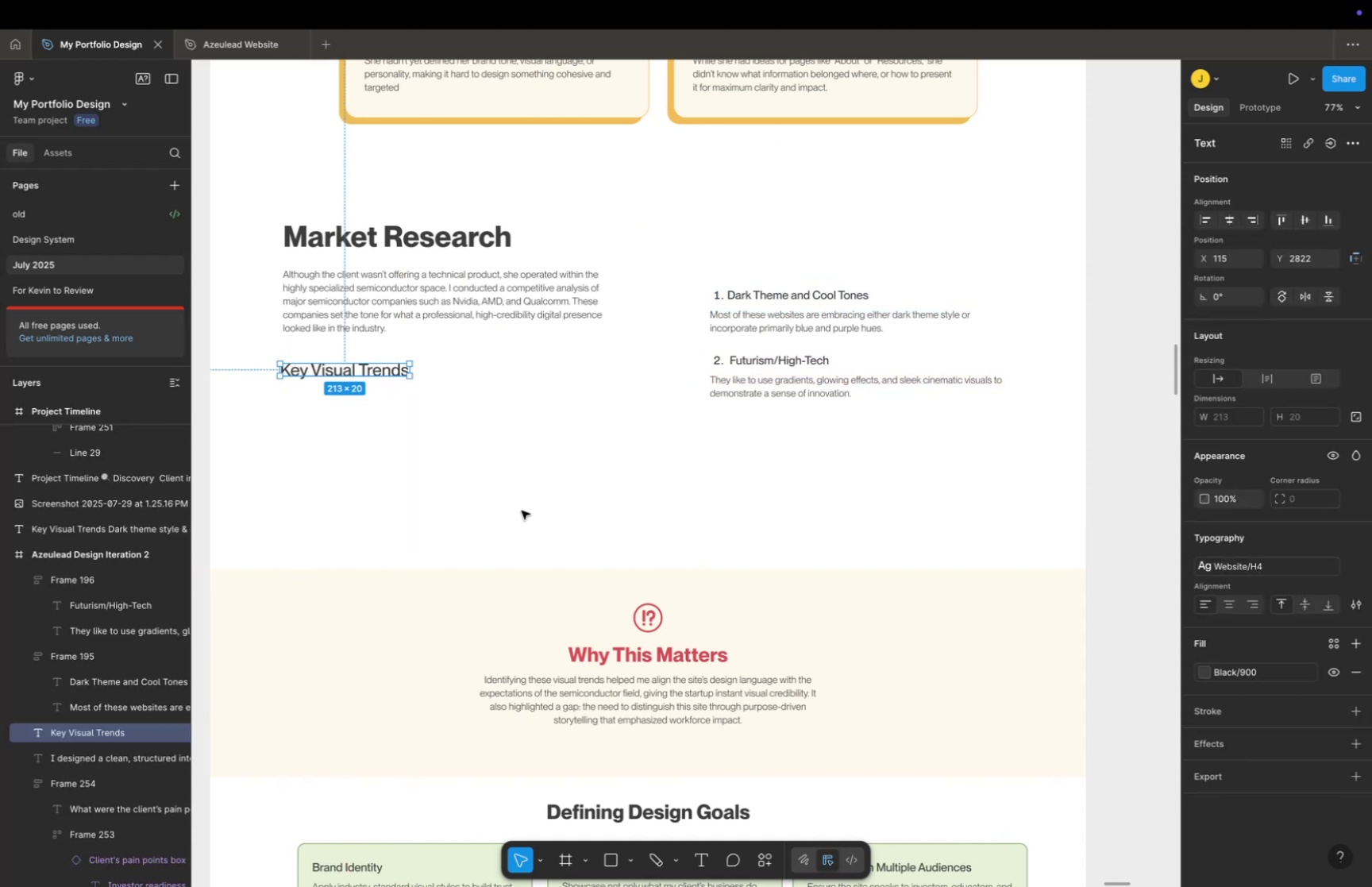 
left_click([522, 510])
 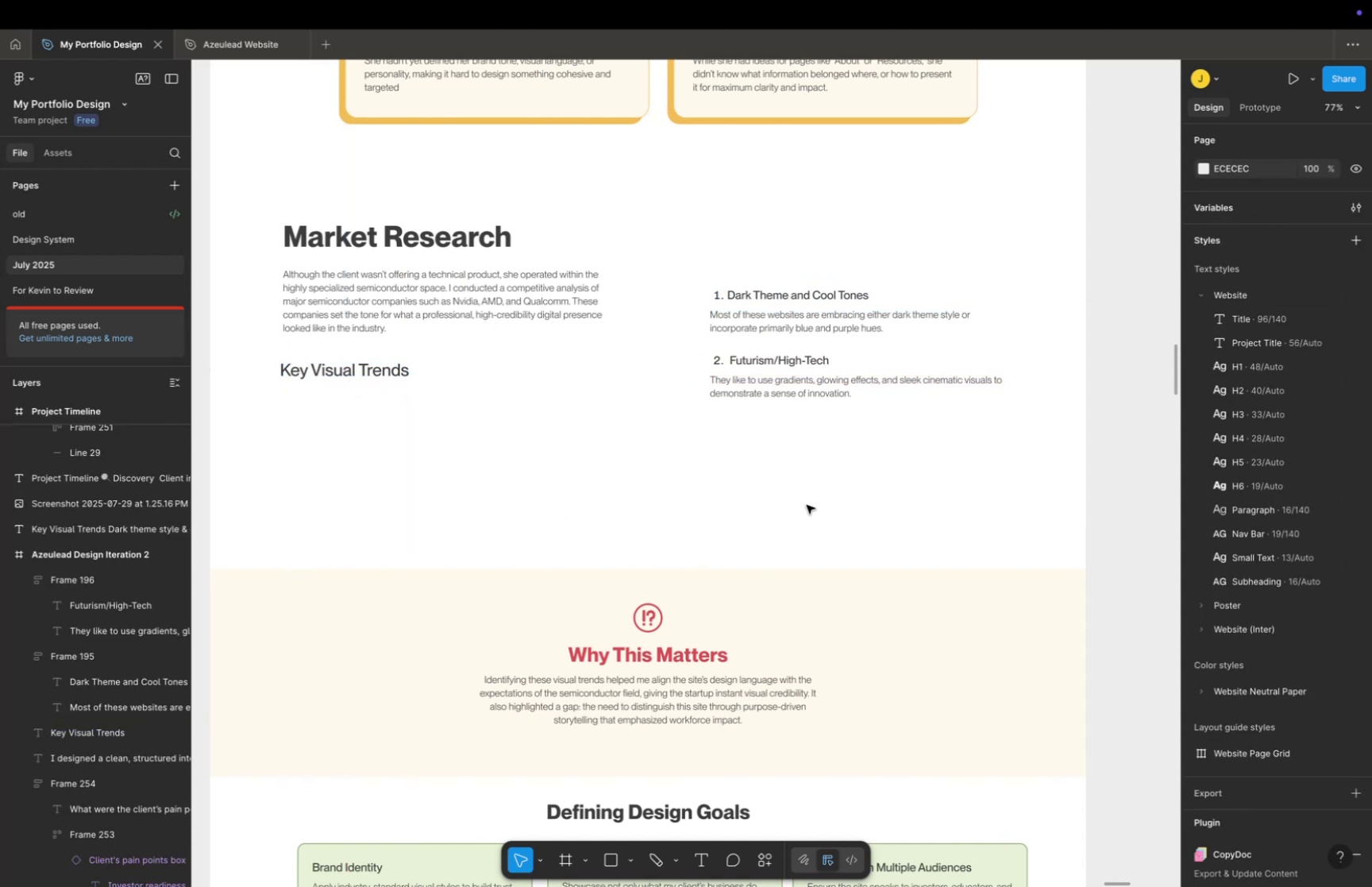 
key(Space)
 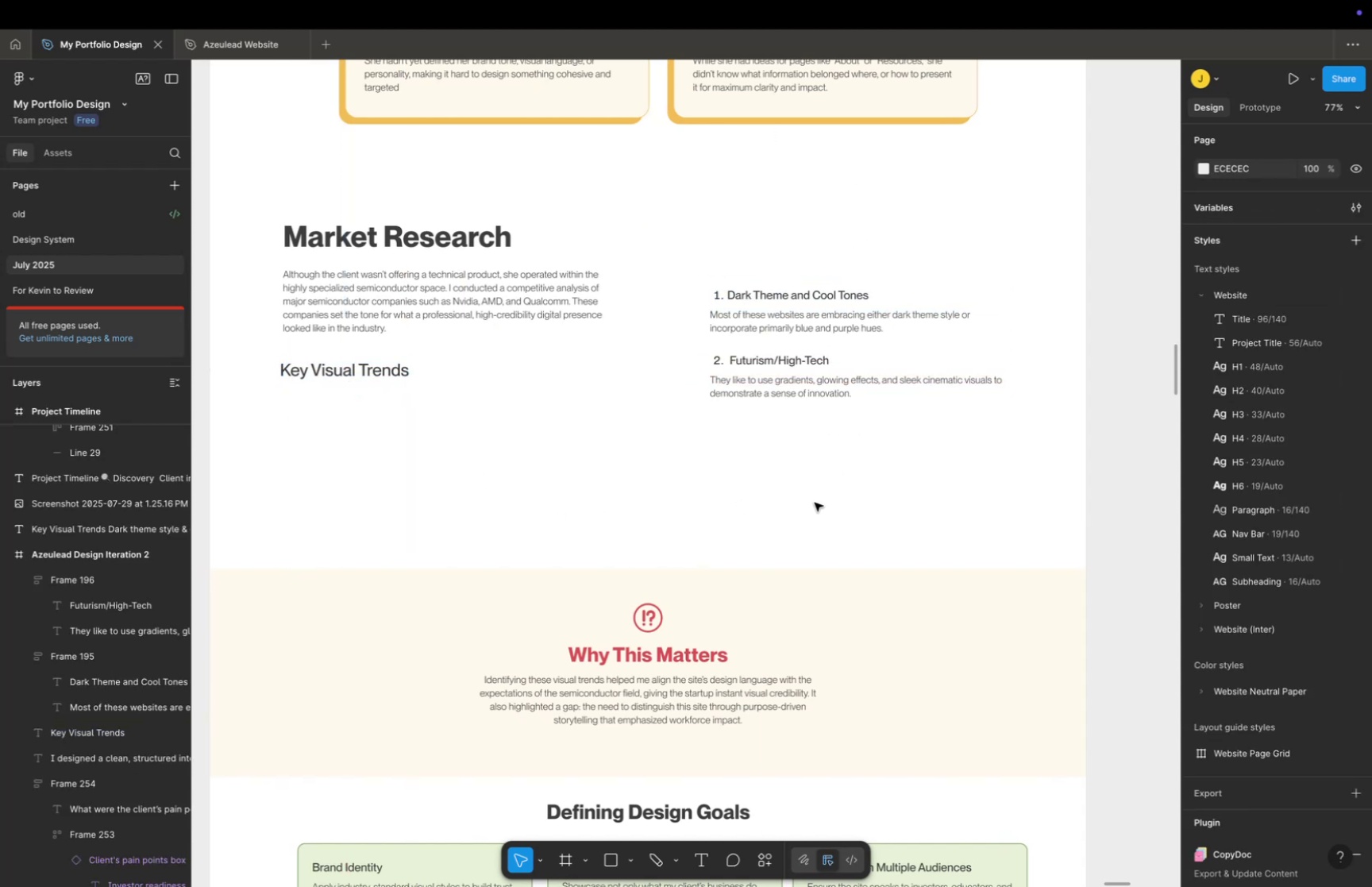 
left_click_drag(start_coordinate=[814, 501], to_coordinate=[749, 472])
 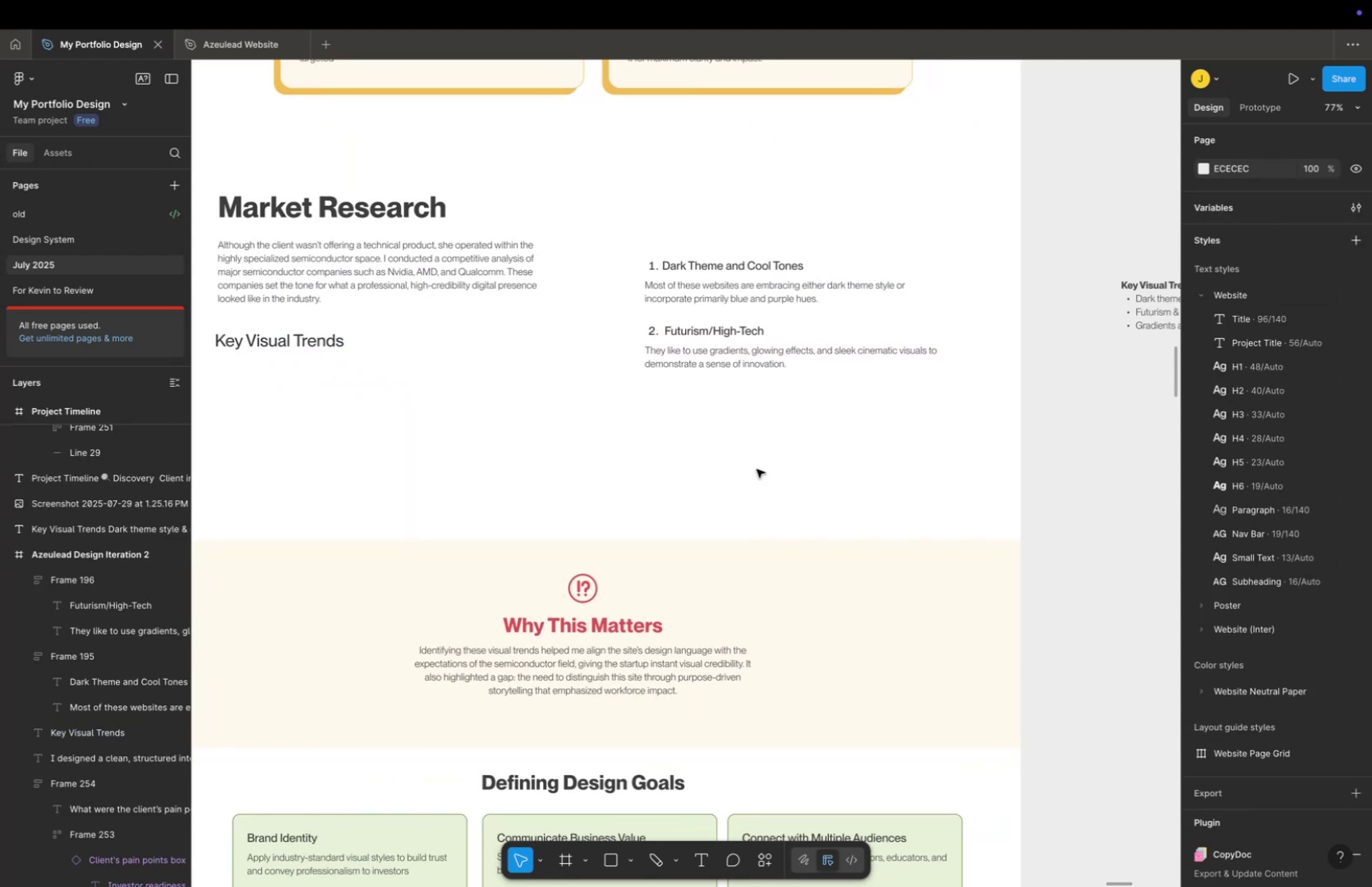 
key(Meta+CommandLeft)
 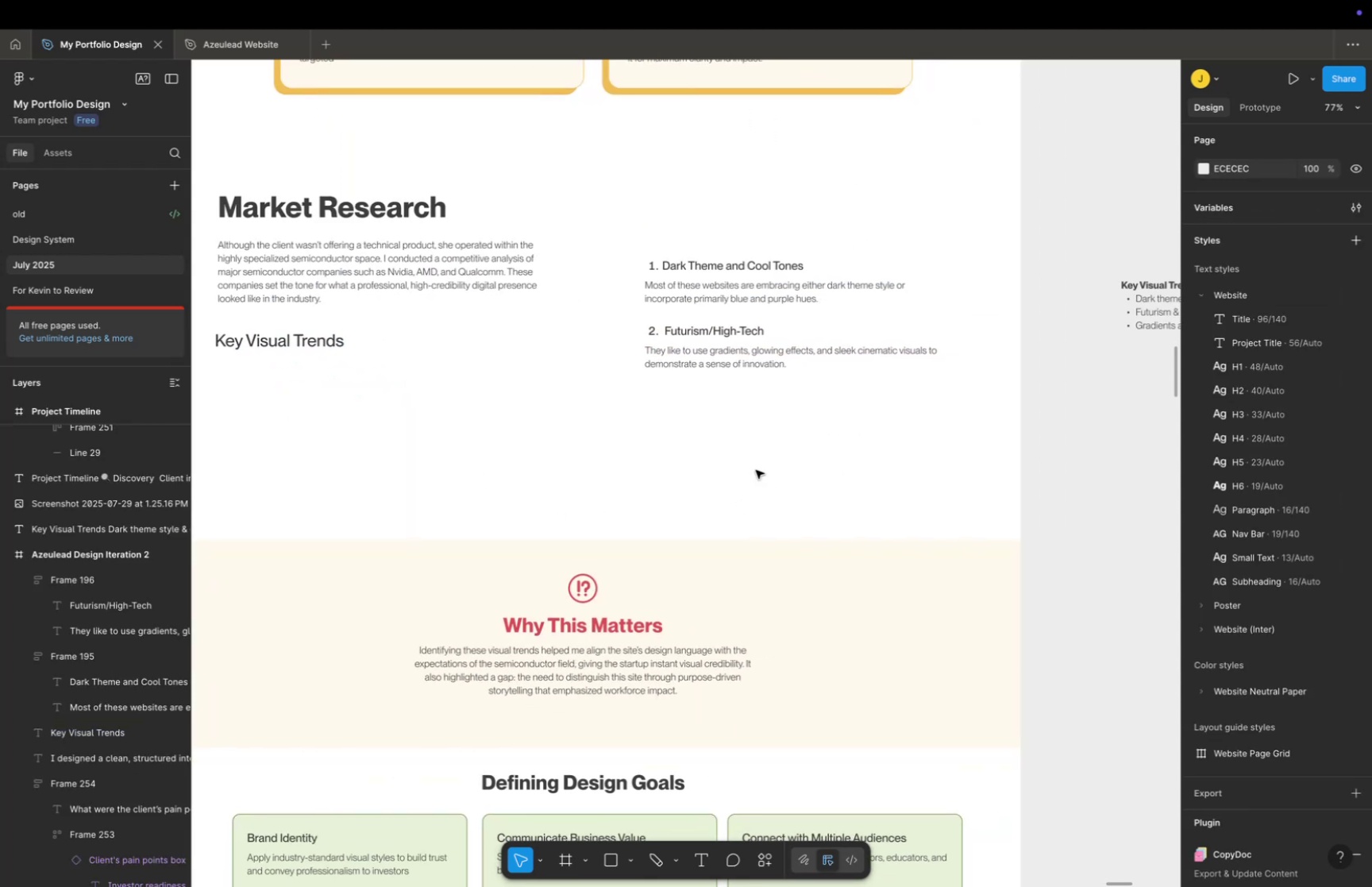 
scroll: coordinate [757, 471], scroll_direction: down, amount: 5.0
 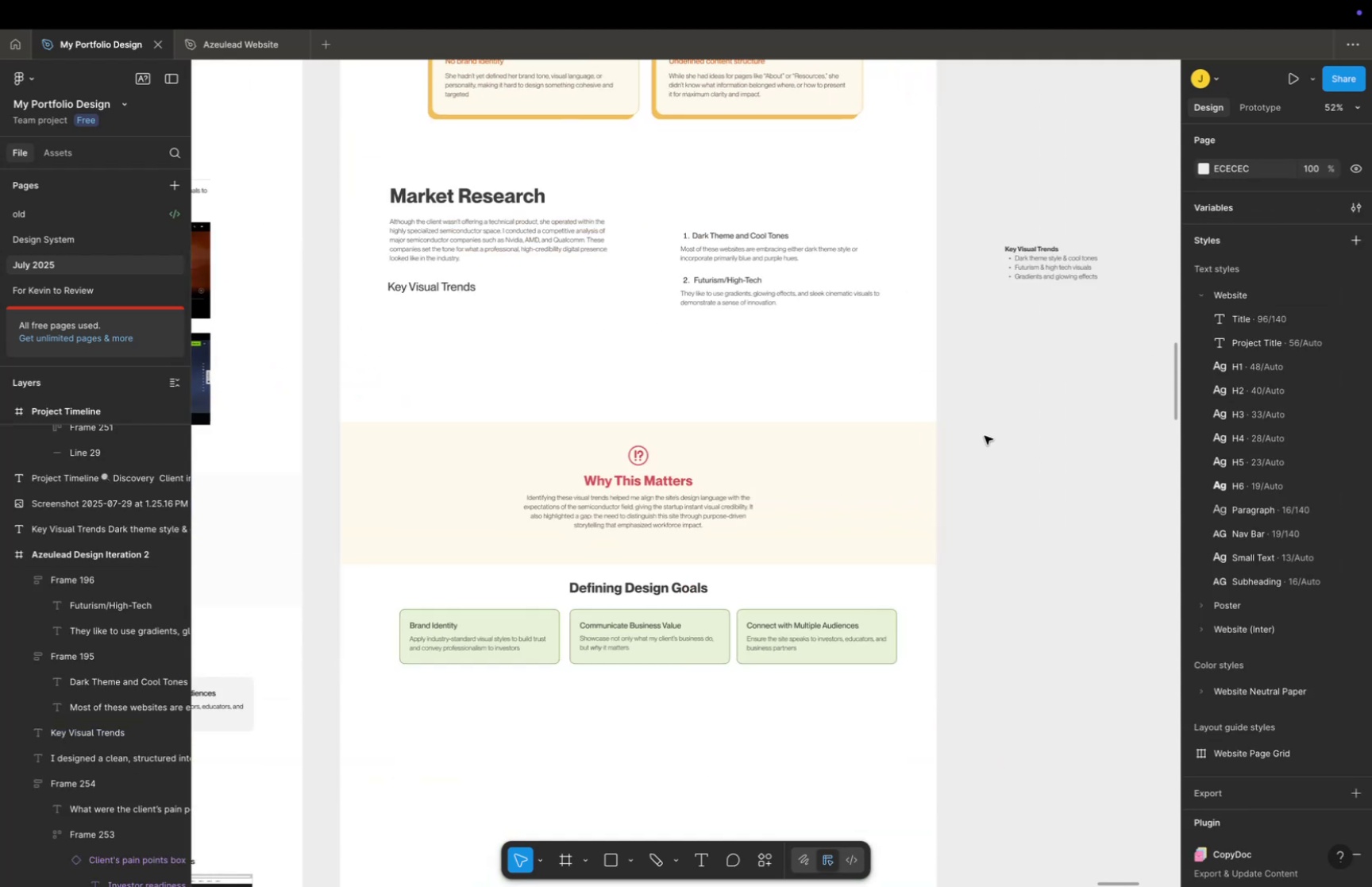 
key(Alt+OptionLeft)
 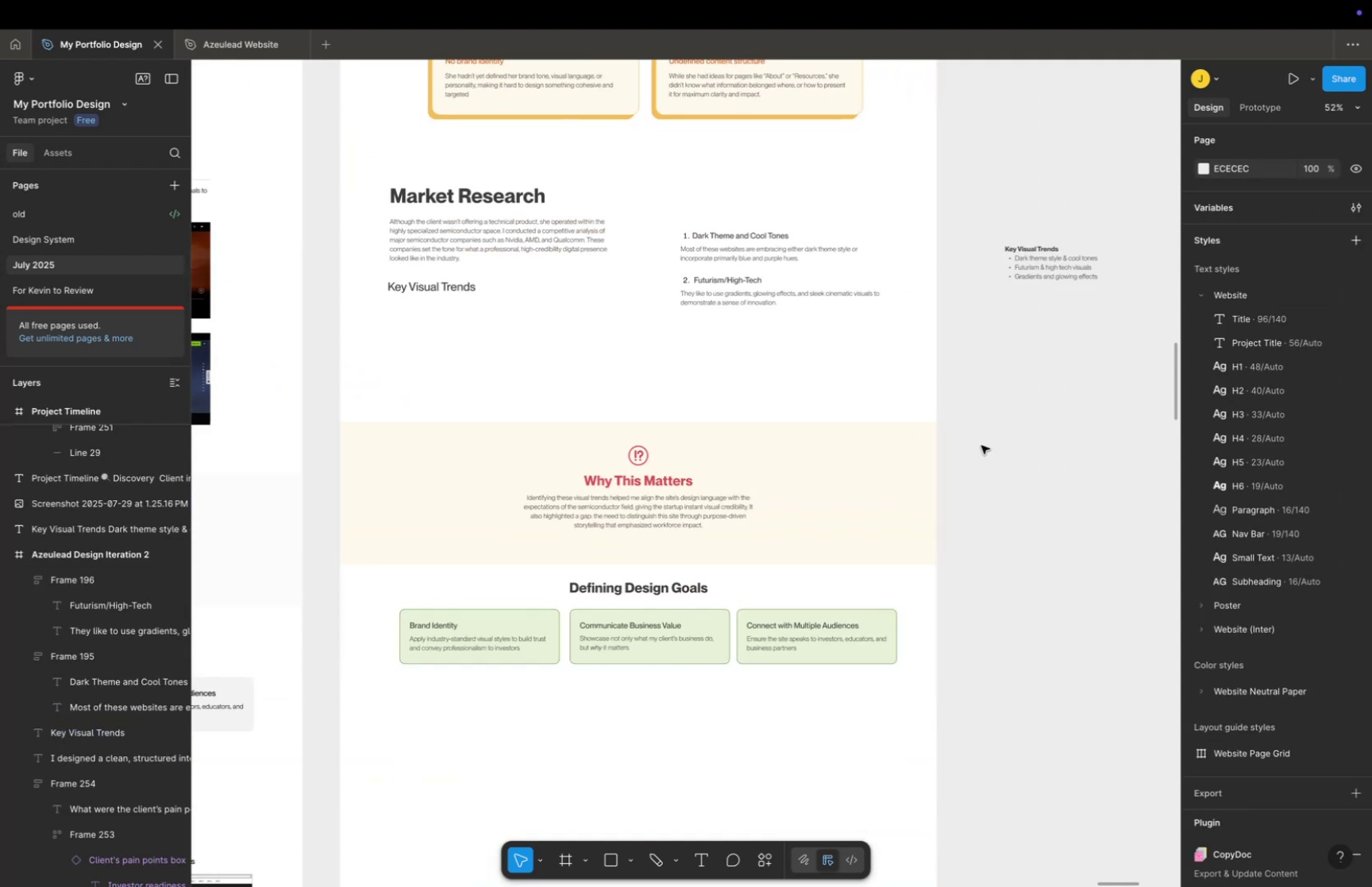 
key(Meta+CommandLeft)
 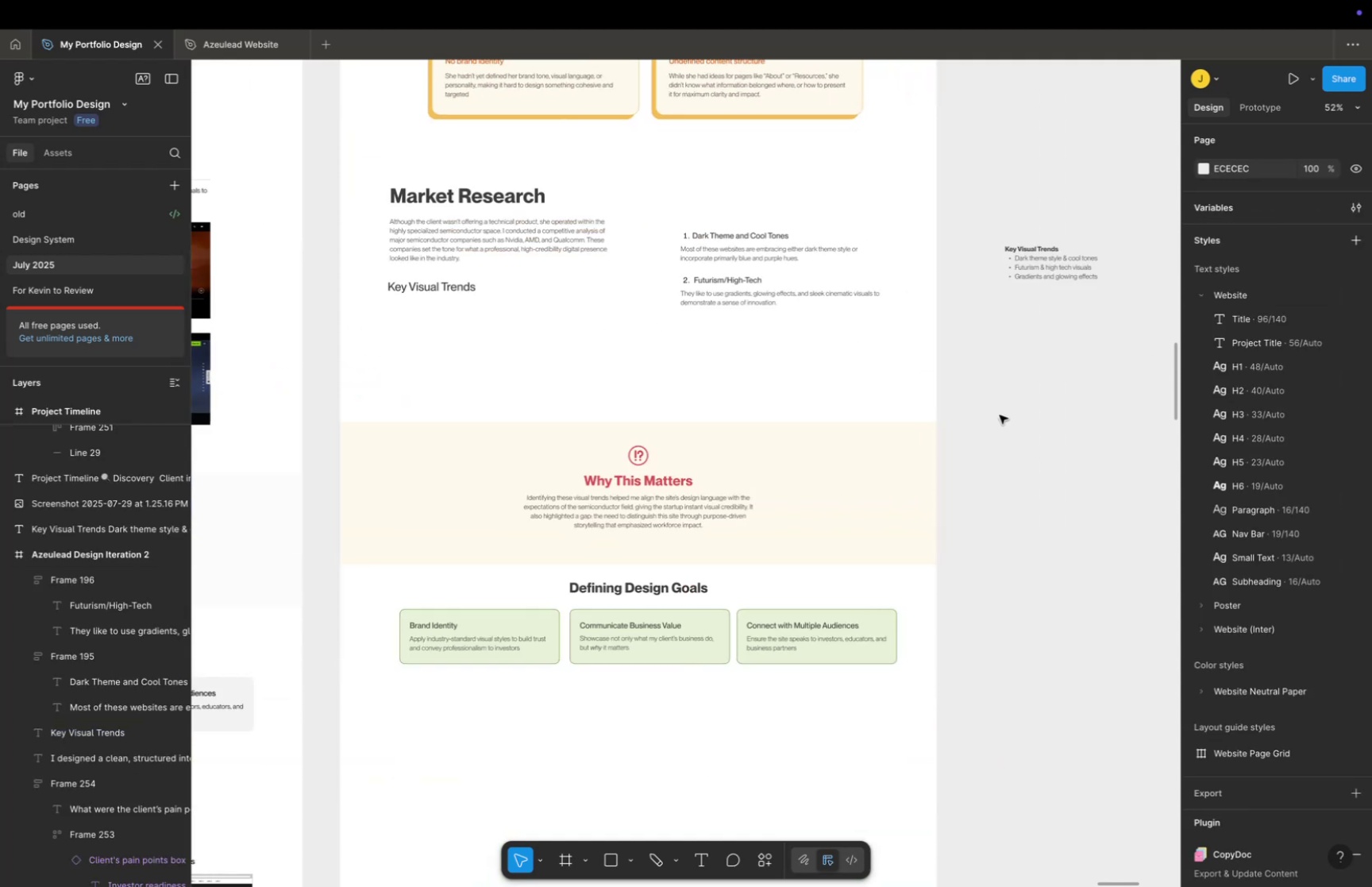 
left_click_drag(start_coordinate=[999, 415], to_coordinate=[856, 488])
 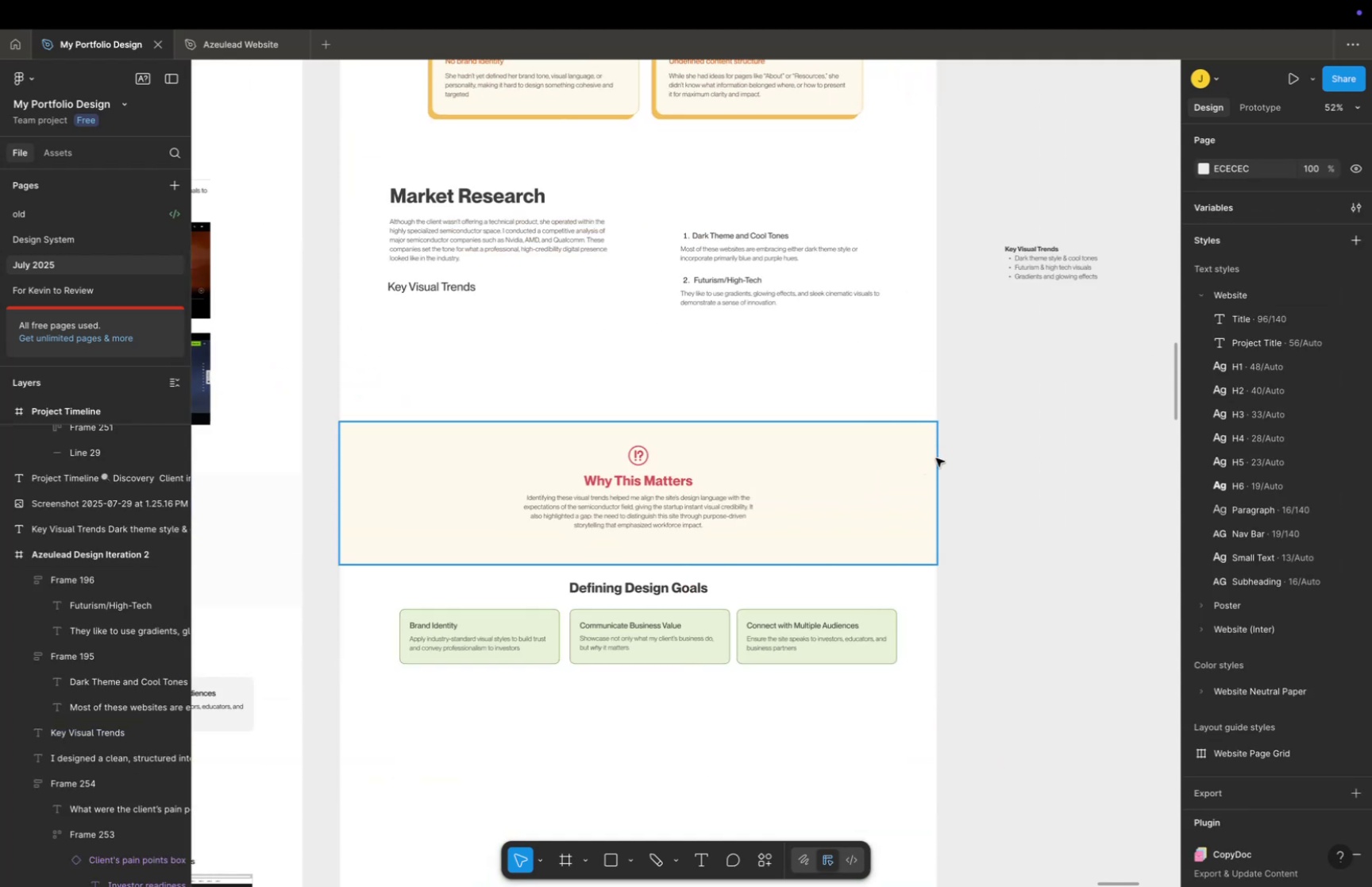 
left_click([937, 457])
 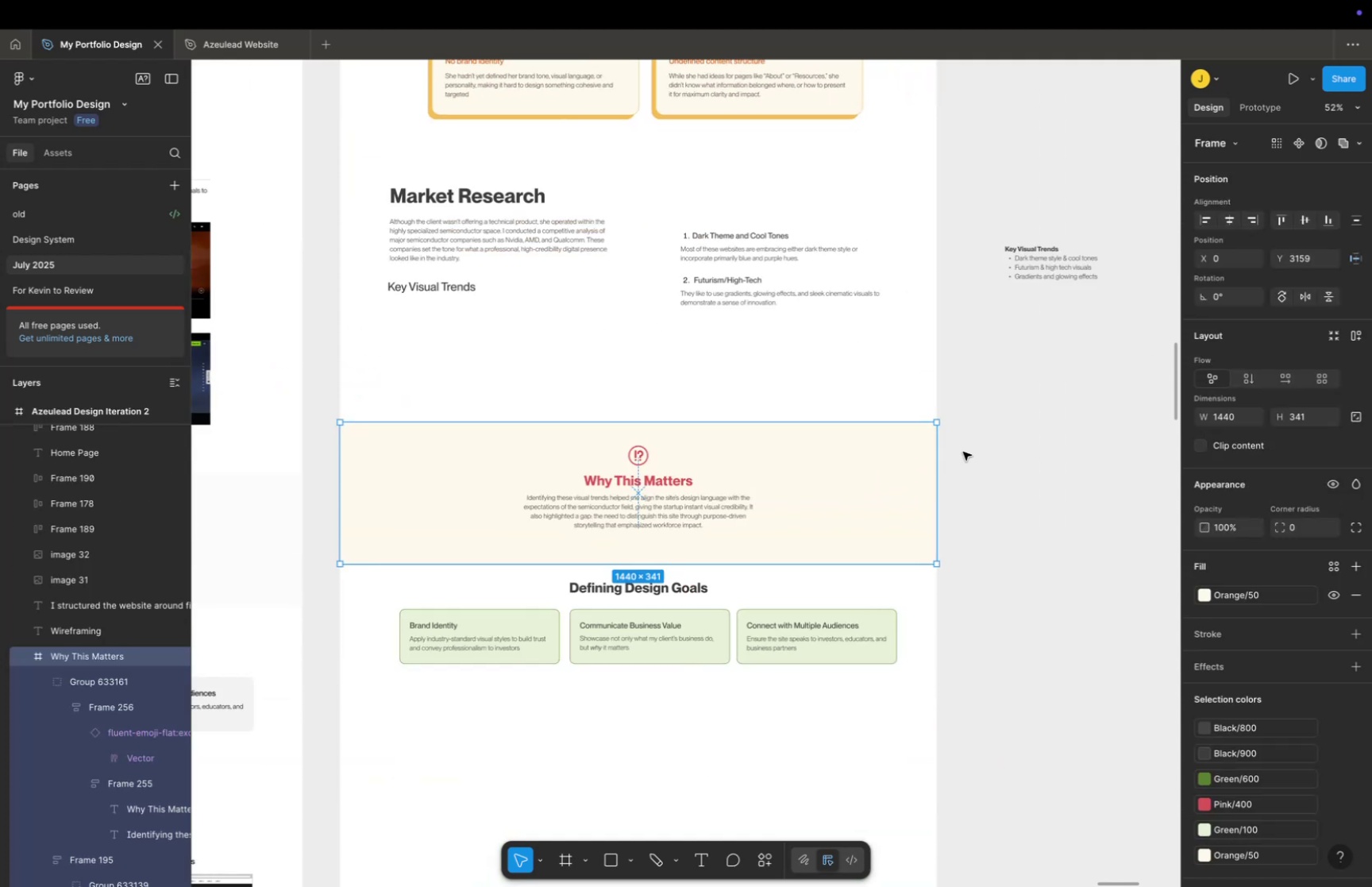 
key(Space)
 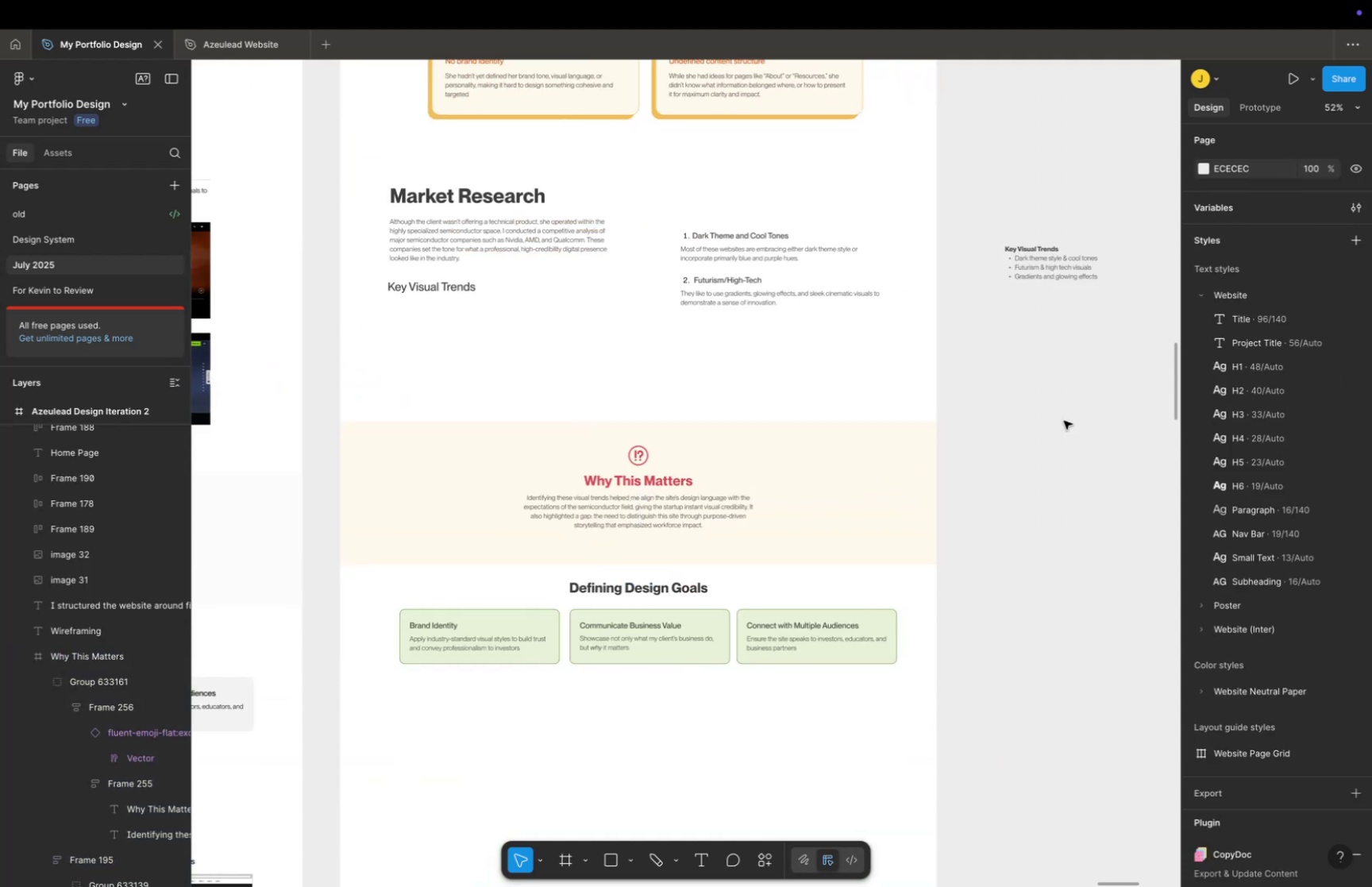 
left_click_drag(start_coordinate=[1057, 423], to_coordinate=[975, 453])
 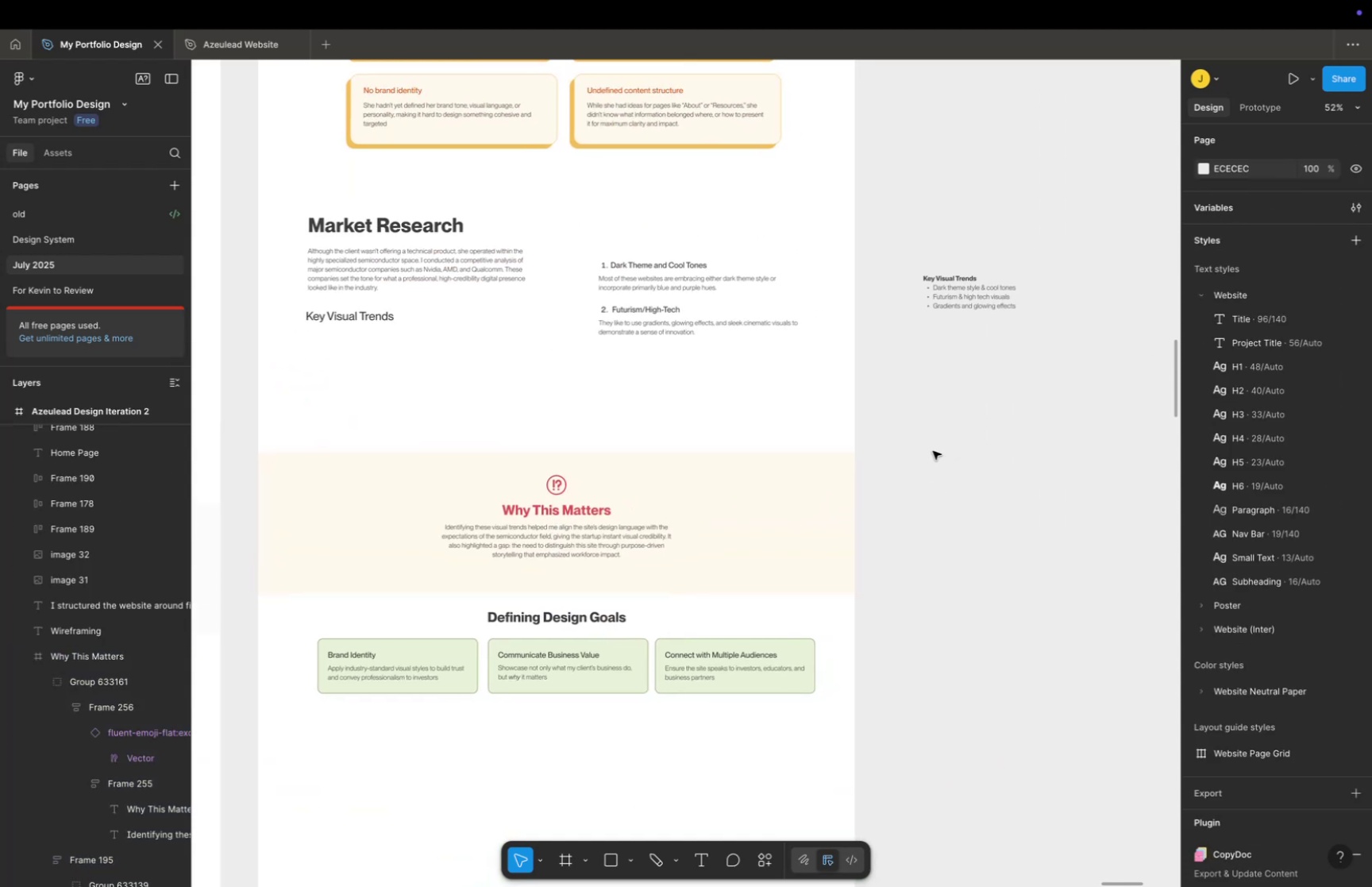 
key(T)
 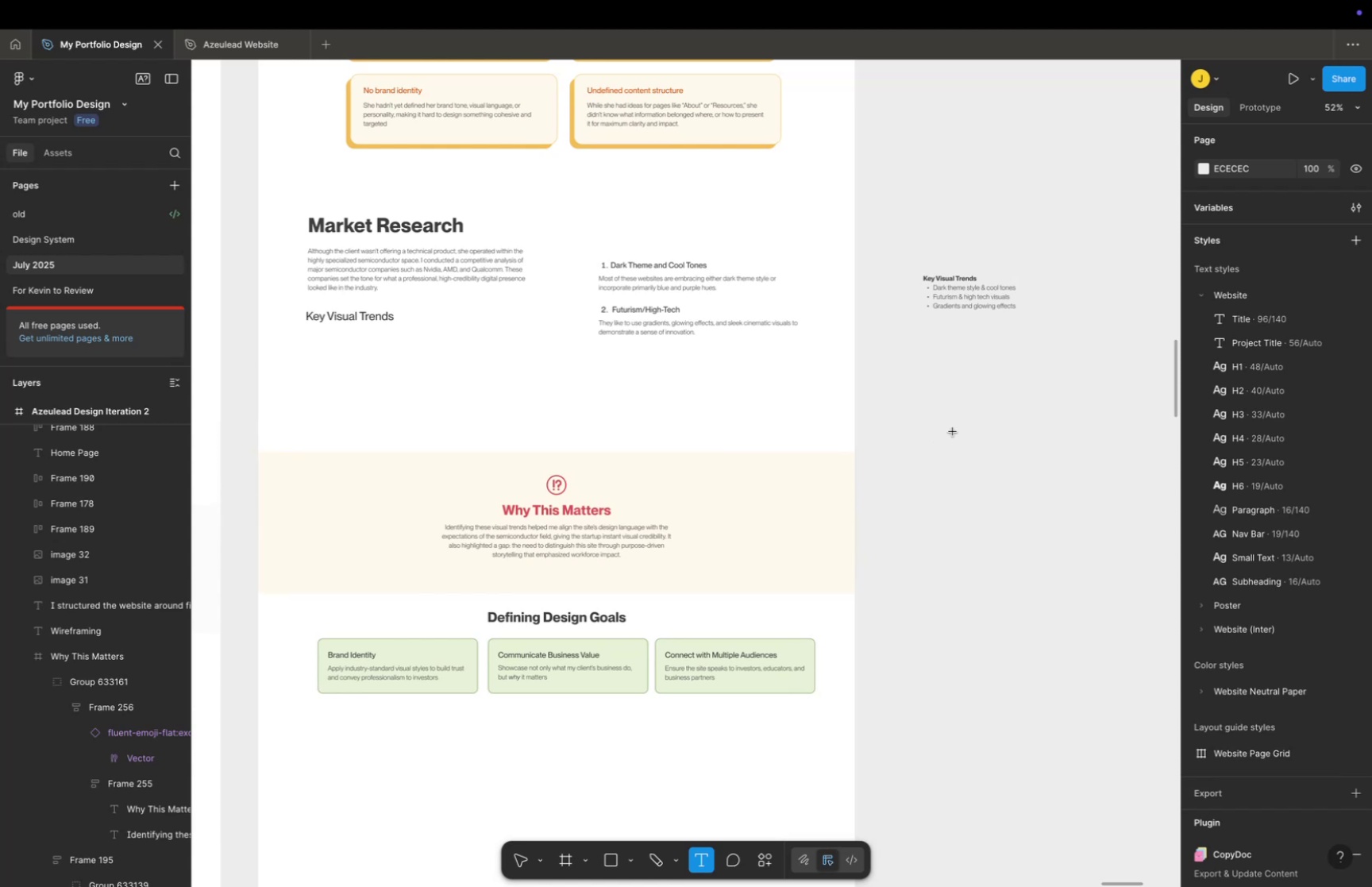 
left_click([953, 431])
 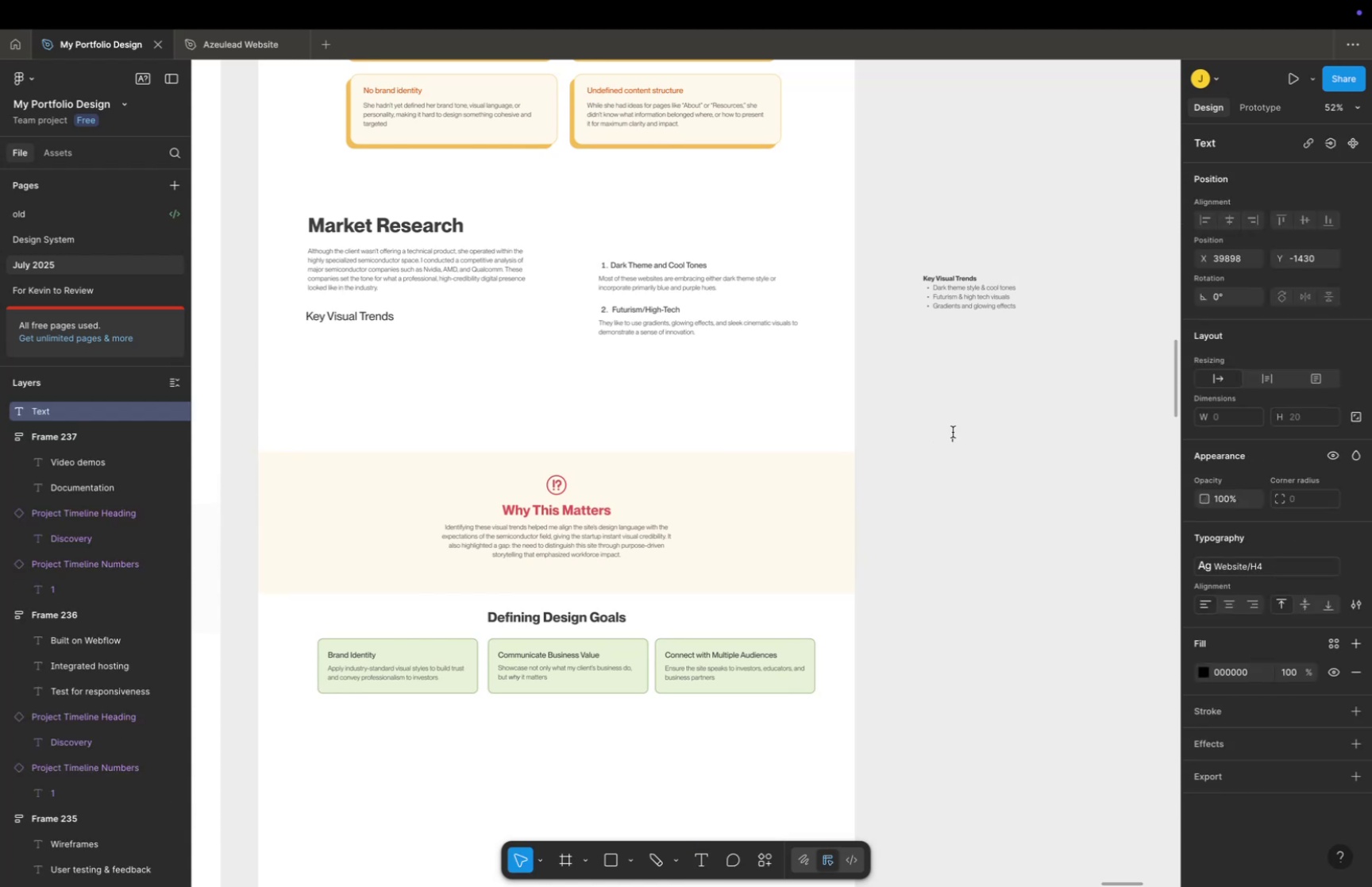 
hold_key(key=OptionLeft, duration=0.34)
 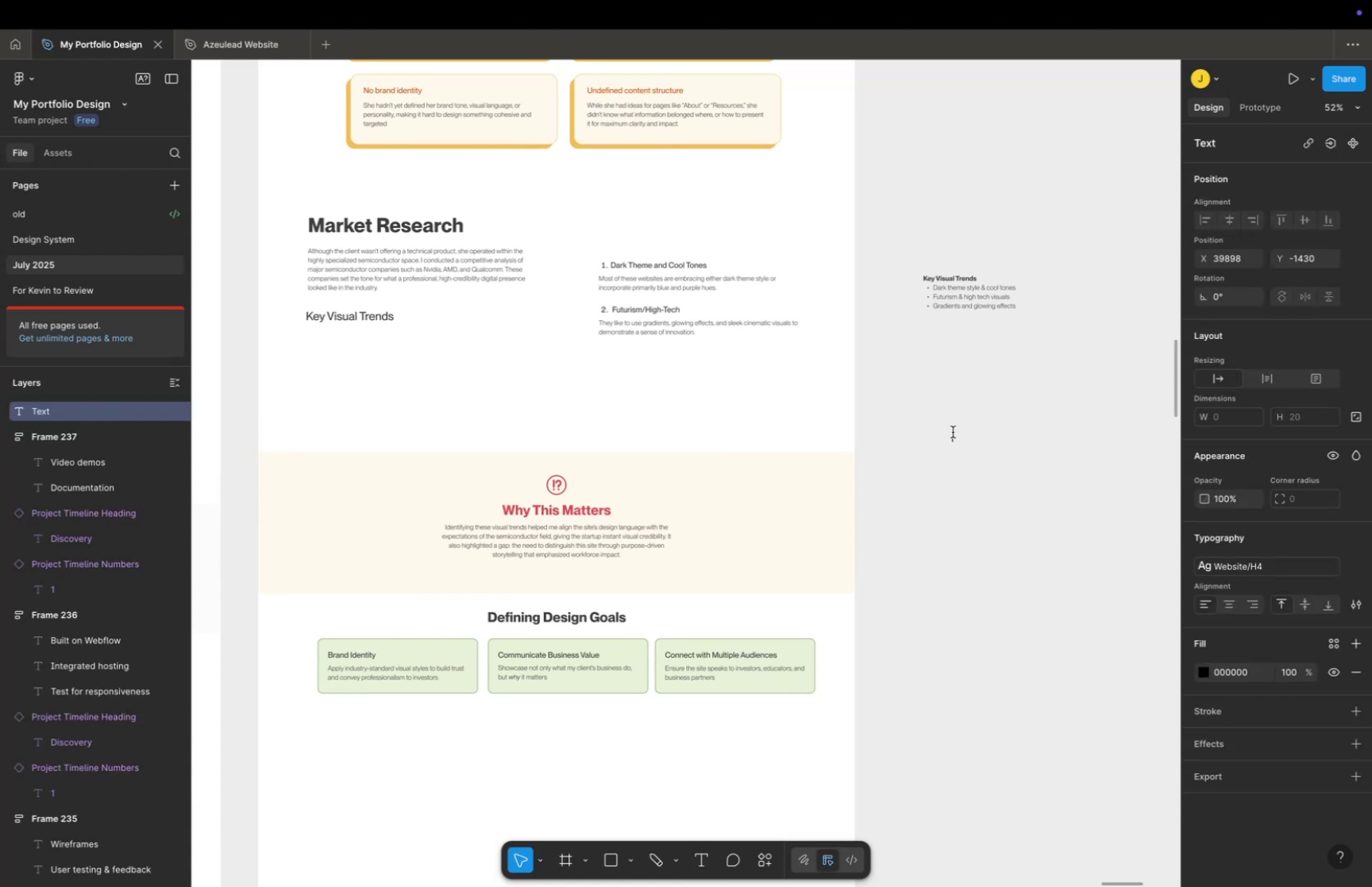 
key(Meta+V)
 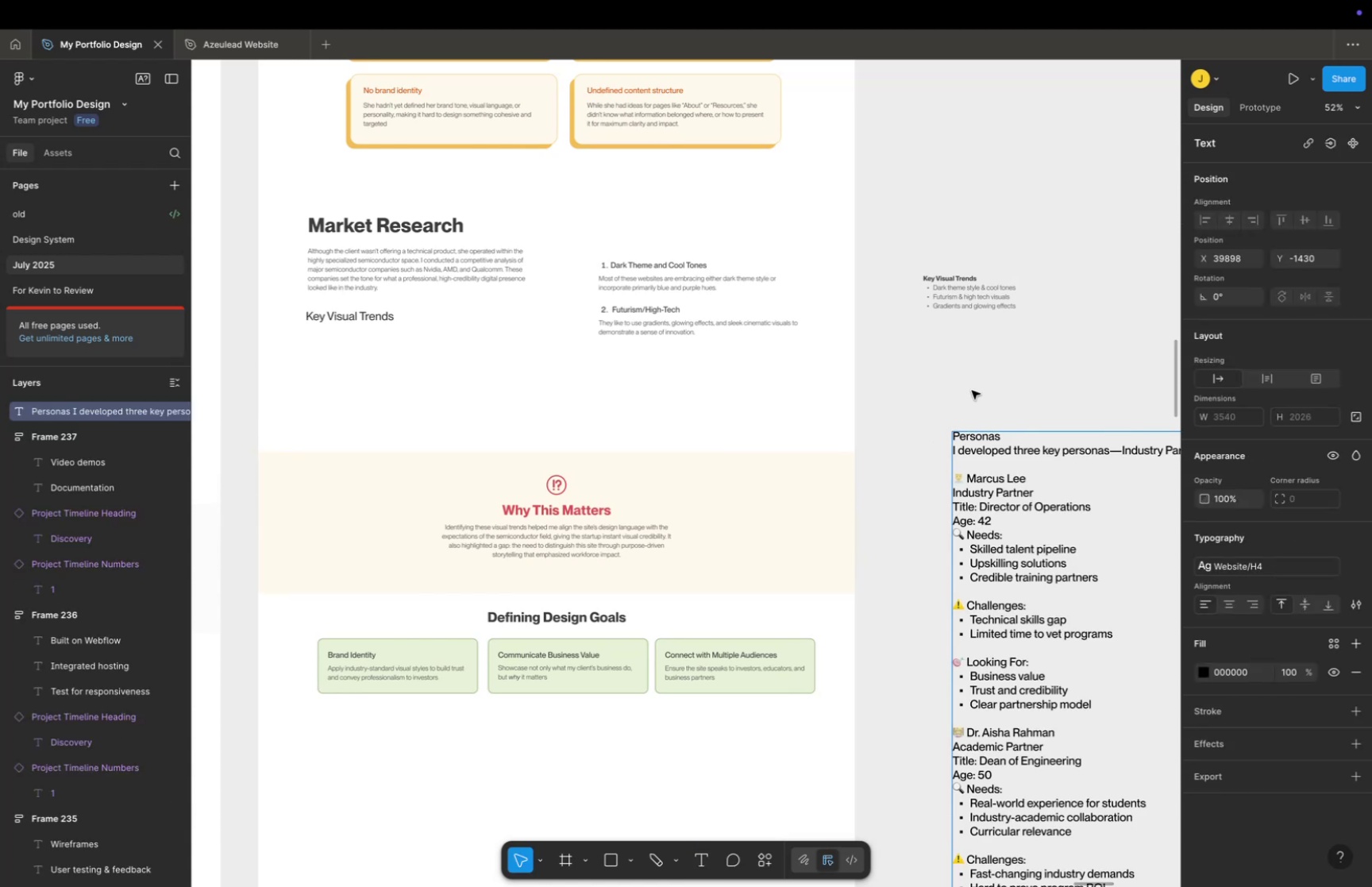 
key(Space)
 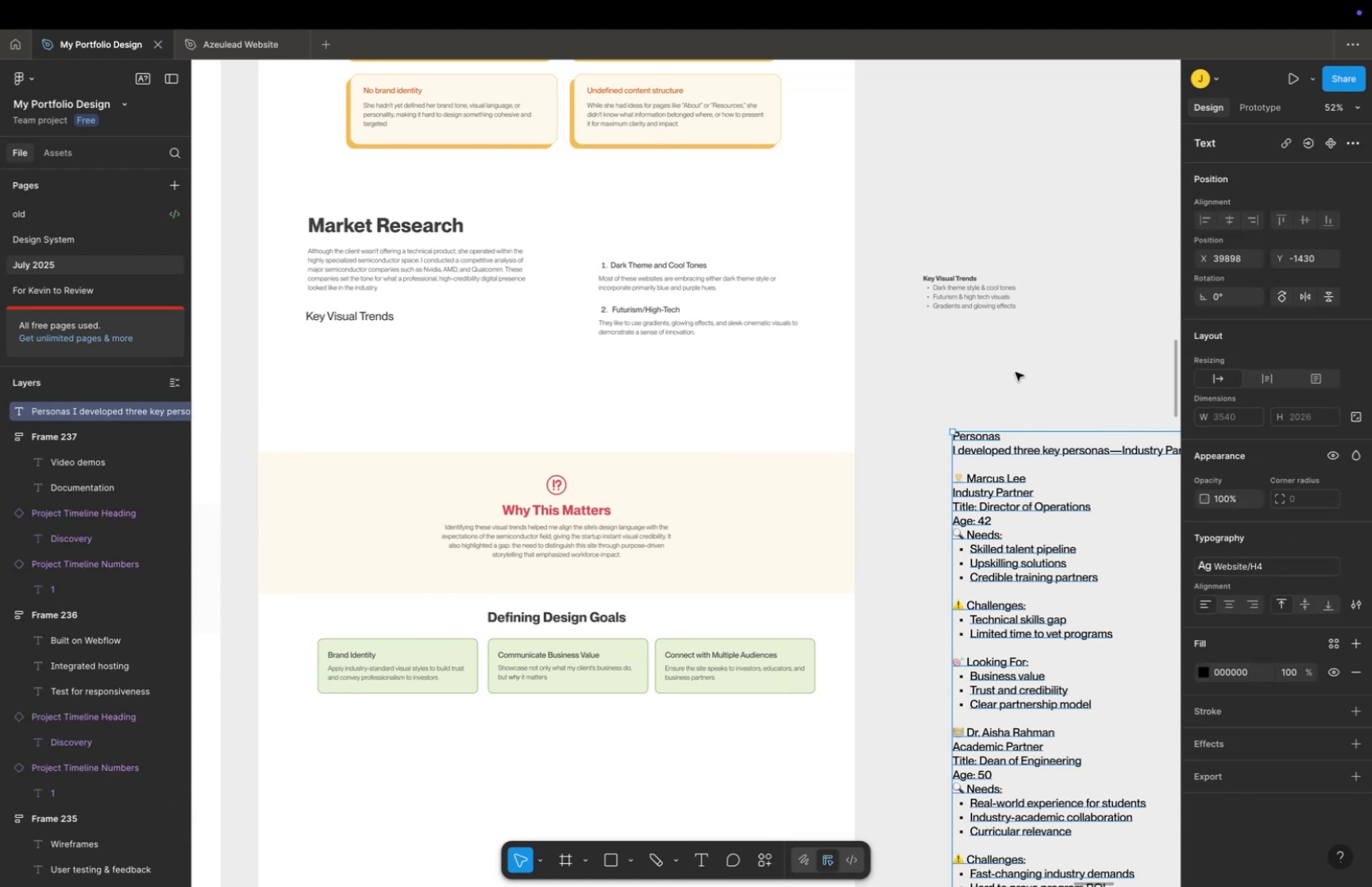 
left_click_drag(start_coordinate=[1012, 367], to_coordinate=[904, 295])
 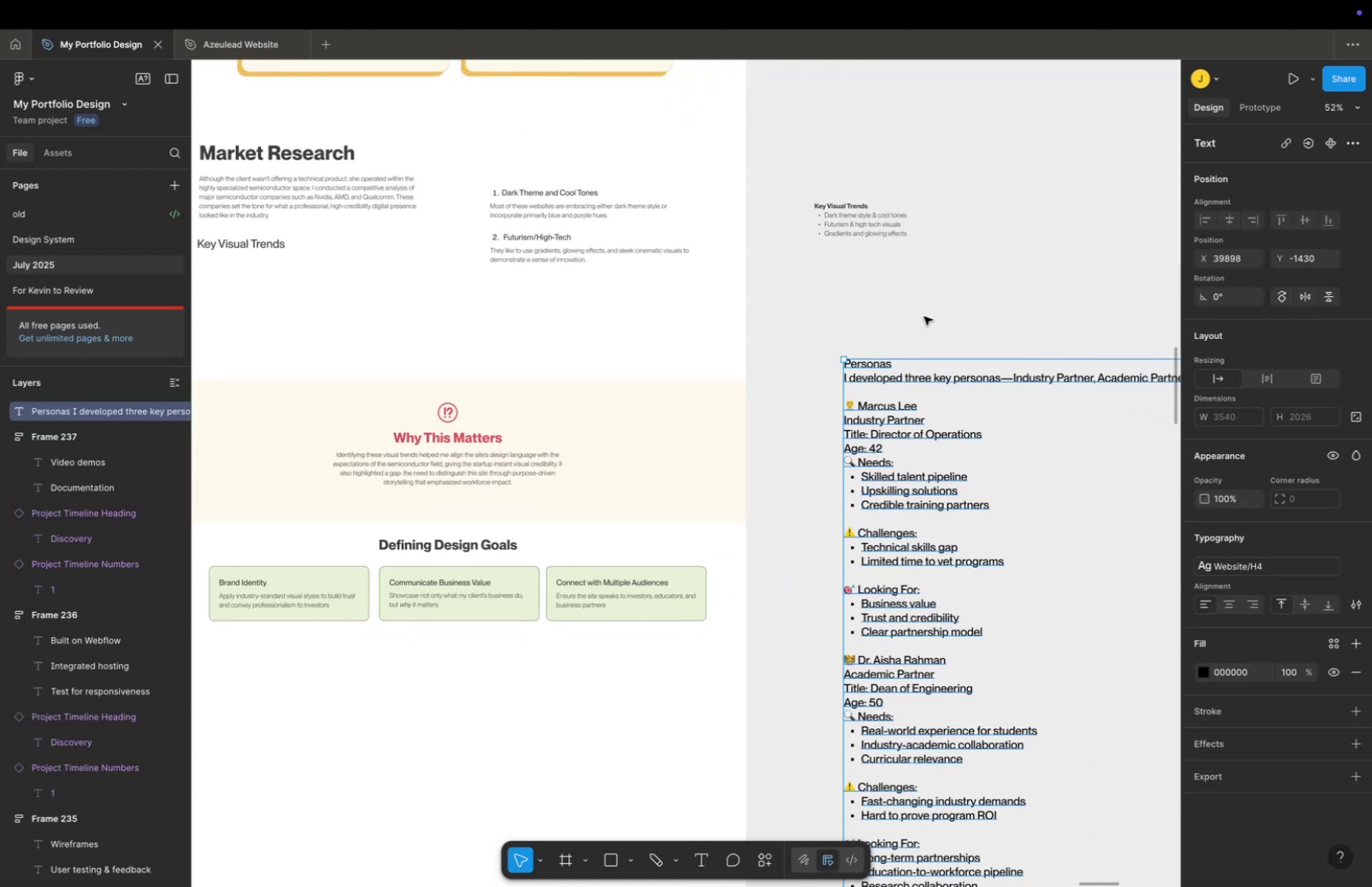 
key(Meta+CommandLeft)
 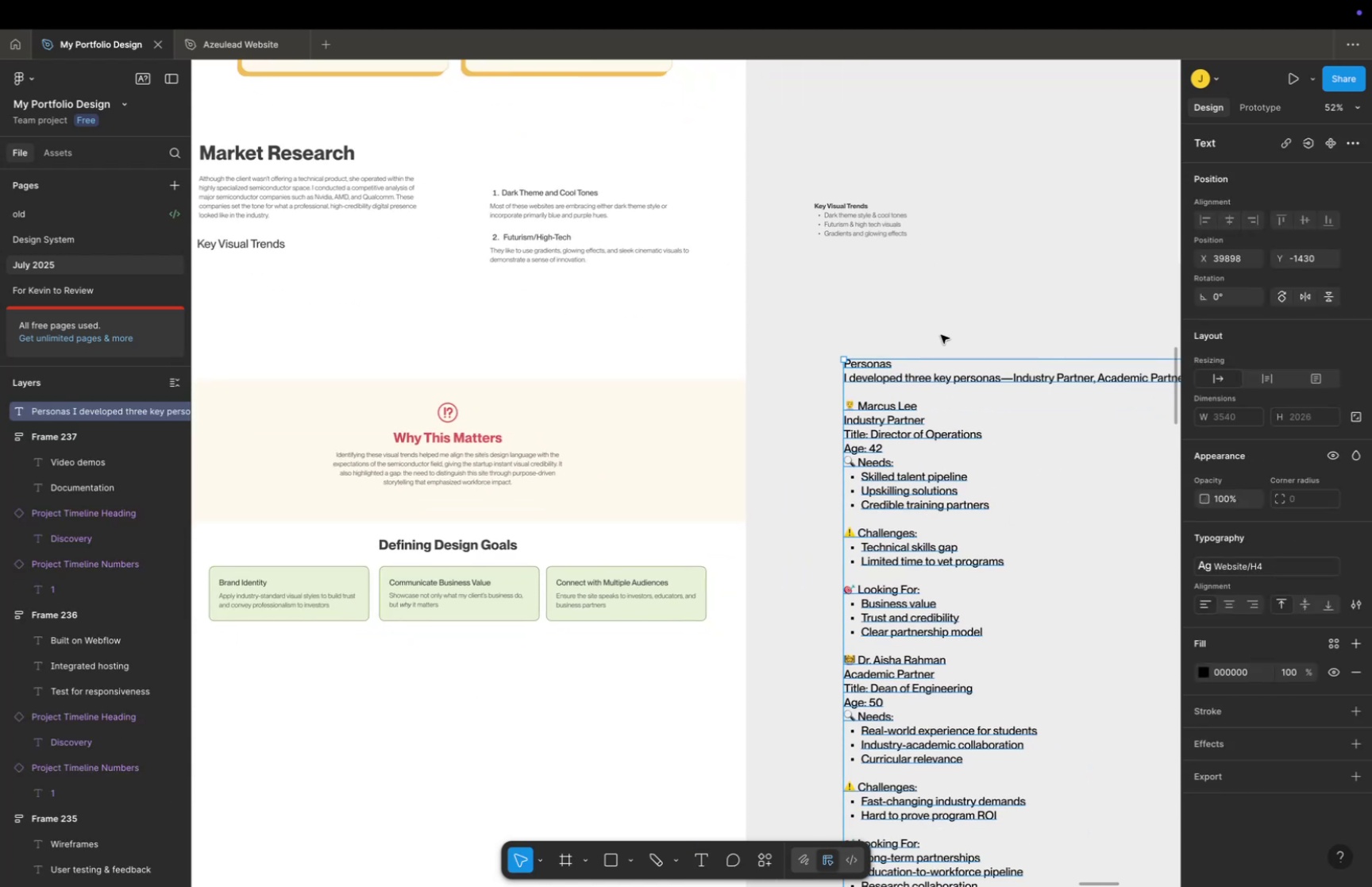 
scroll: coordinate [946, 344], scroll_direction: down, amount: 9.0
 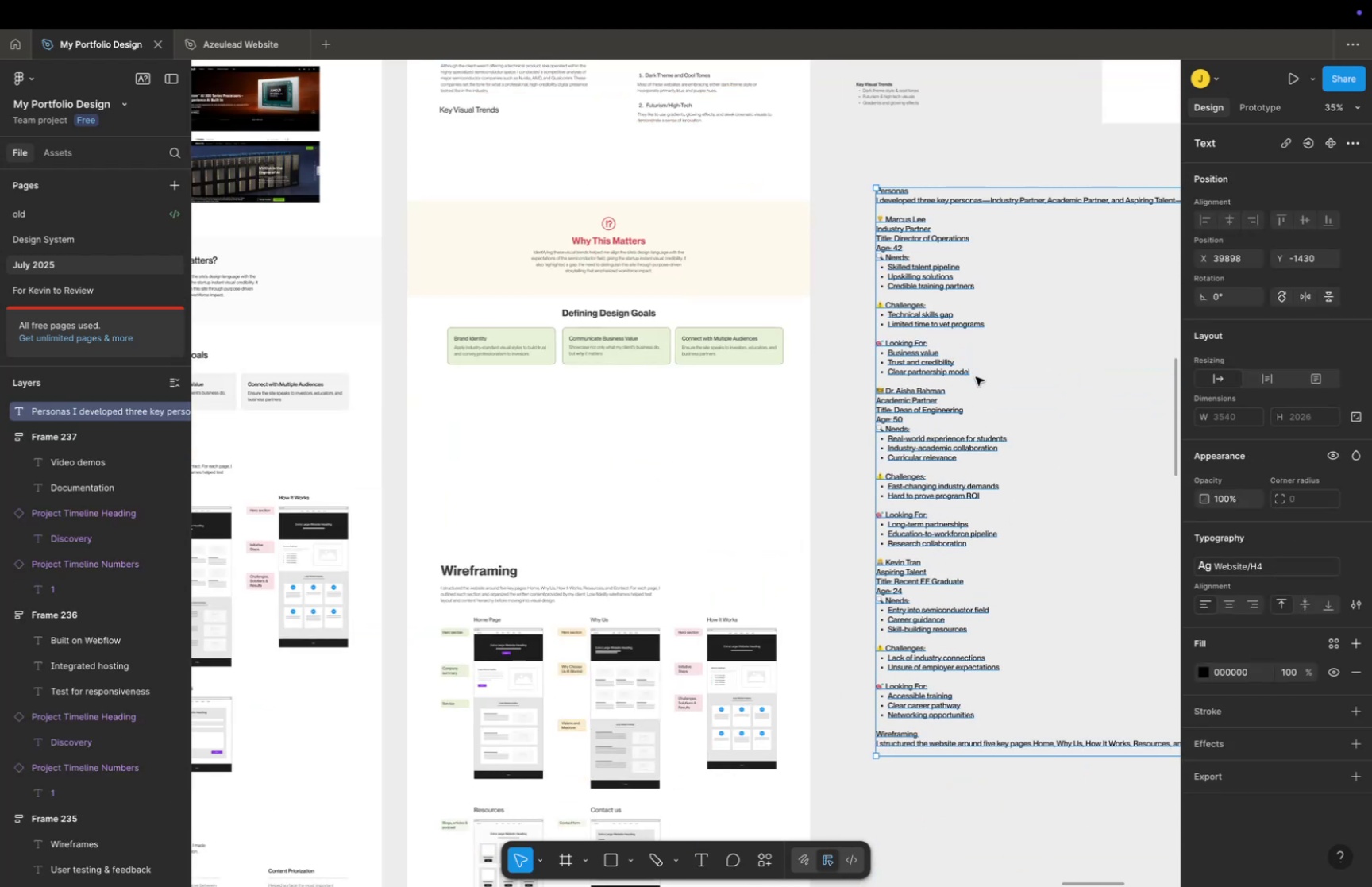 
hold_key(key=Space, duration=0.43)
 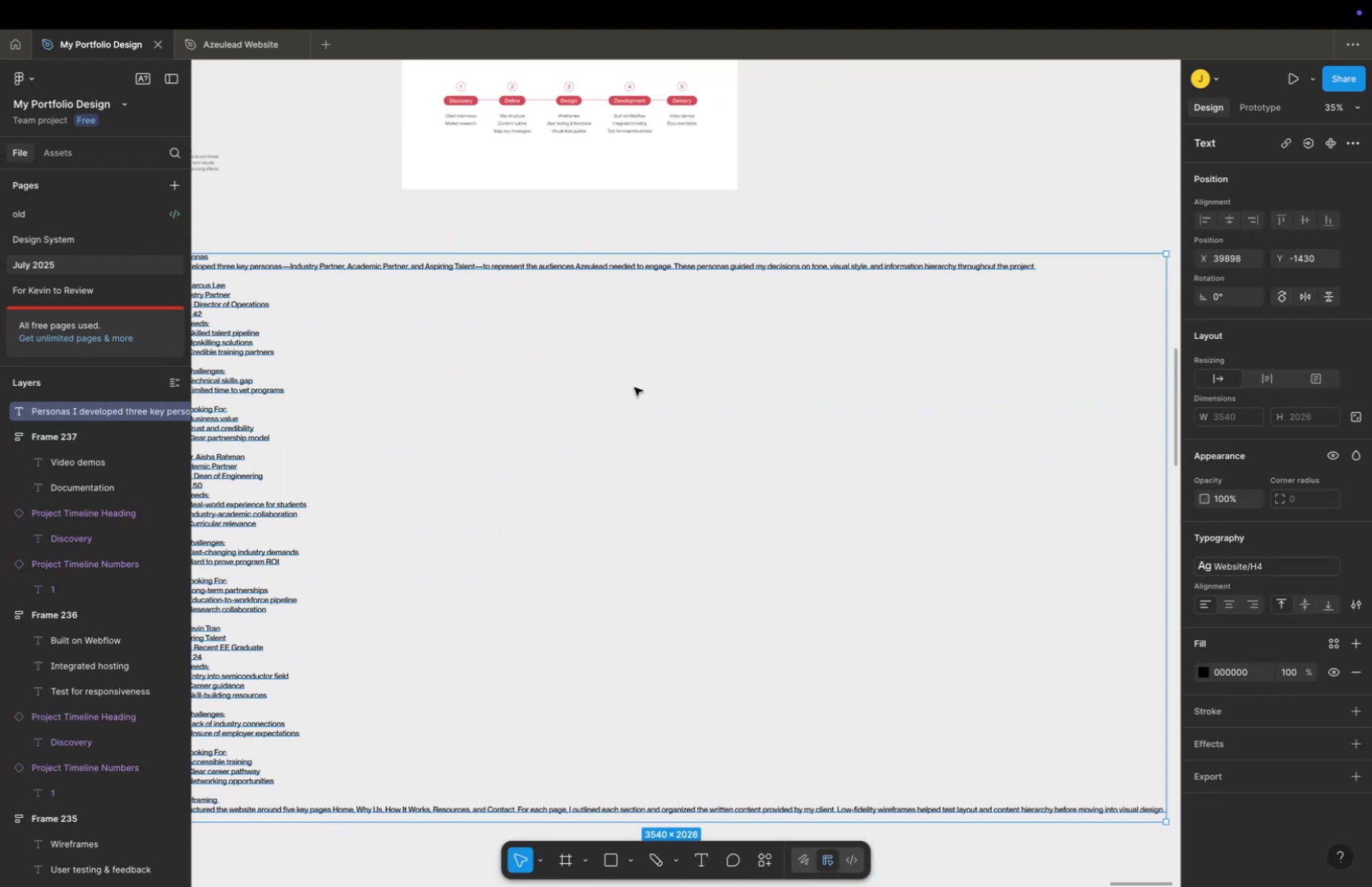 
left_click_drag(start_coordinate=[1016, 397], to_coordinate=[755, 461])
 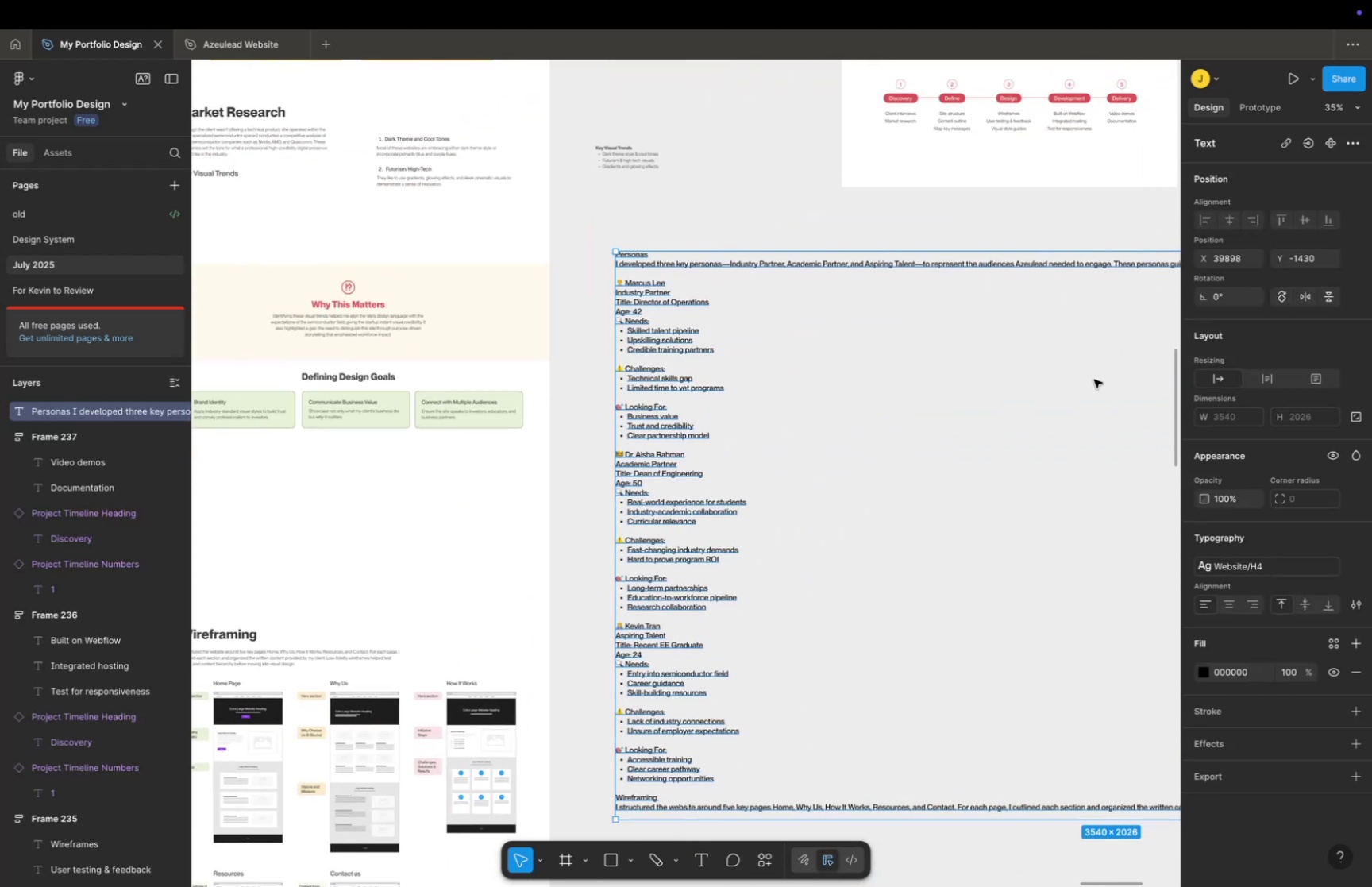 
hold_key(key=Space, duration=0.36)
 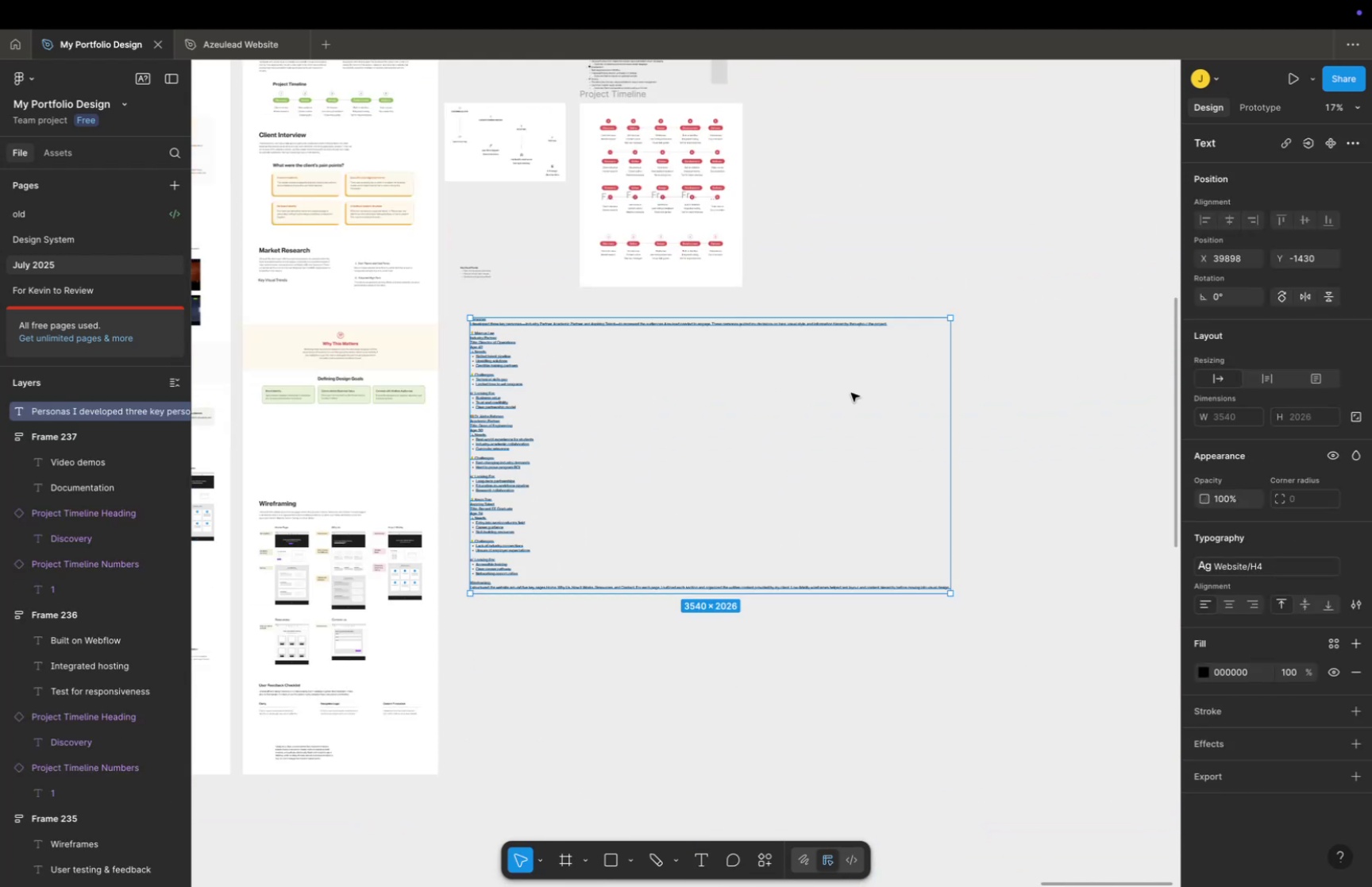 
left_click_drag(start_coordinate=[1072, 386], to_coordinate=[632, 388])
 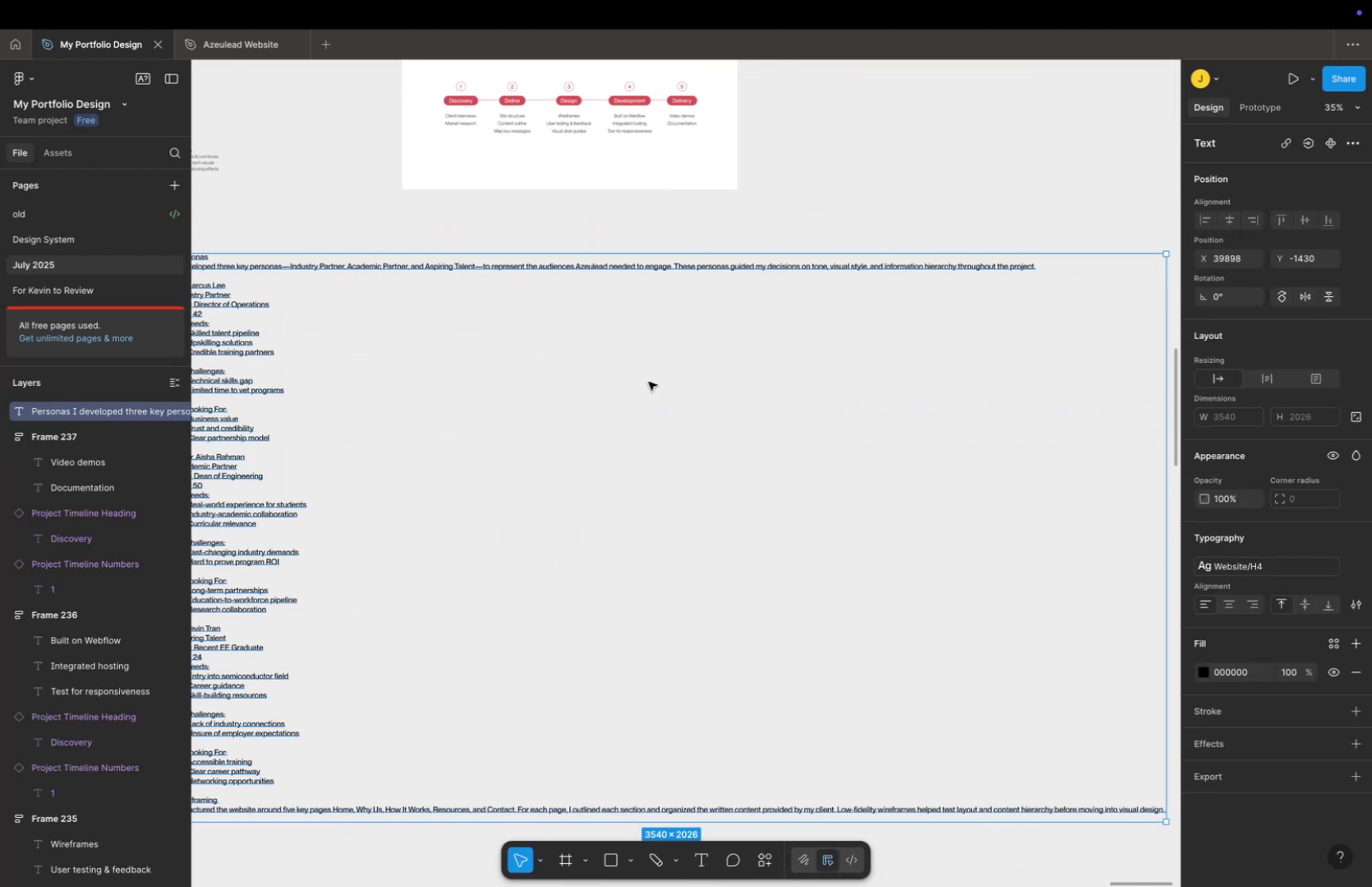 
hold_key(key=CommandLeft, duration=0.36)
scroll: coordinate [747, 378], scroll_direction: down, amount: 10.0
 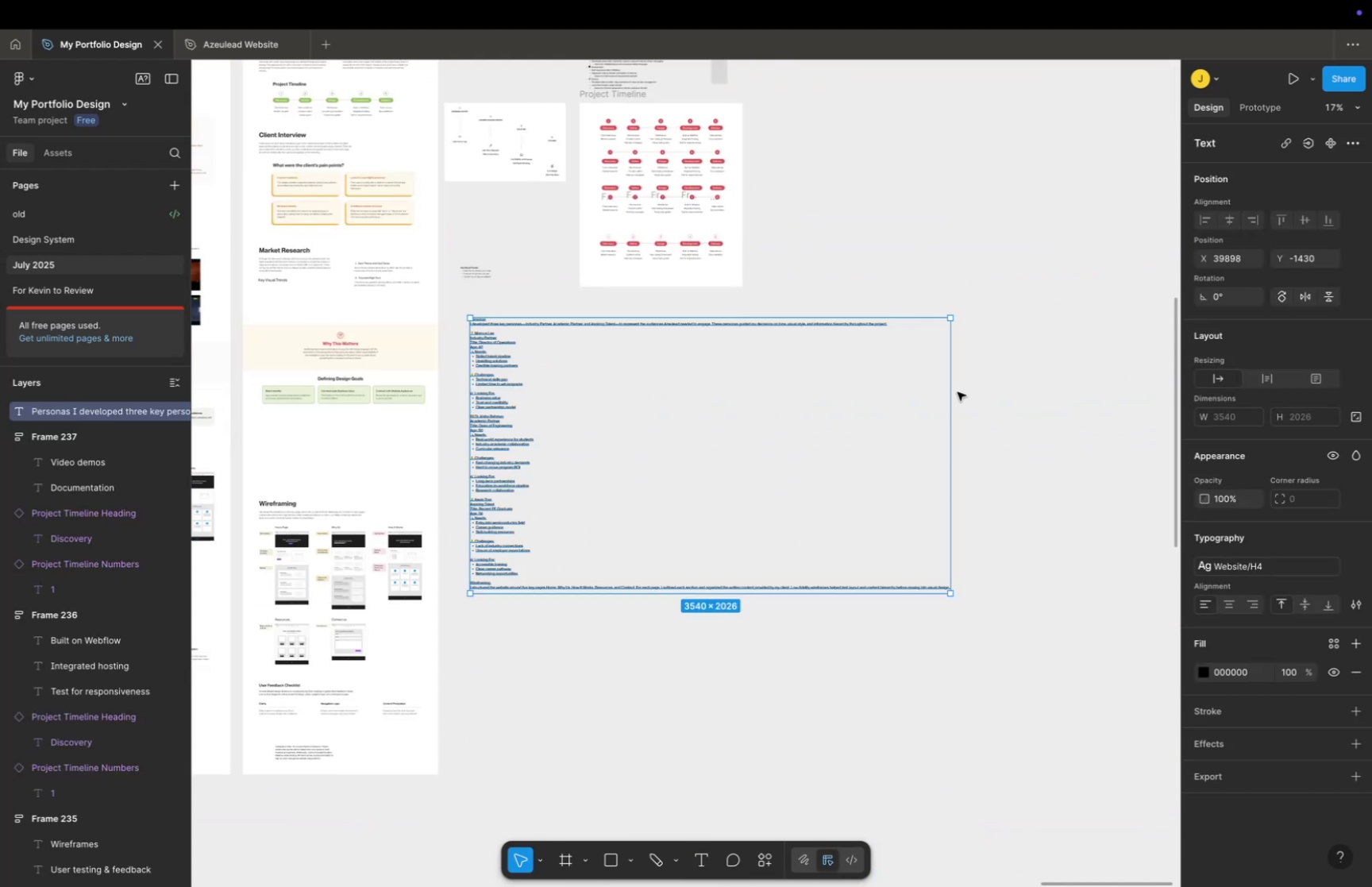 
left_click_drag(start_coordinate=[952, 392], to_coordinate=[597, 394])
 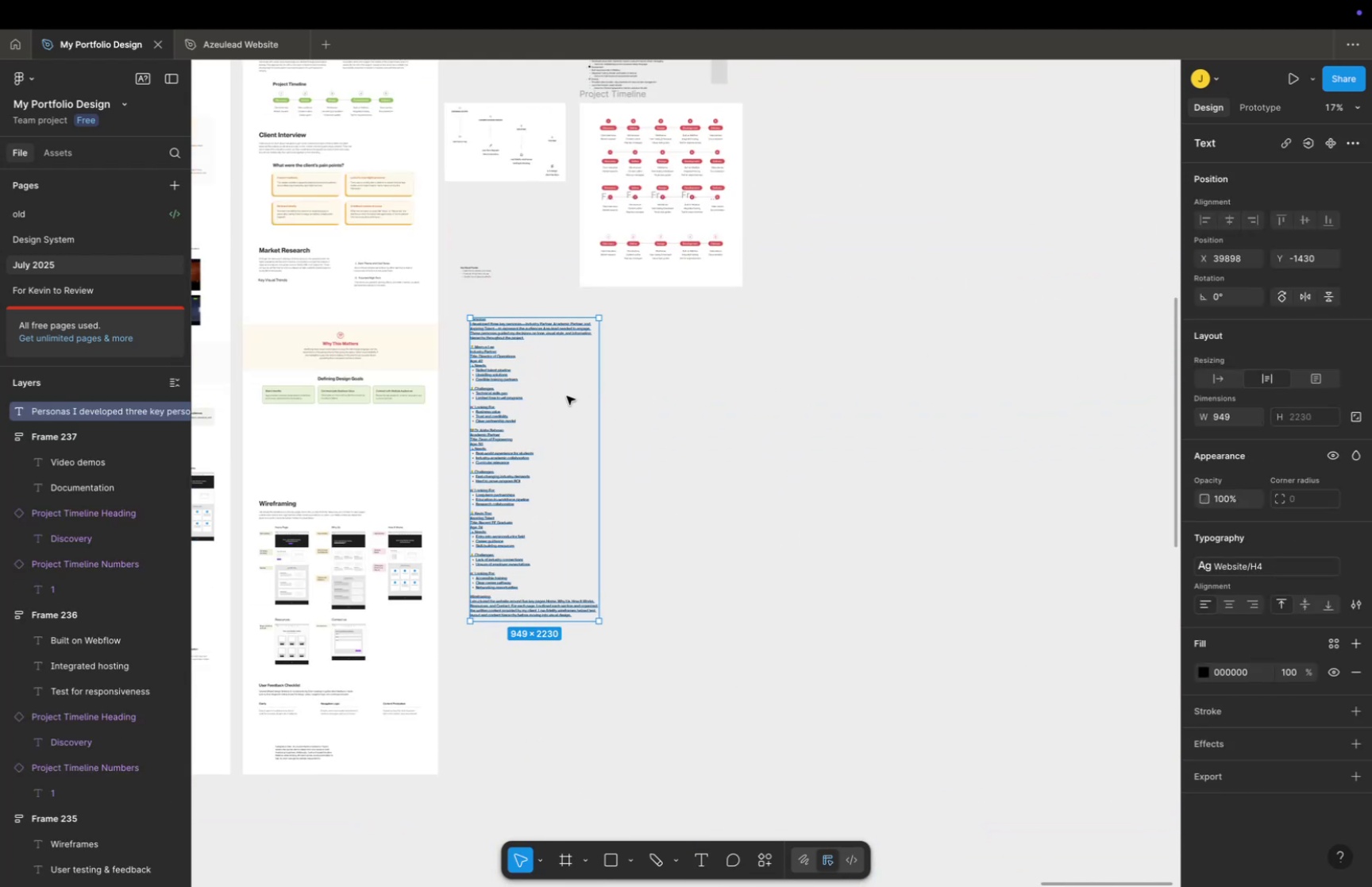 
key(Space)
 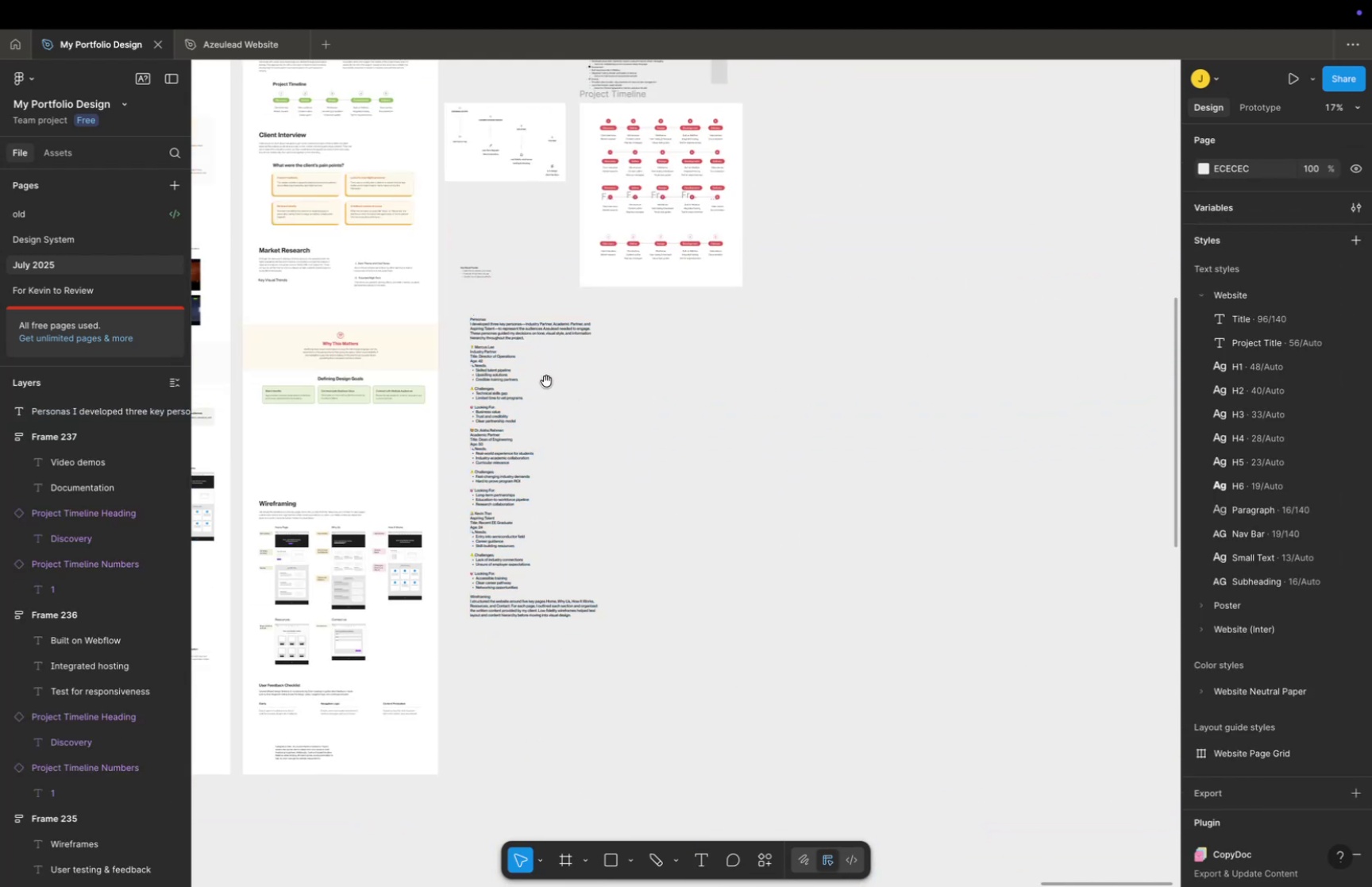 
hold_key(key=CommandLeft, duration=0.33)
scroll: coordinate [547, 380], scroll_direction: up, amount: 24.0
 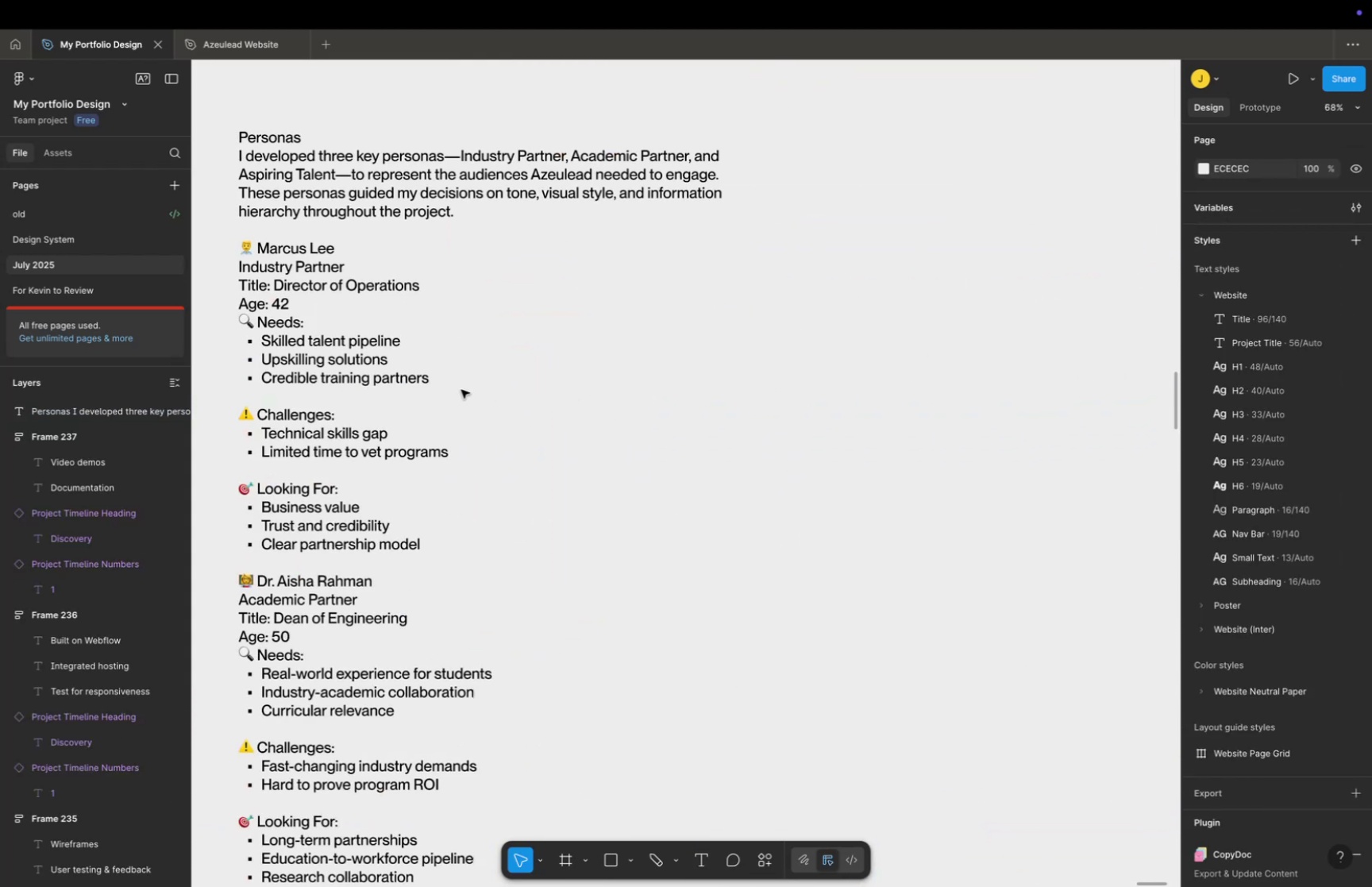 
hold_key(key=Space, duration=0.45)
 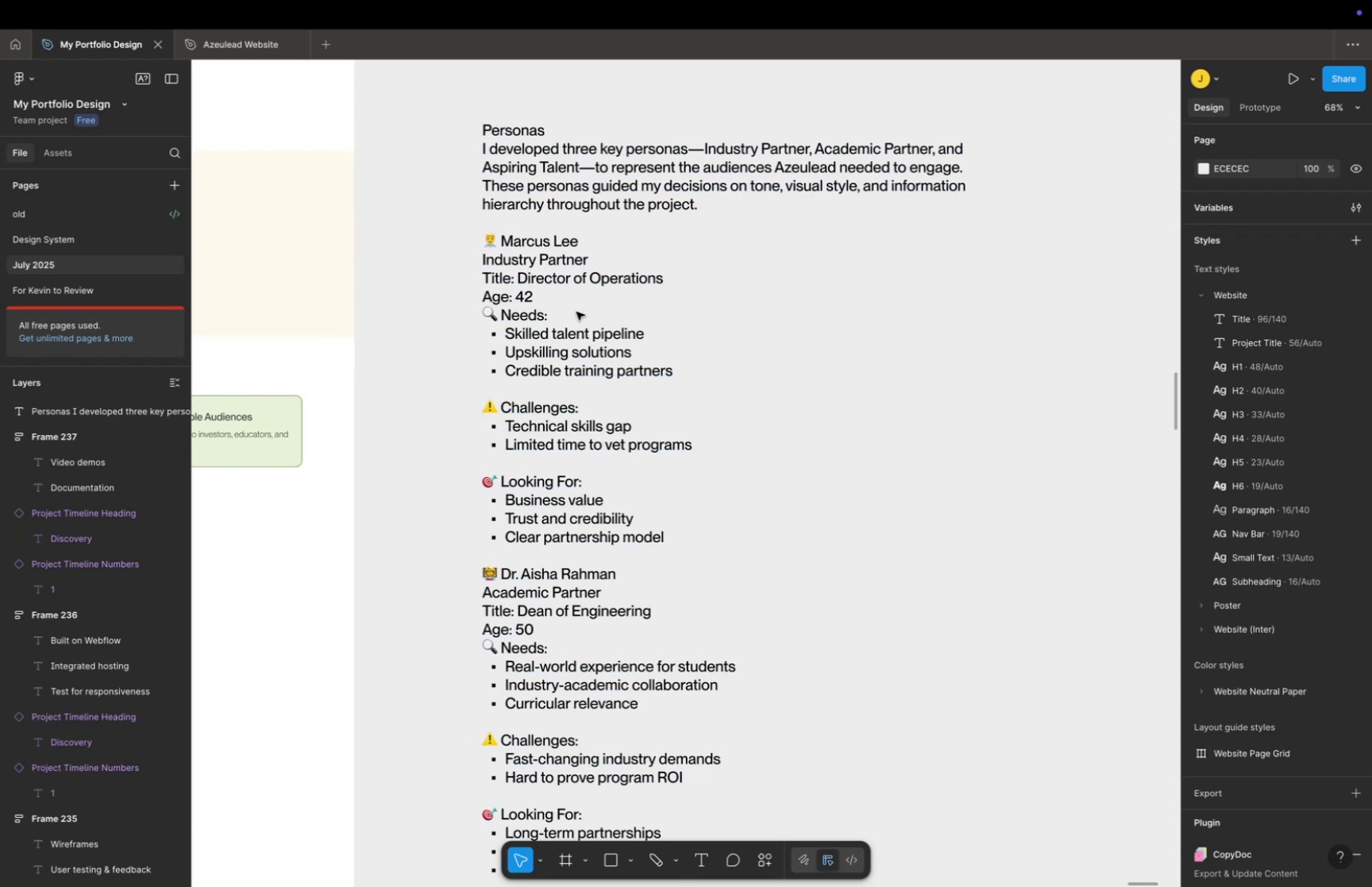 
left_click_drag(start_coordinate=[359, 386], to_coordinate=[603, 379])
 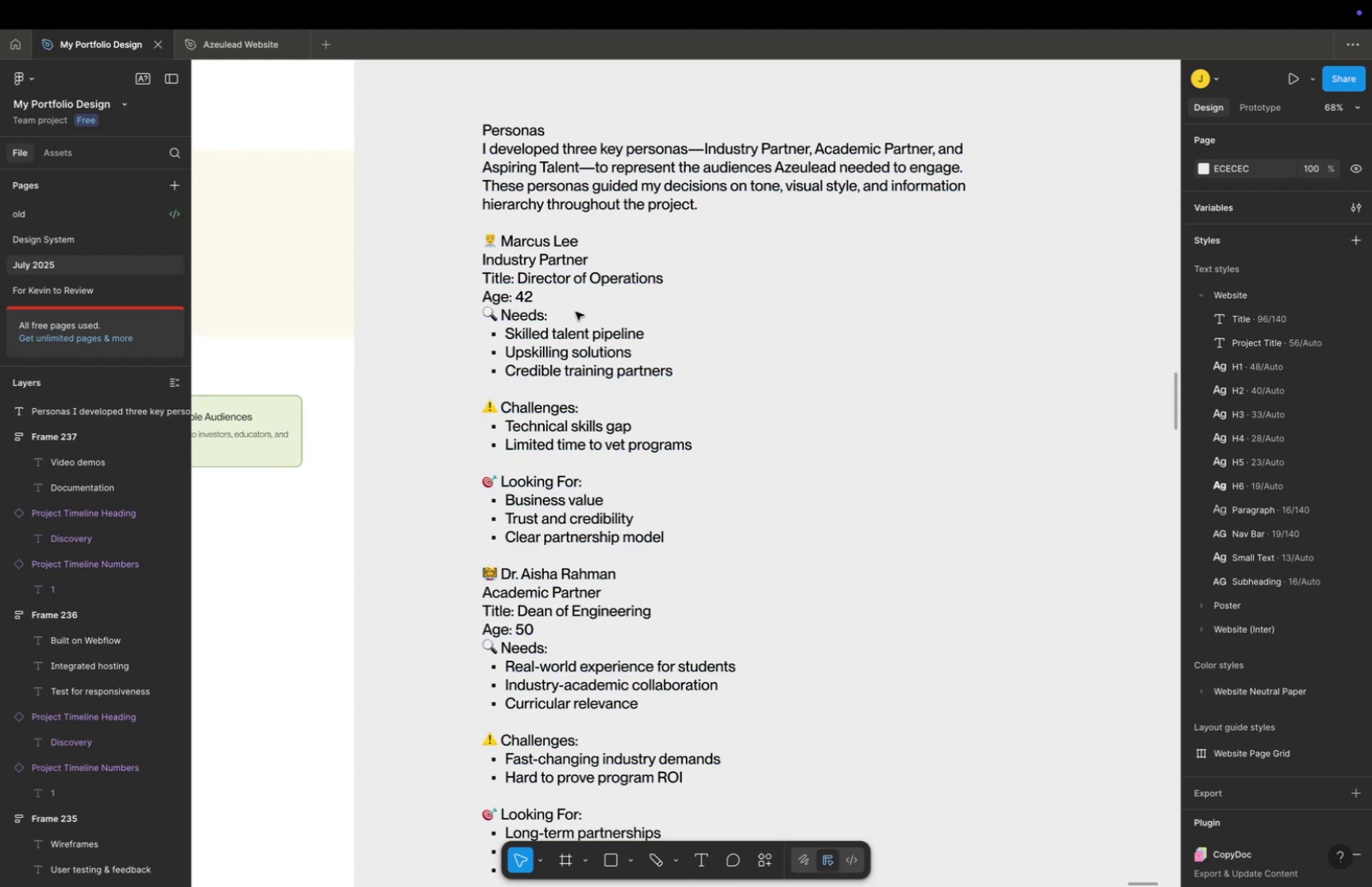 
double_click([576, 311])
 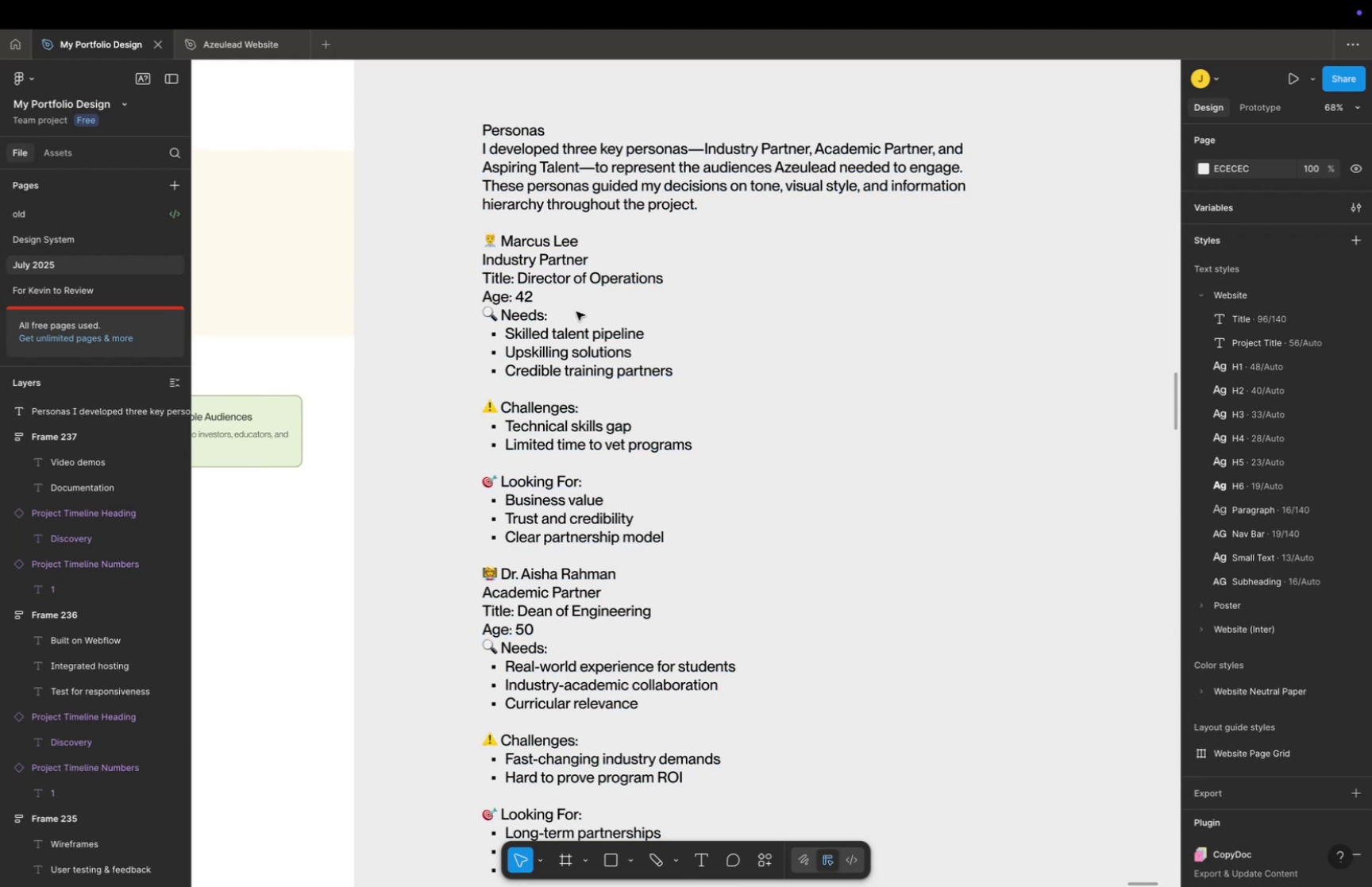 
triple_click([576, 311])
 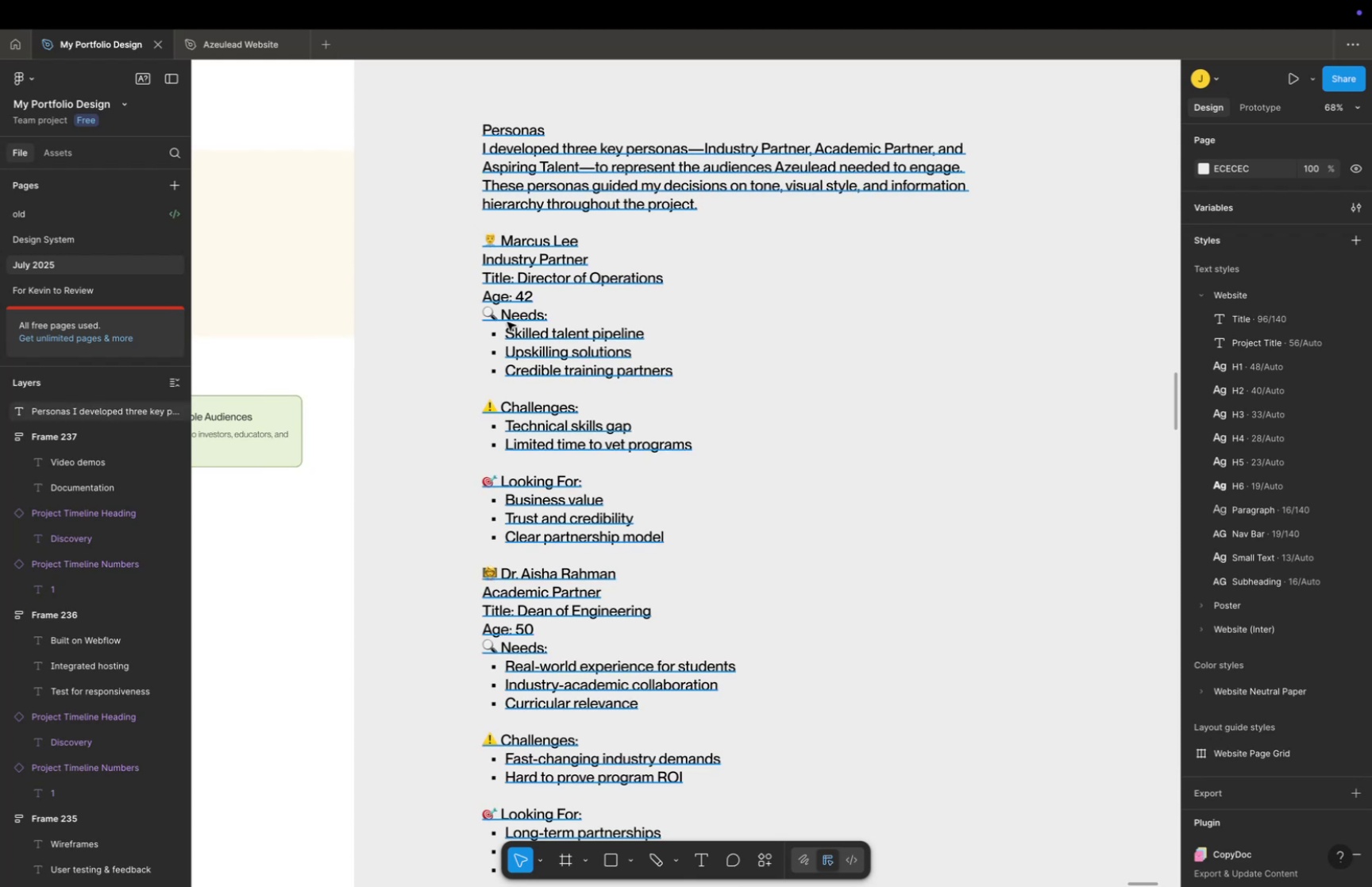 
triple_click([511, 321])
 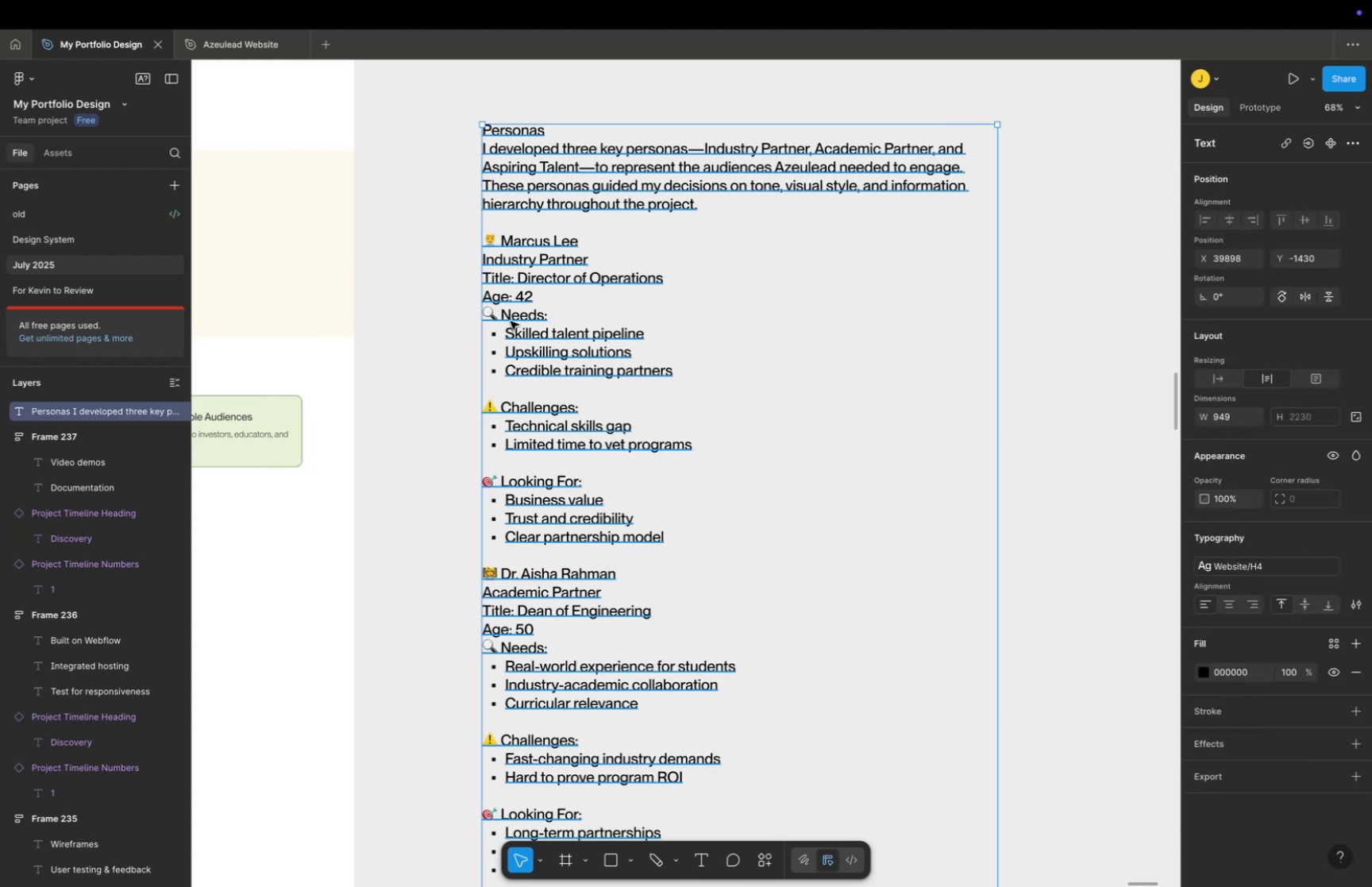 
triple_click([511, 321])
 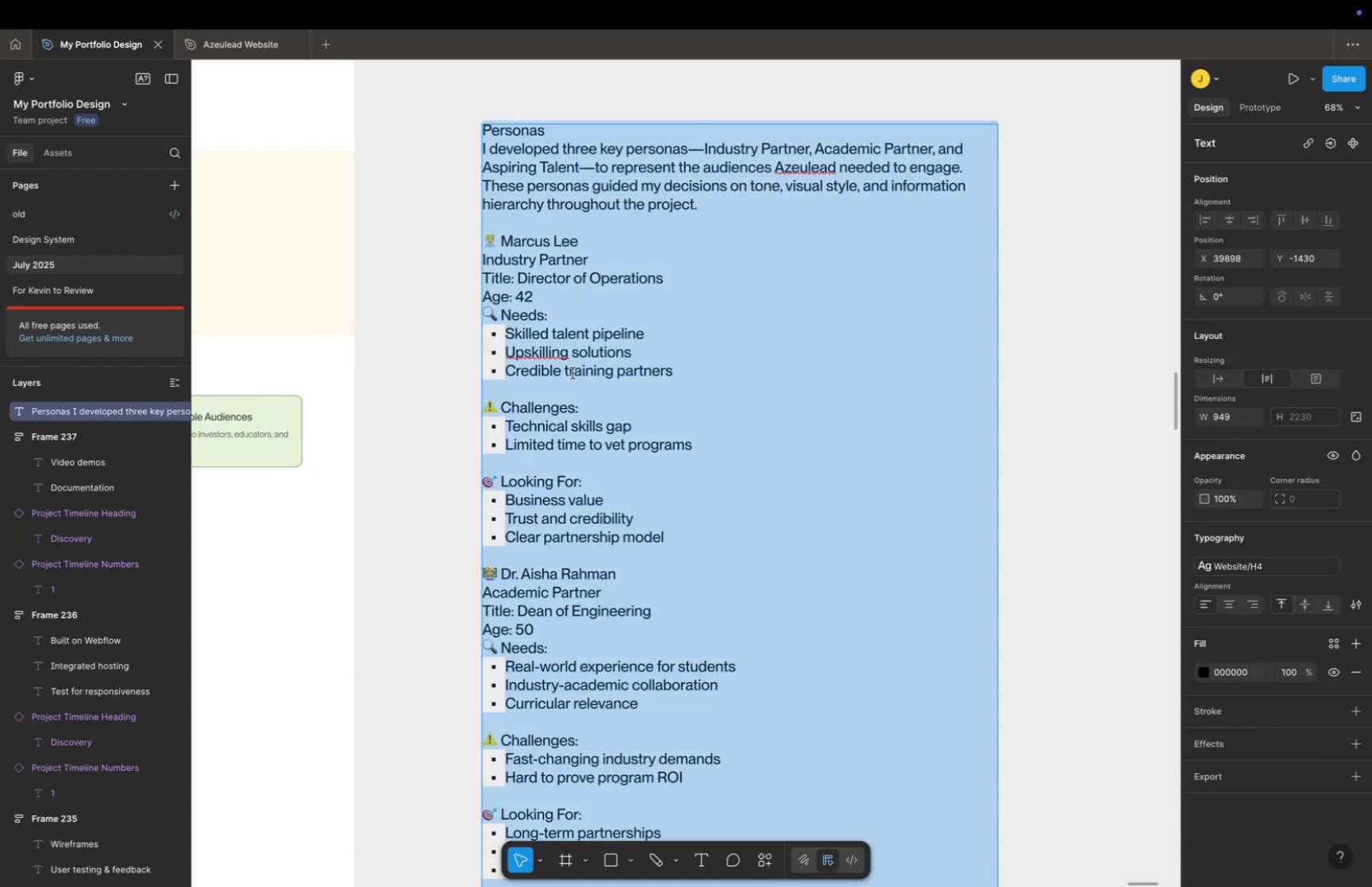 
scroll: coordinate [586, 390], scroll_direction: down, amount: 13.0
 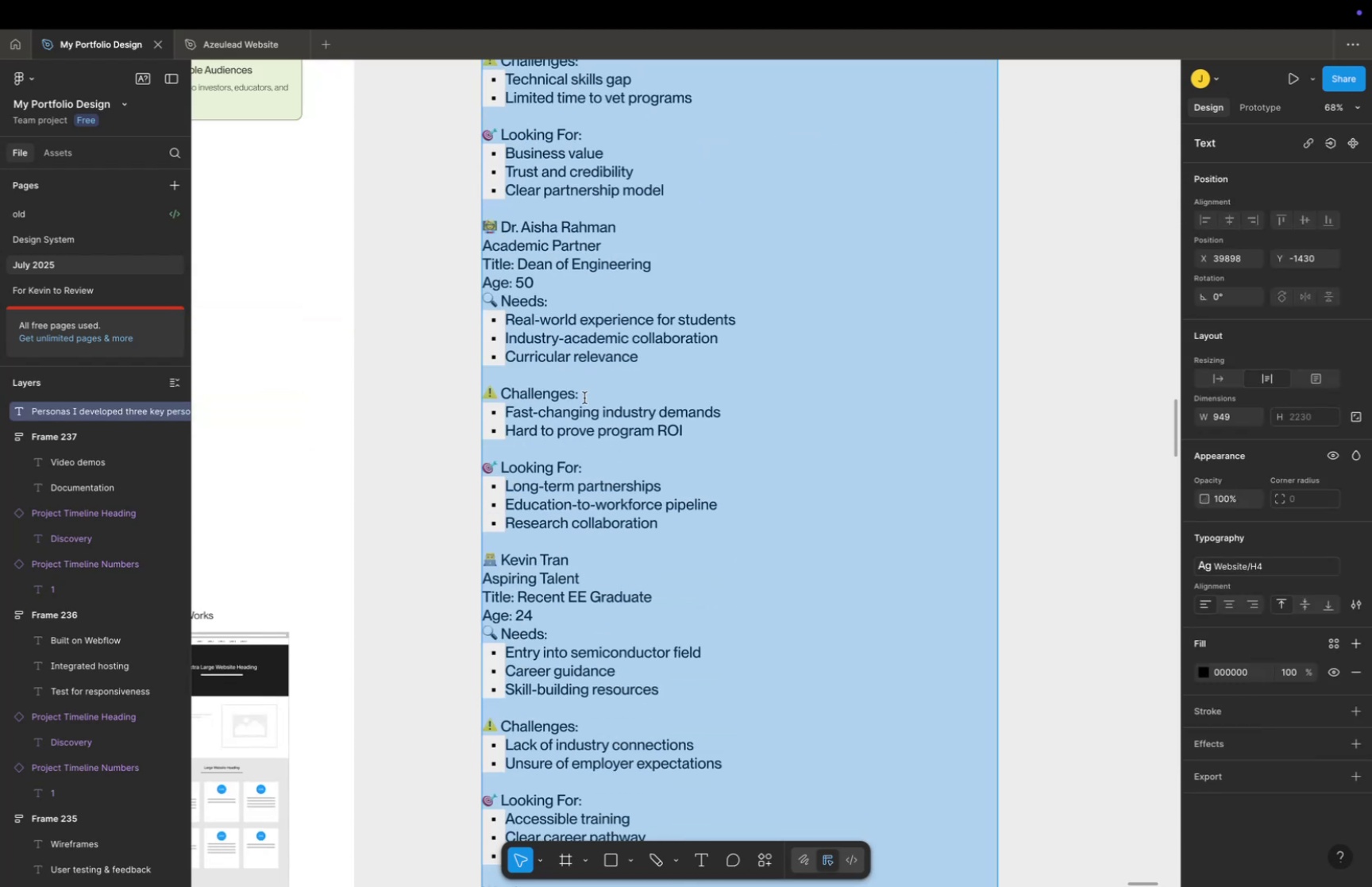 
scroll: coordinate [591, 399], scroll_direction: up, amount: 15.0
 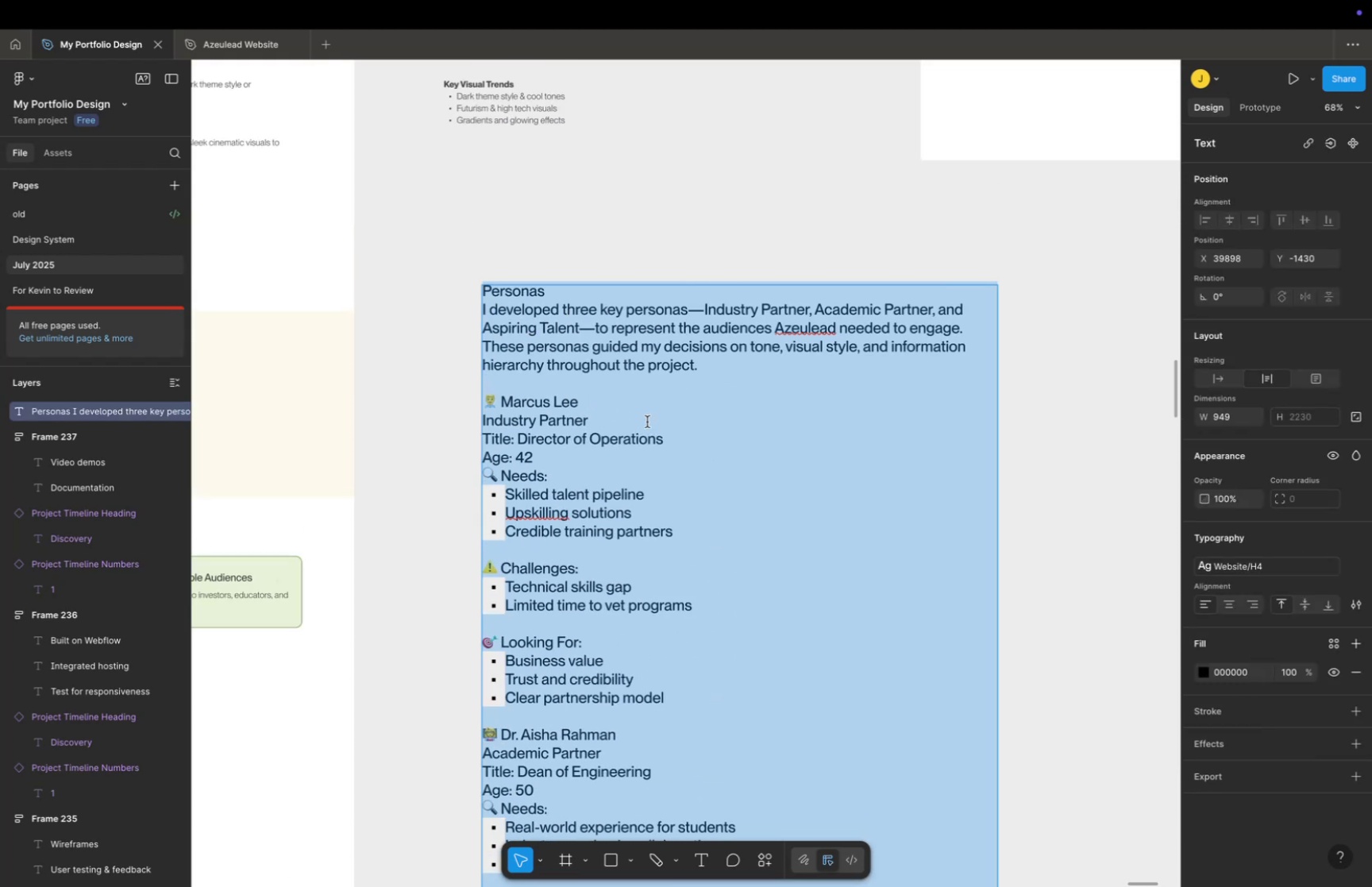 
left_click([647, 421])
 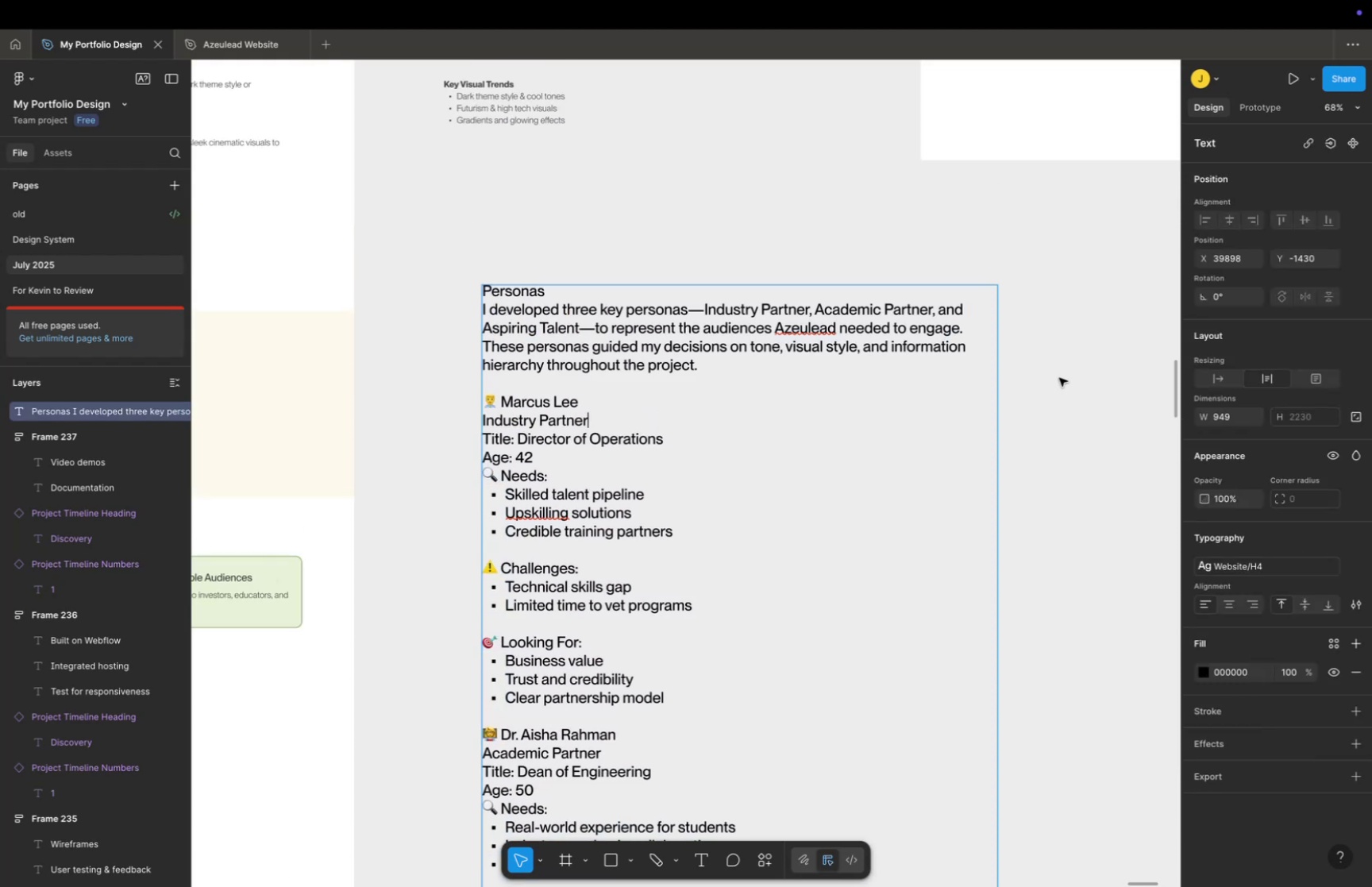 
key(Space)
 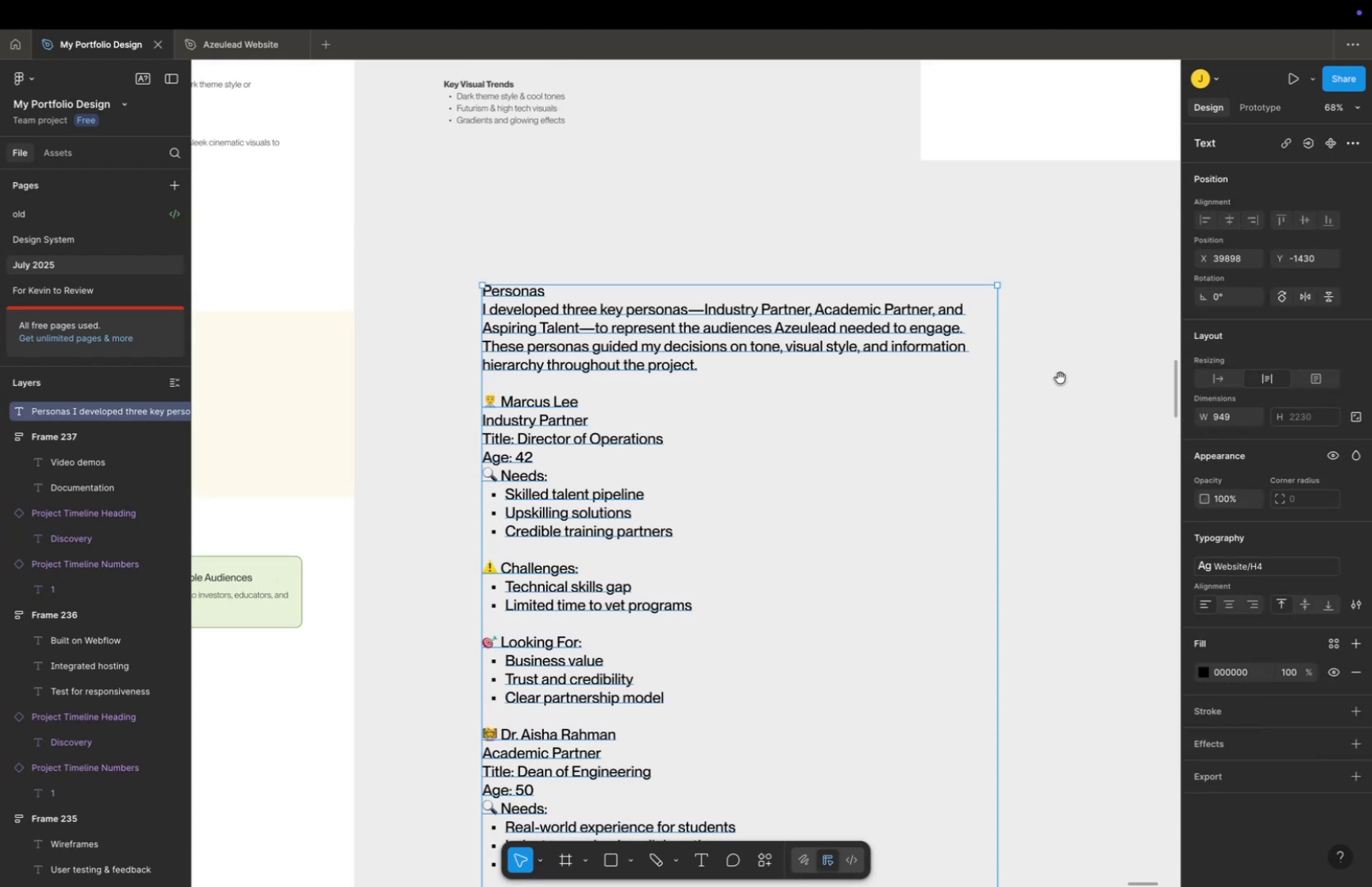 
key(Meta+CommandLeft)
 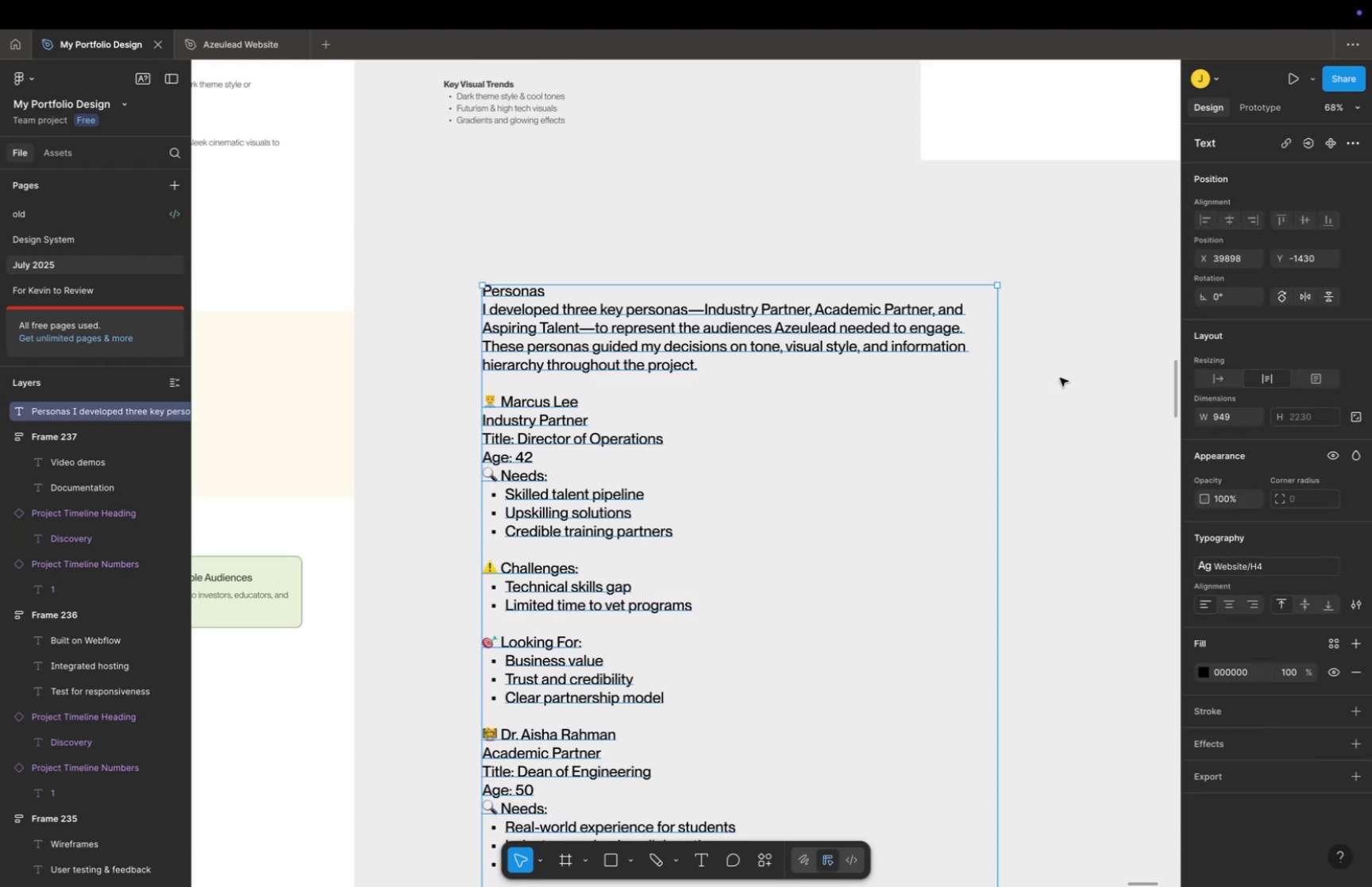 
scroll: coordinate [1059, 378], scroll_direction: down, amount: 16.0
 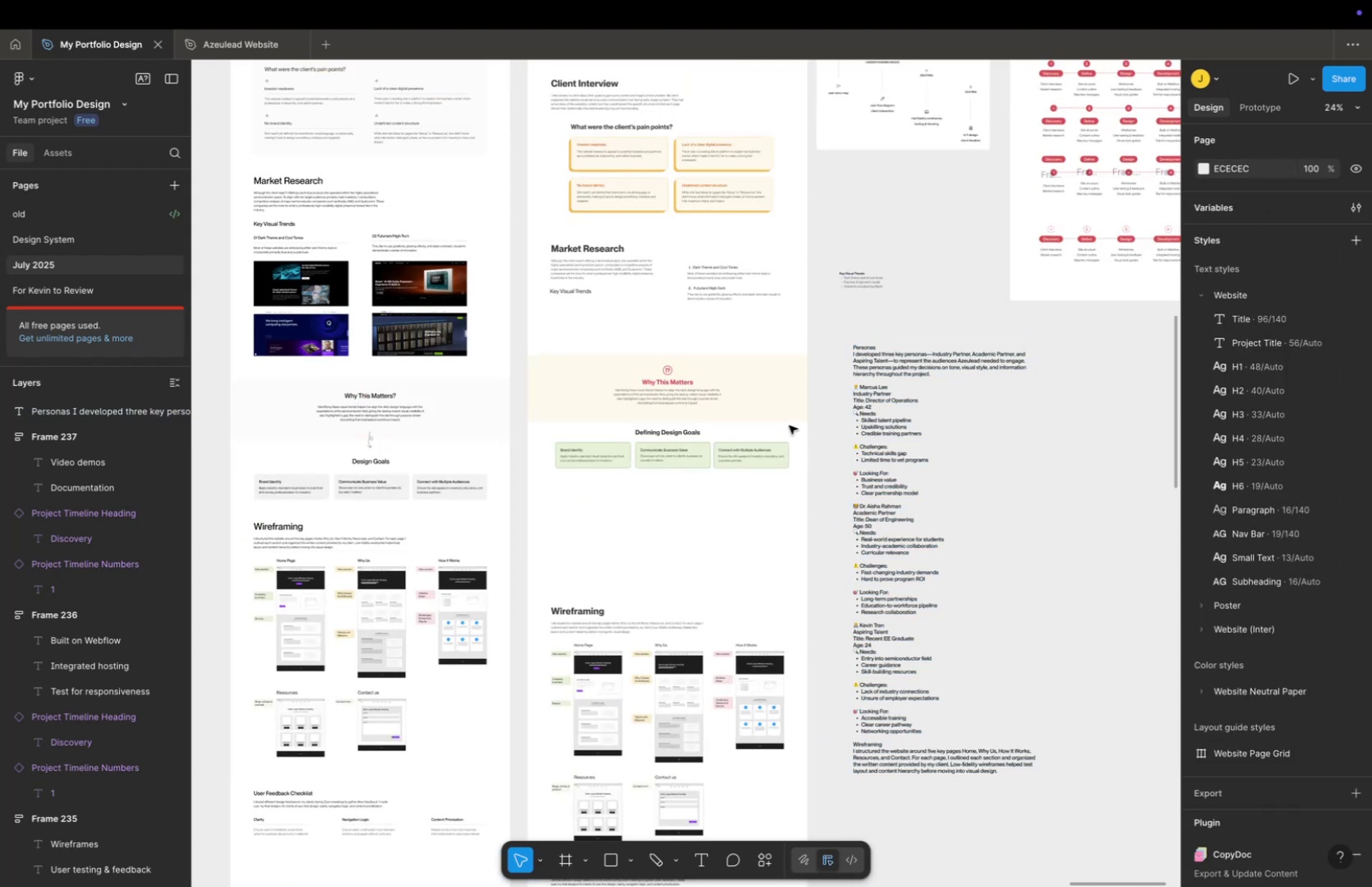 
left_click_drag(start_coordinate=[857, 417], to_coordinate=[868, 422])
 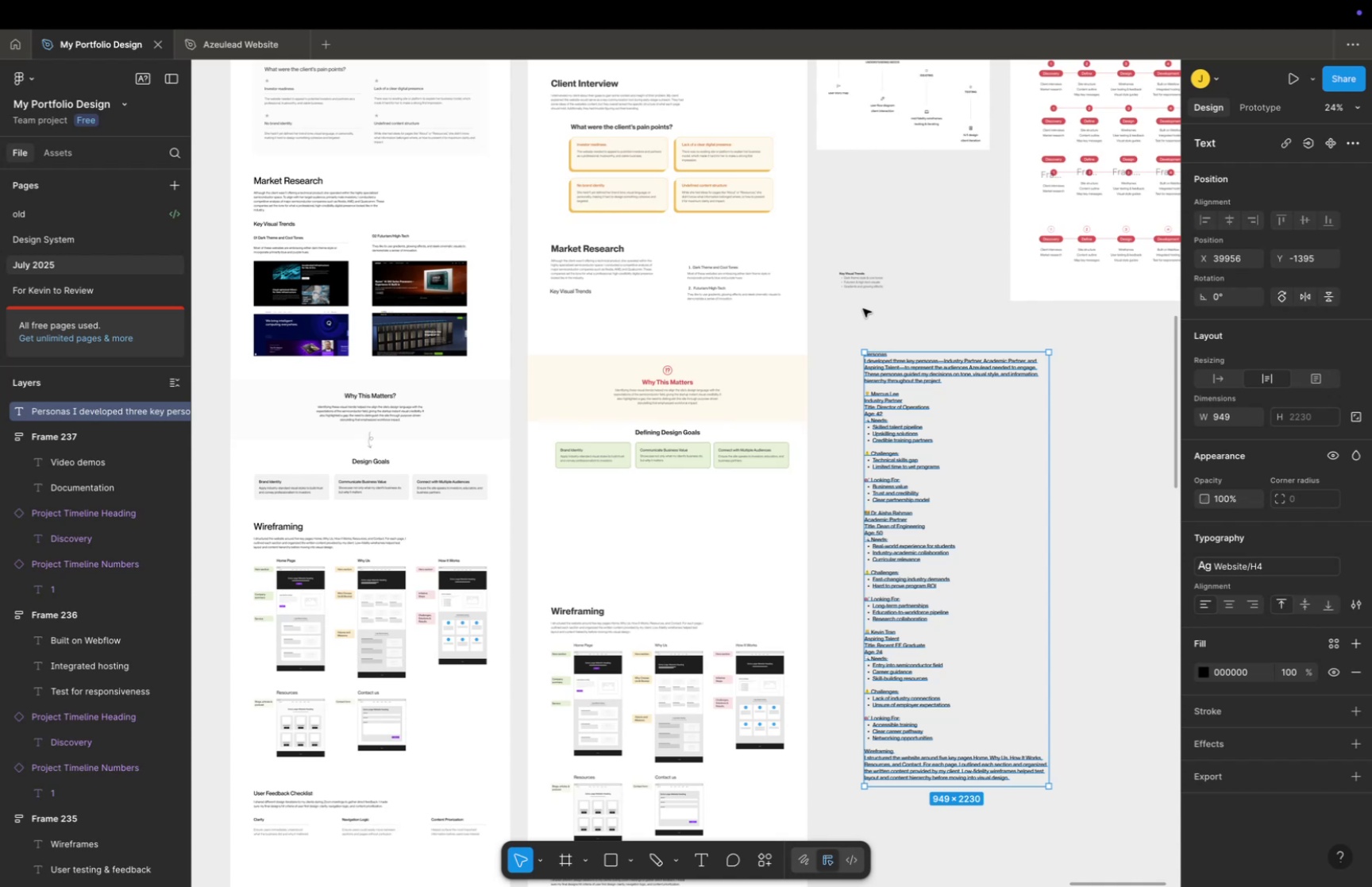 
wait(6.37)
 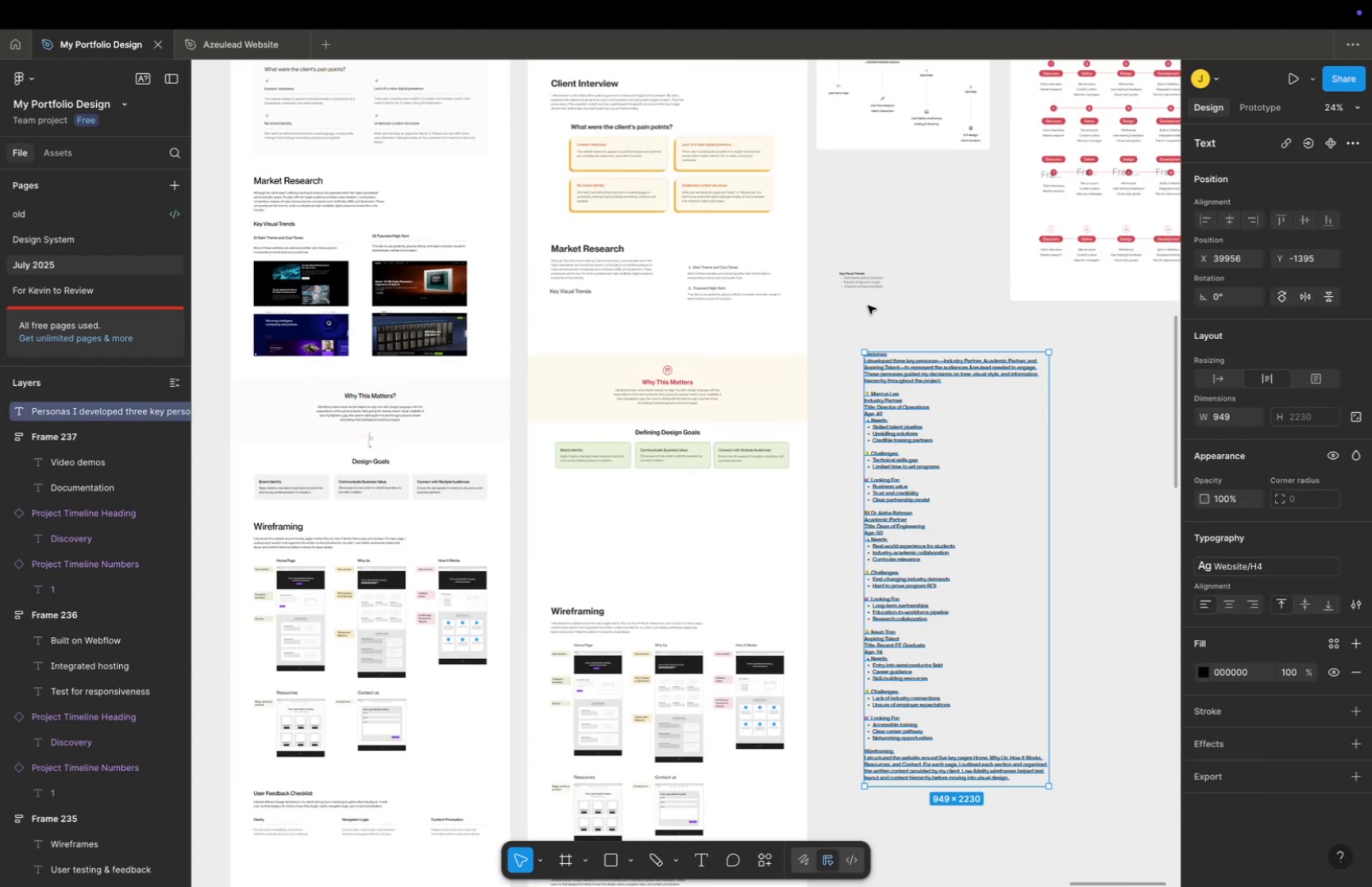 
scroll: coordinate [274, 368], scroll_direction: up, amount: 2.0
 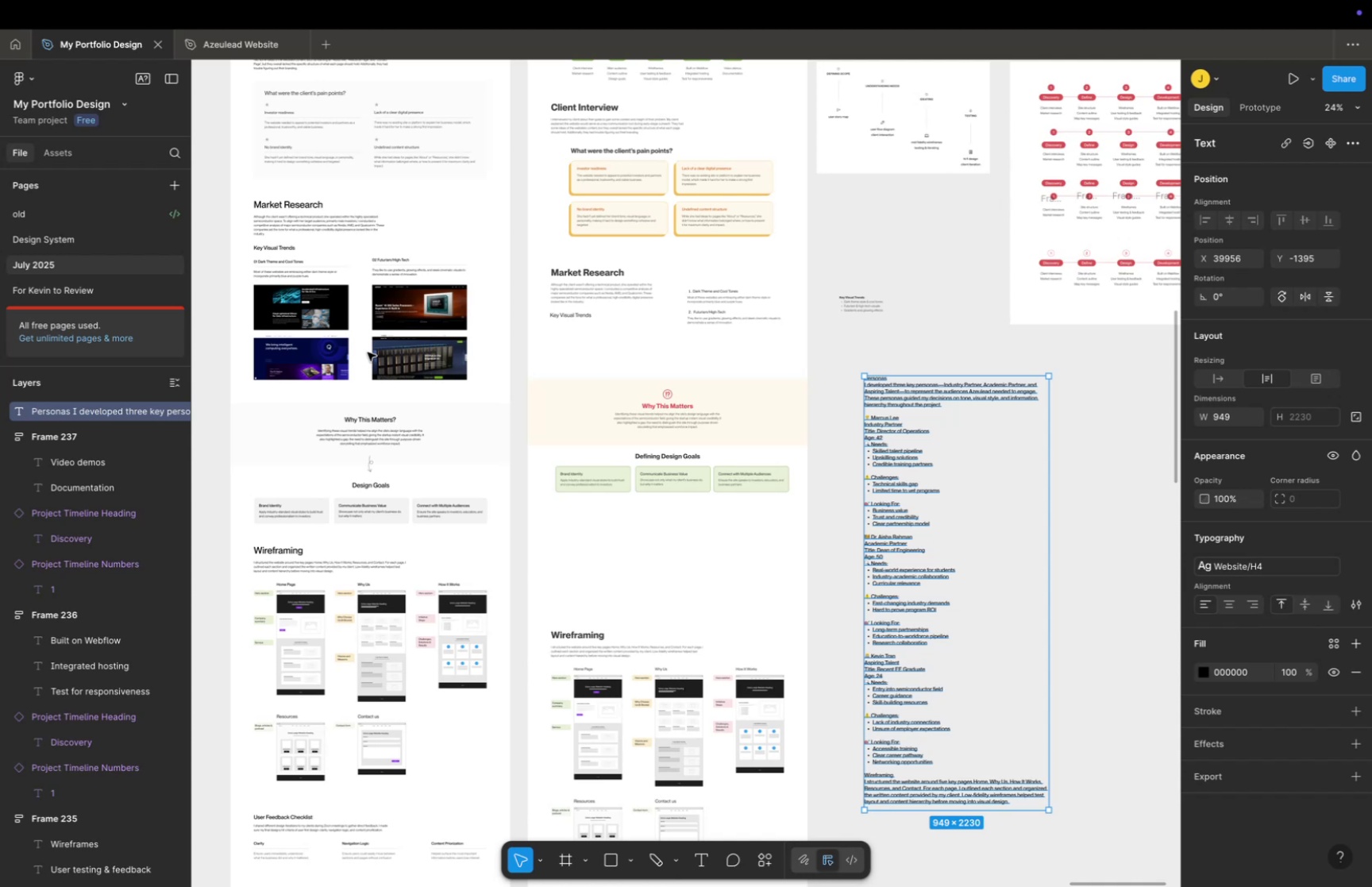 
wait(79.94)
 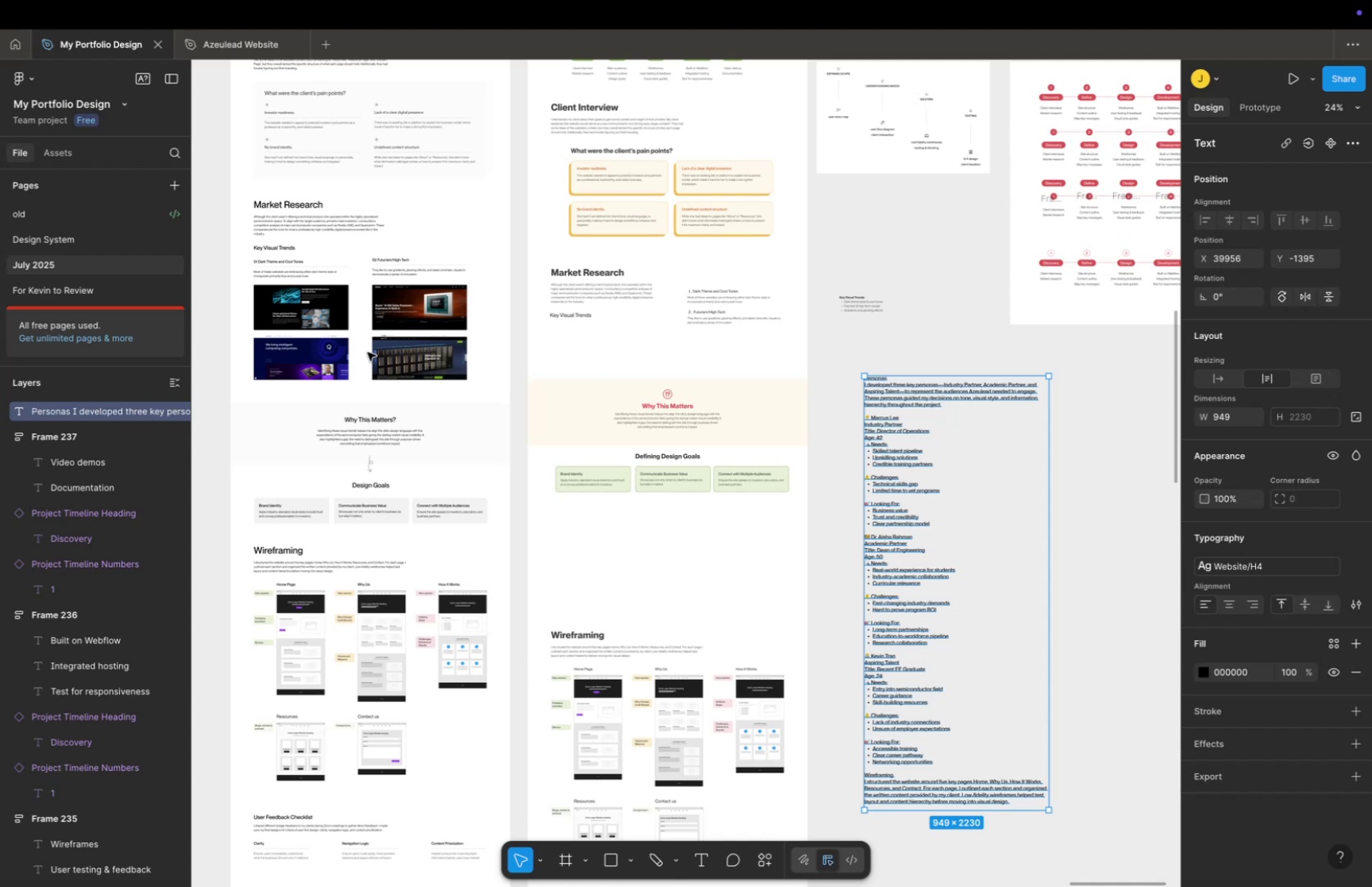 
key(Space)
 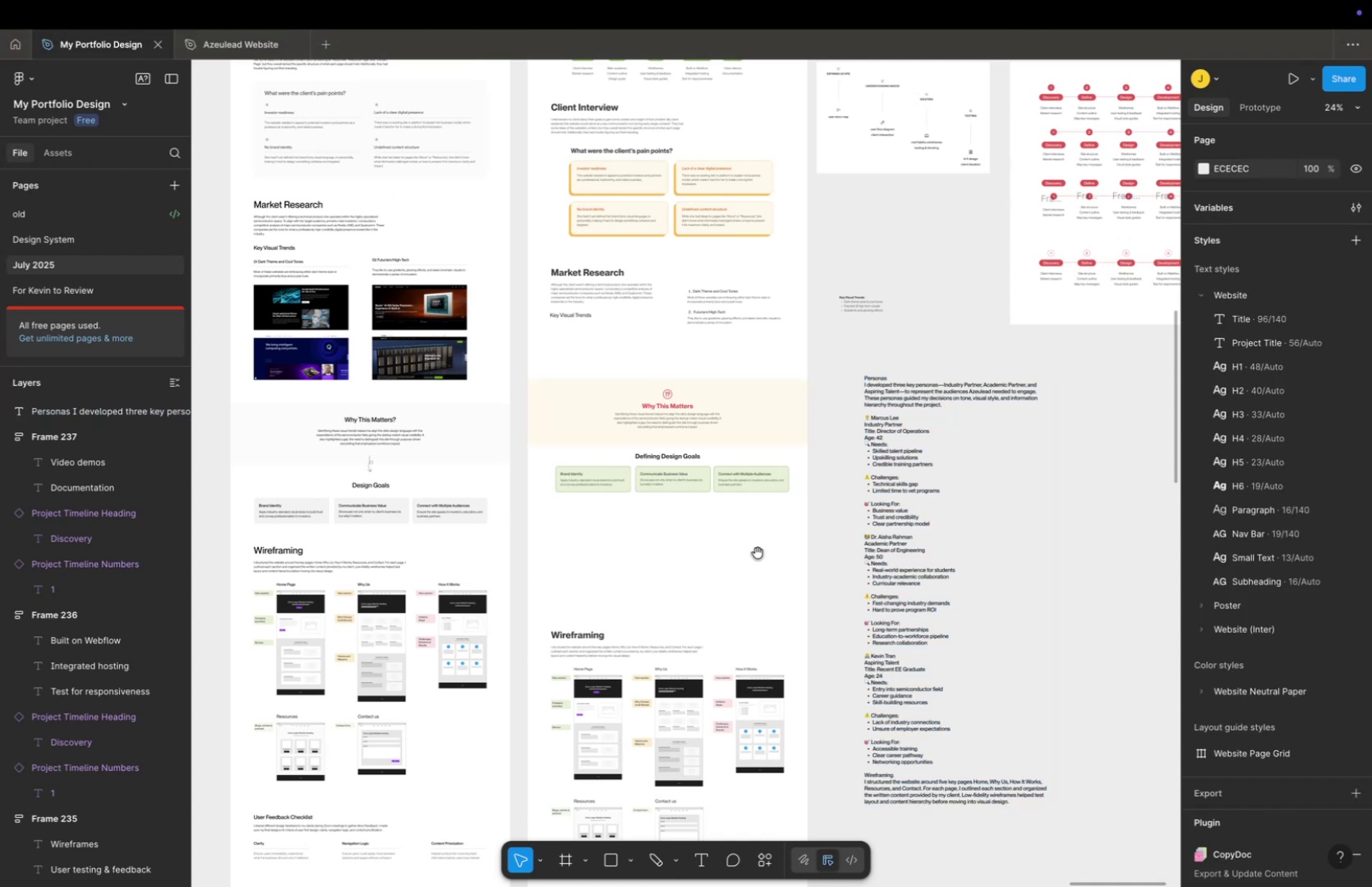 
left_click_drag(start_coordinate=[757, 552], to_coordinate=[770, 528])
 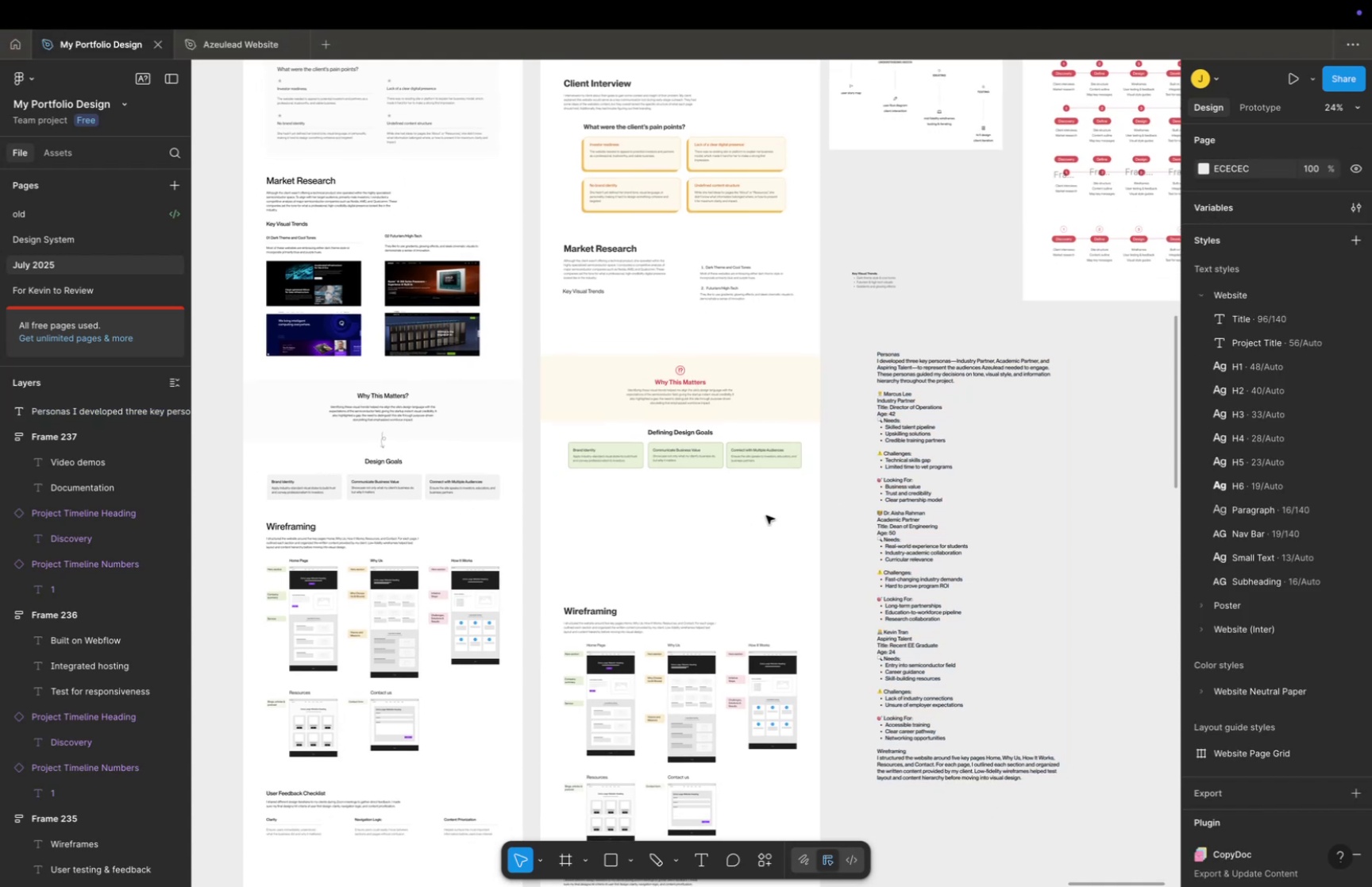 
key(Meta+CommandLeft)
 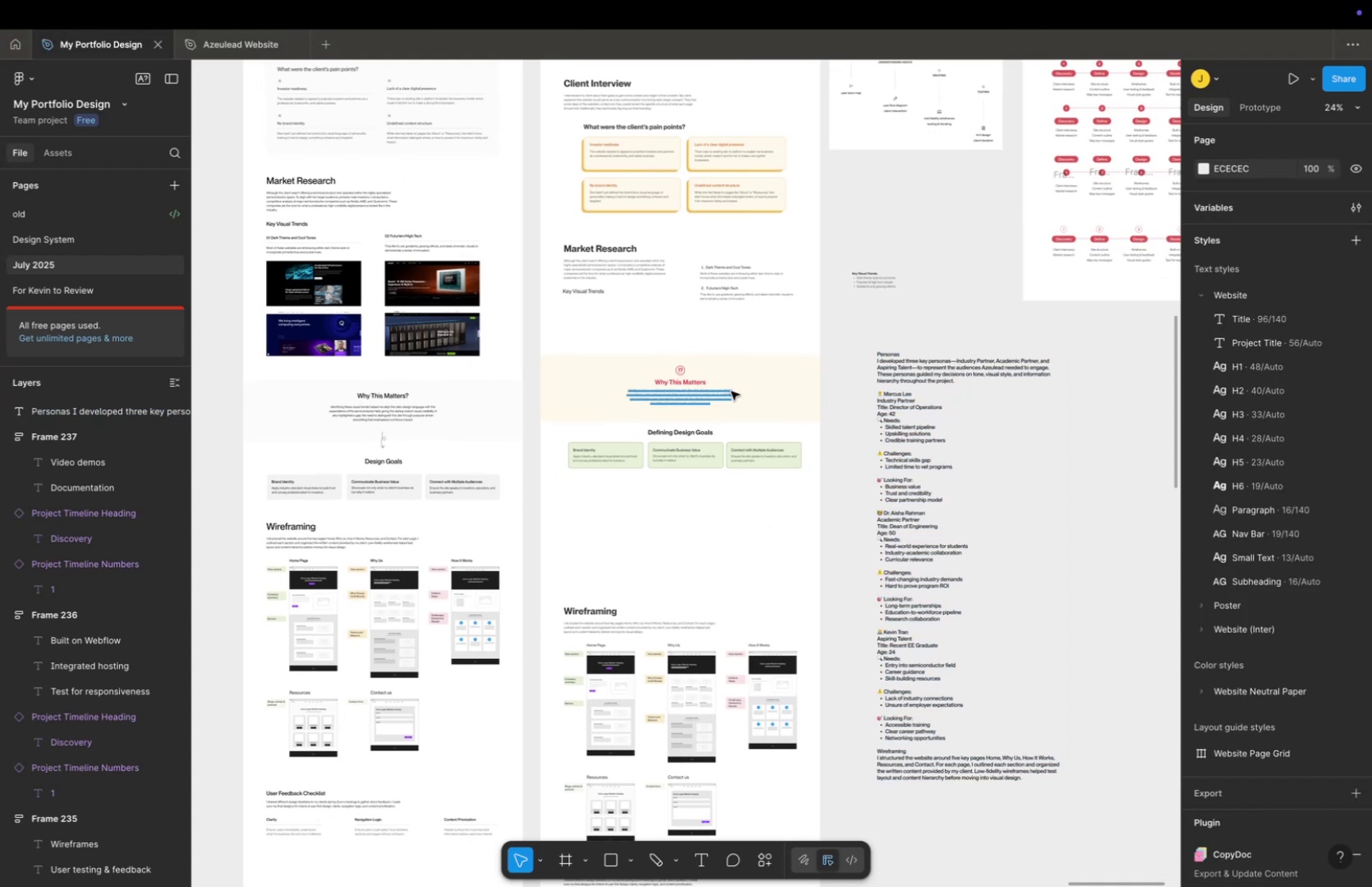 
scroll: coordinate [728, 380], scroll_direction: up, amount: 11.0
 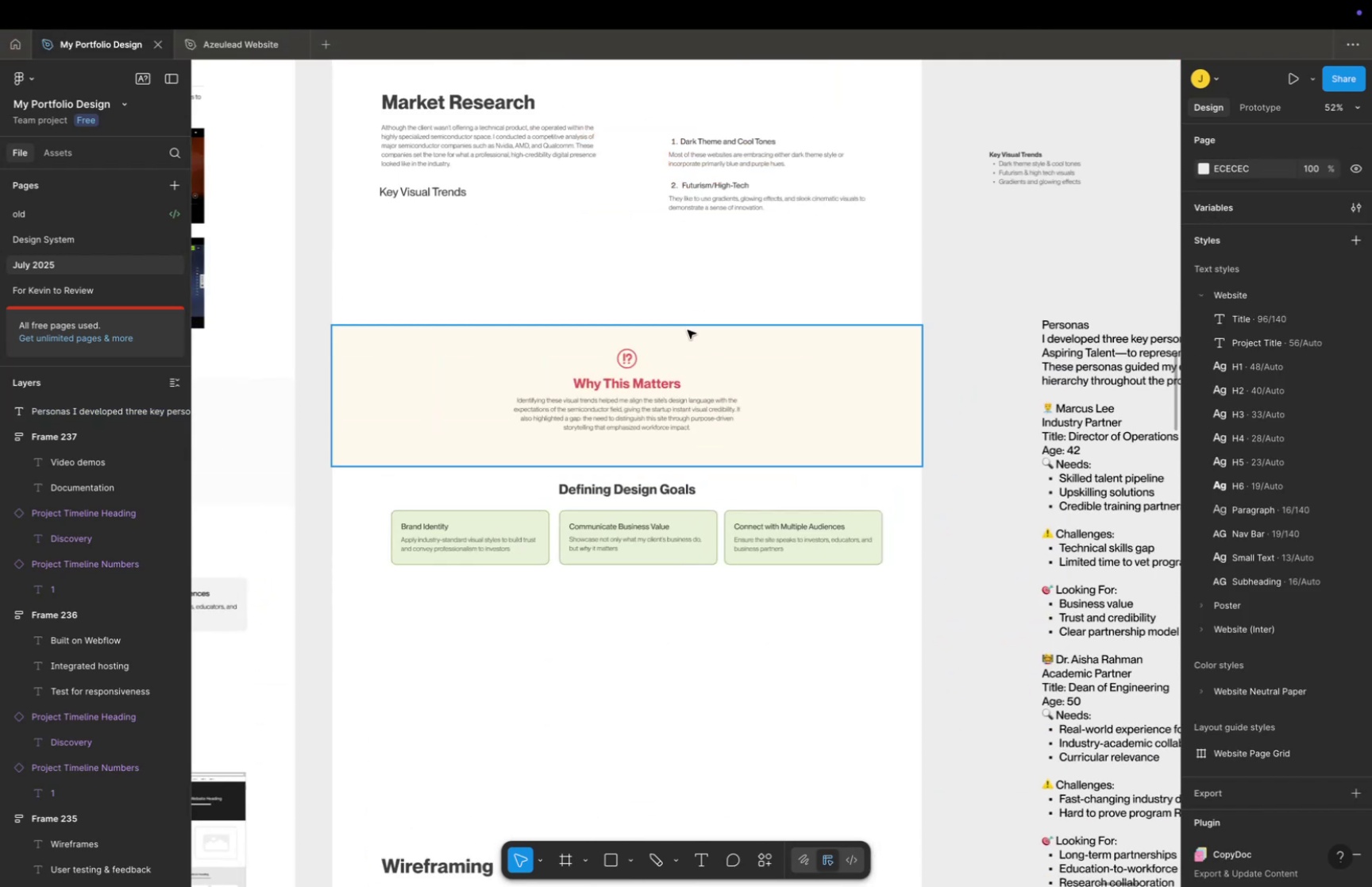 
hold_key(key=Space, duration=0.41)
 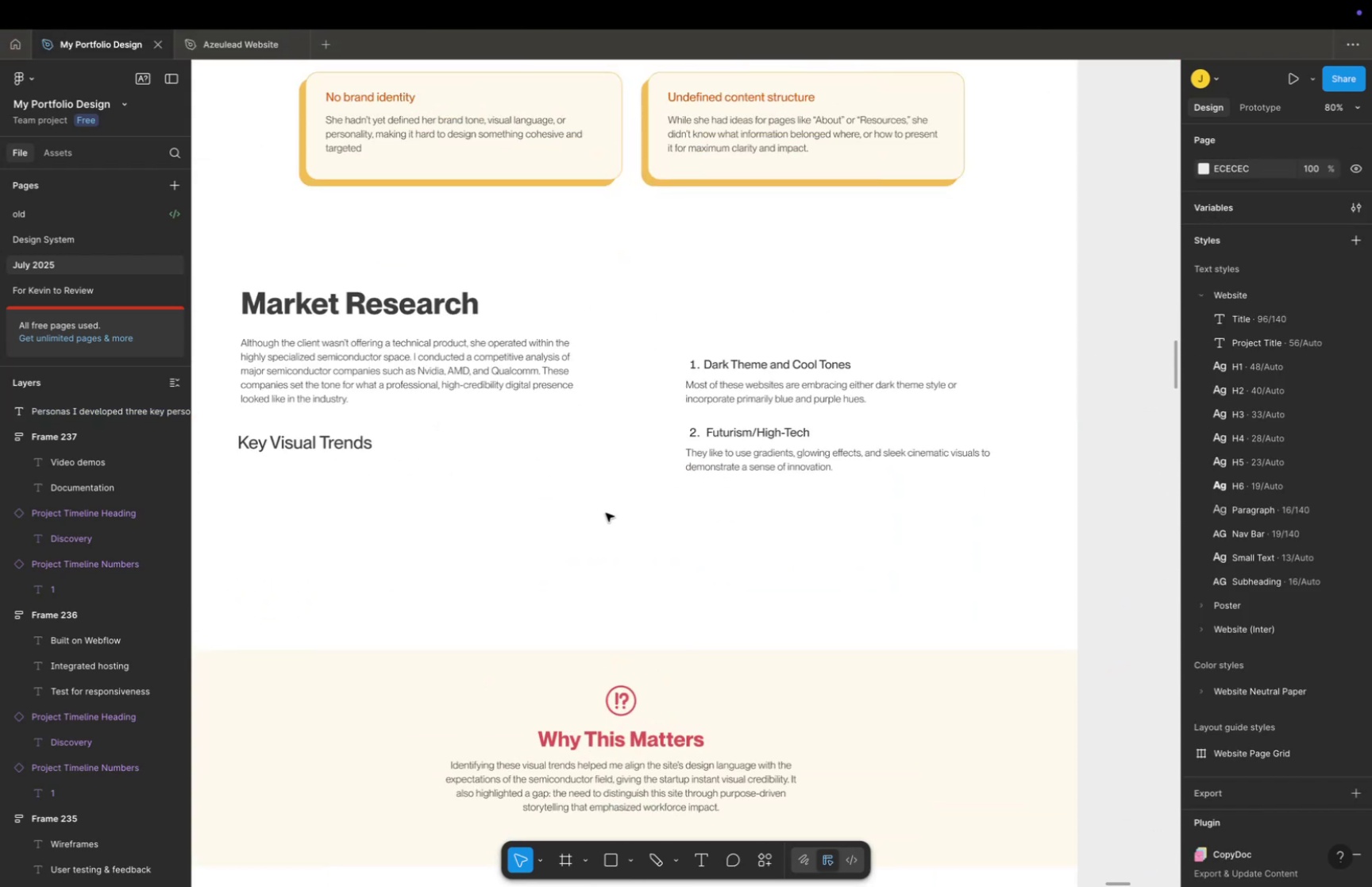 
left_click_drag(start_coordinate=[672, 309], to_coordinate=[661, 584])
 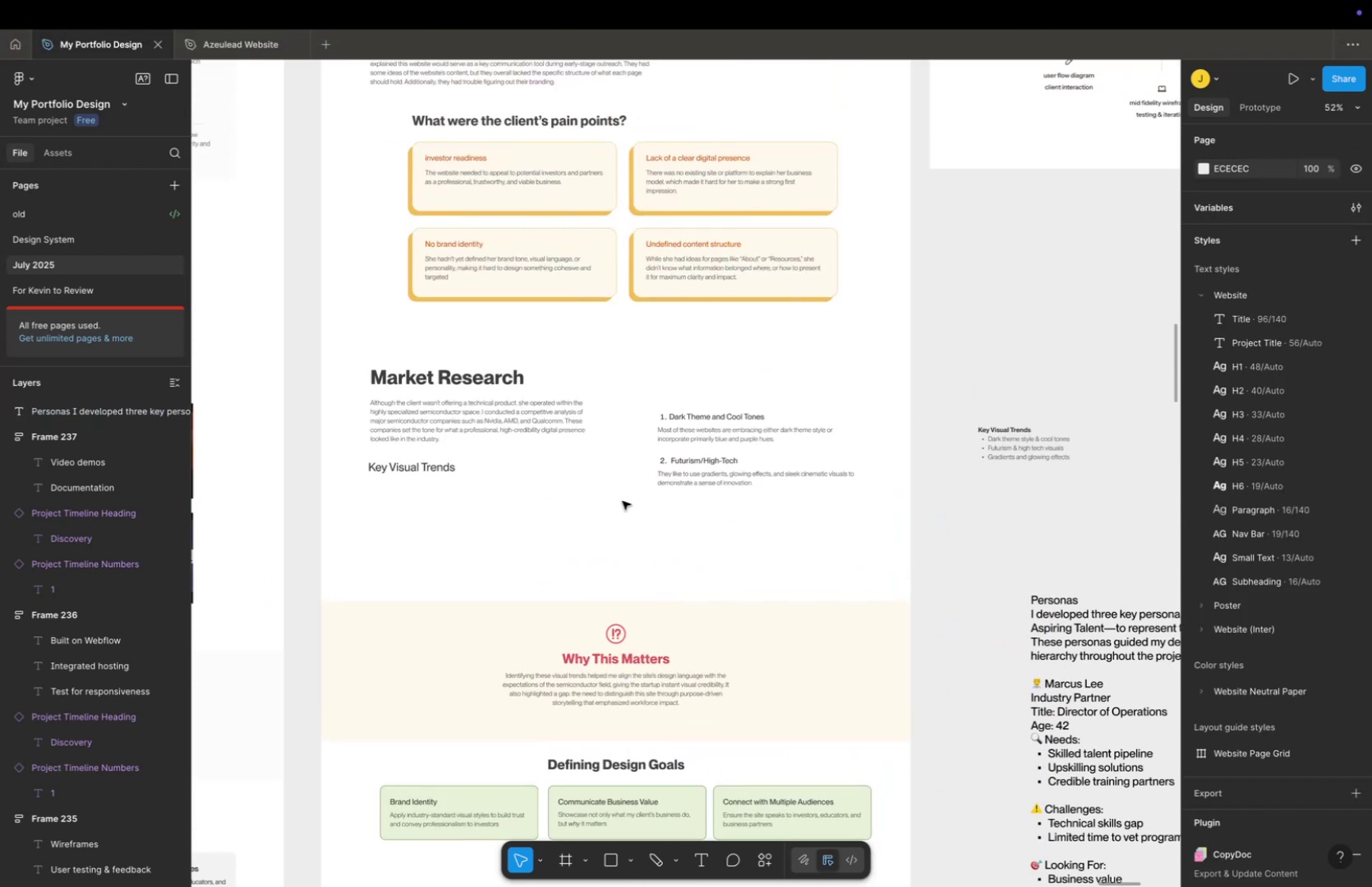 
key(Meta+CommandLeft)
 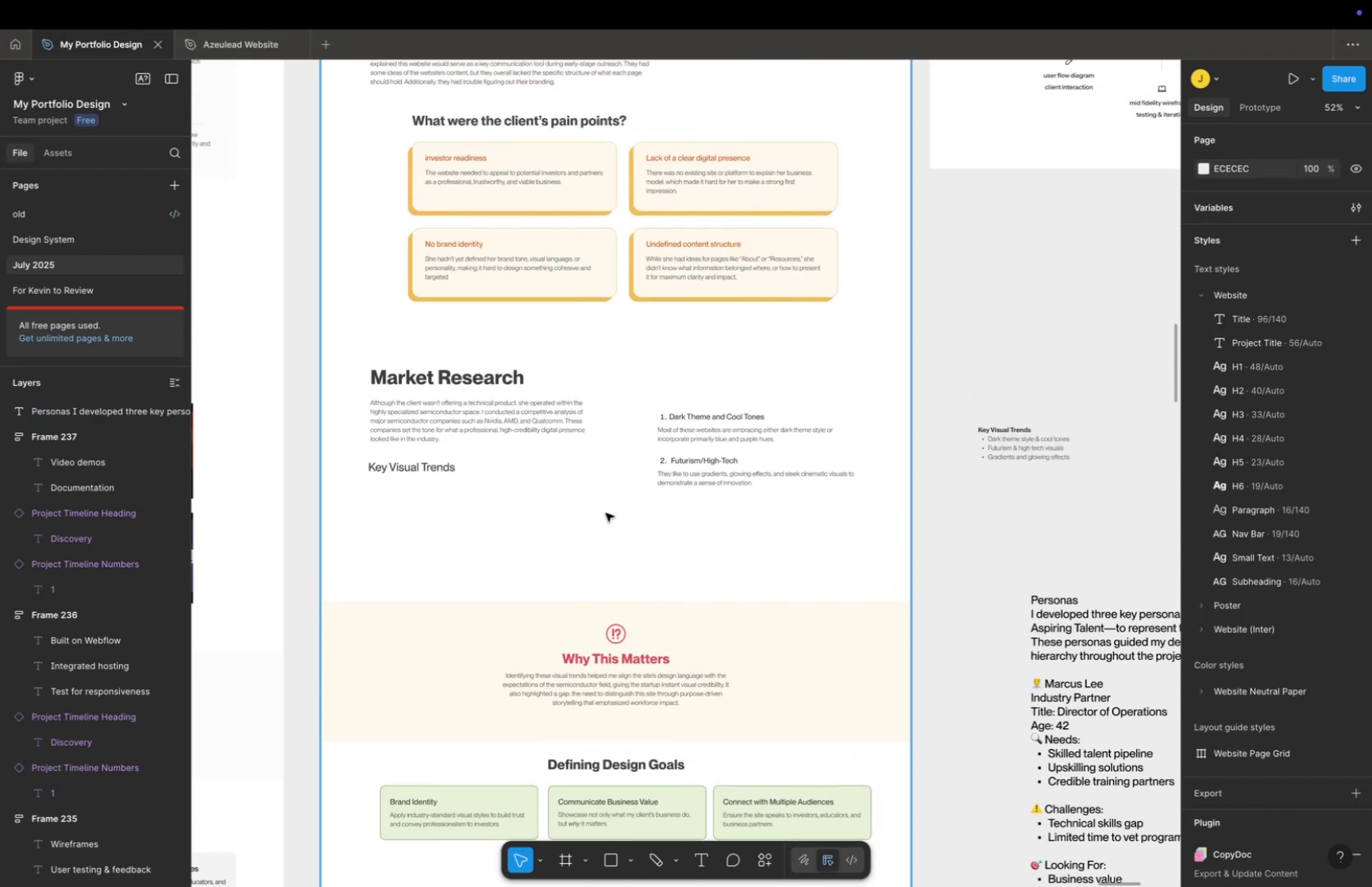 
scroll: coordinate [606, 512], scroll_direction: up, amount: 5.0
 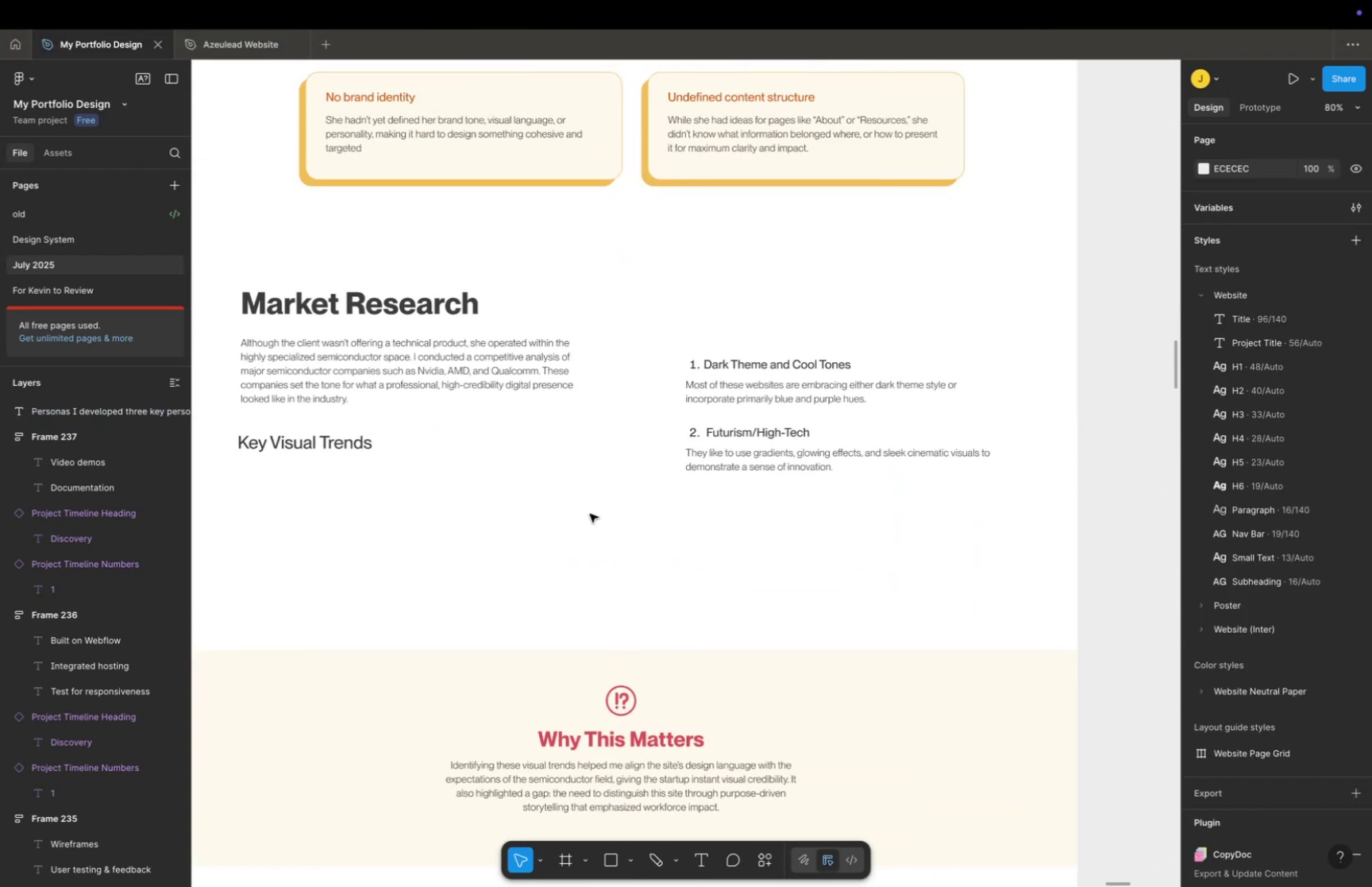 
hold_key(key=Space, duration=0.84)
 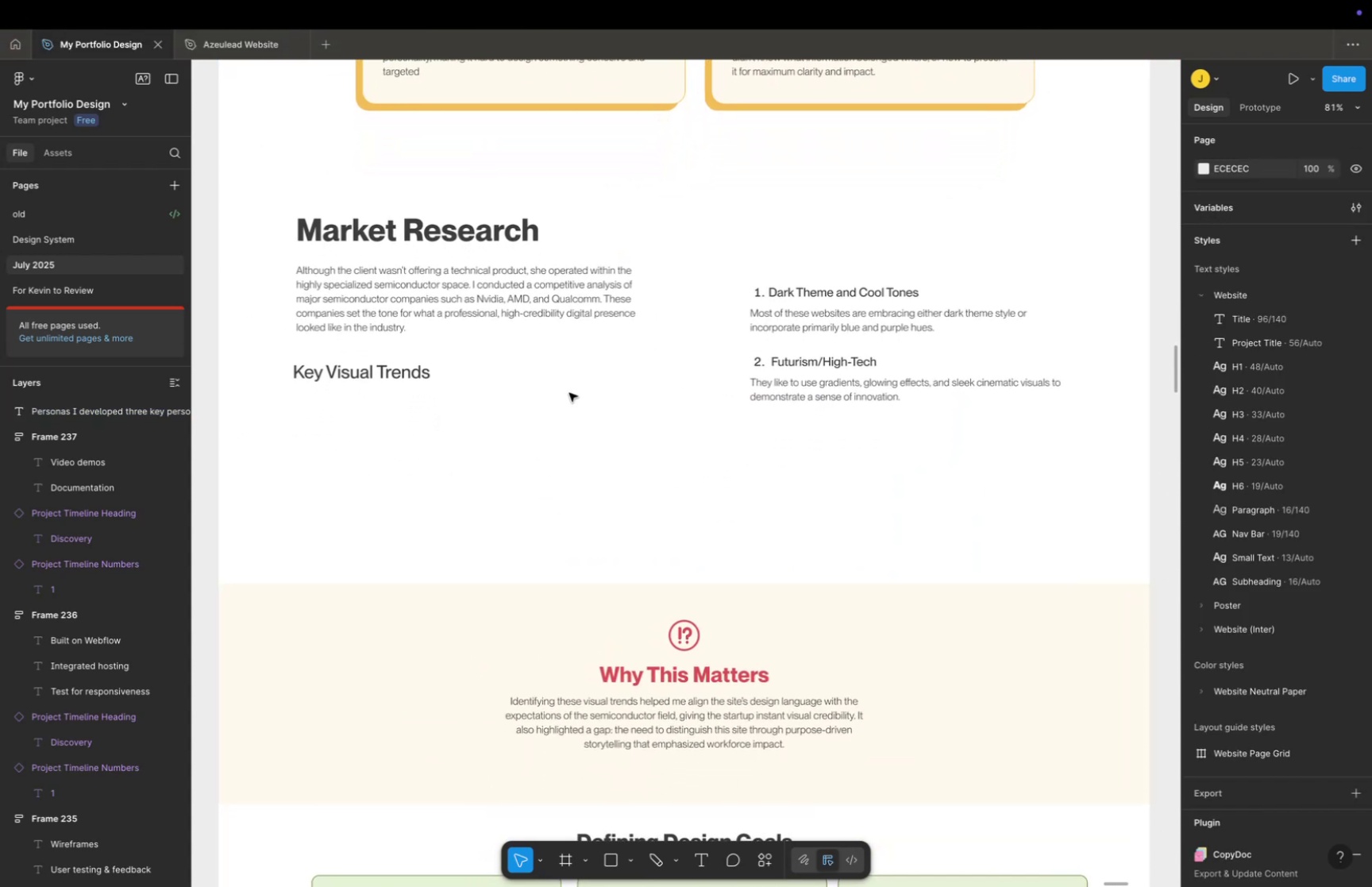 
left_click_drag(start_coordinate=[587, 503], to_coordinate=[649, 434])
 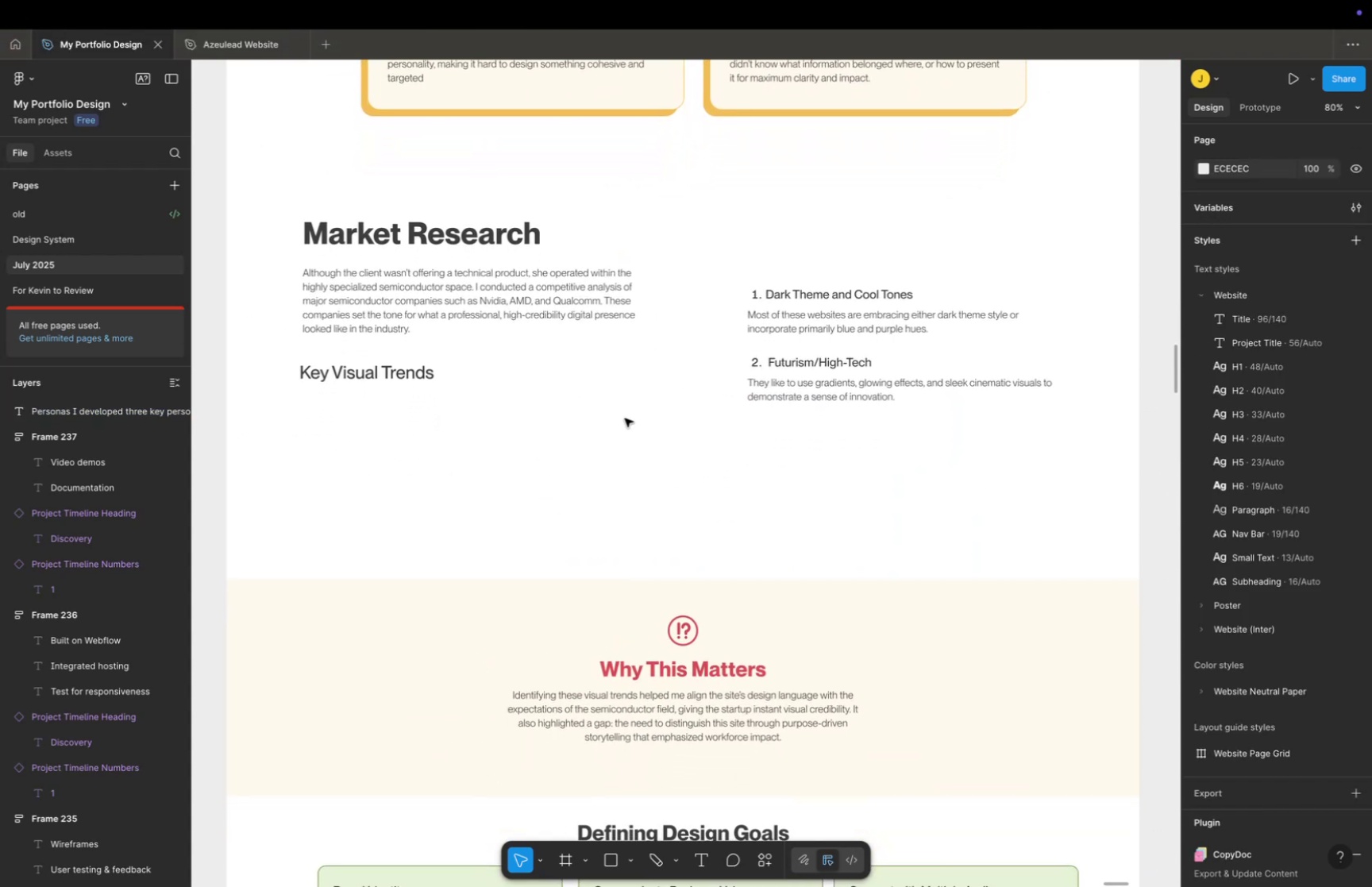 
key(Meta+CommandLeft)
 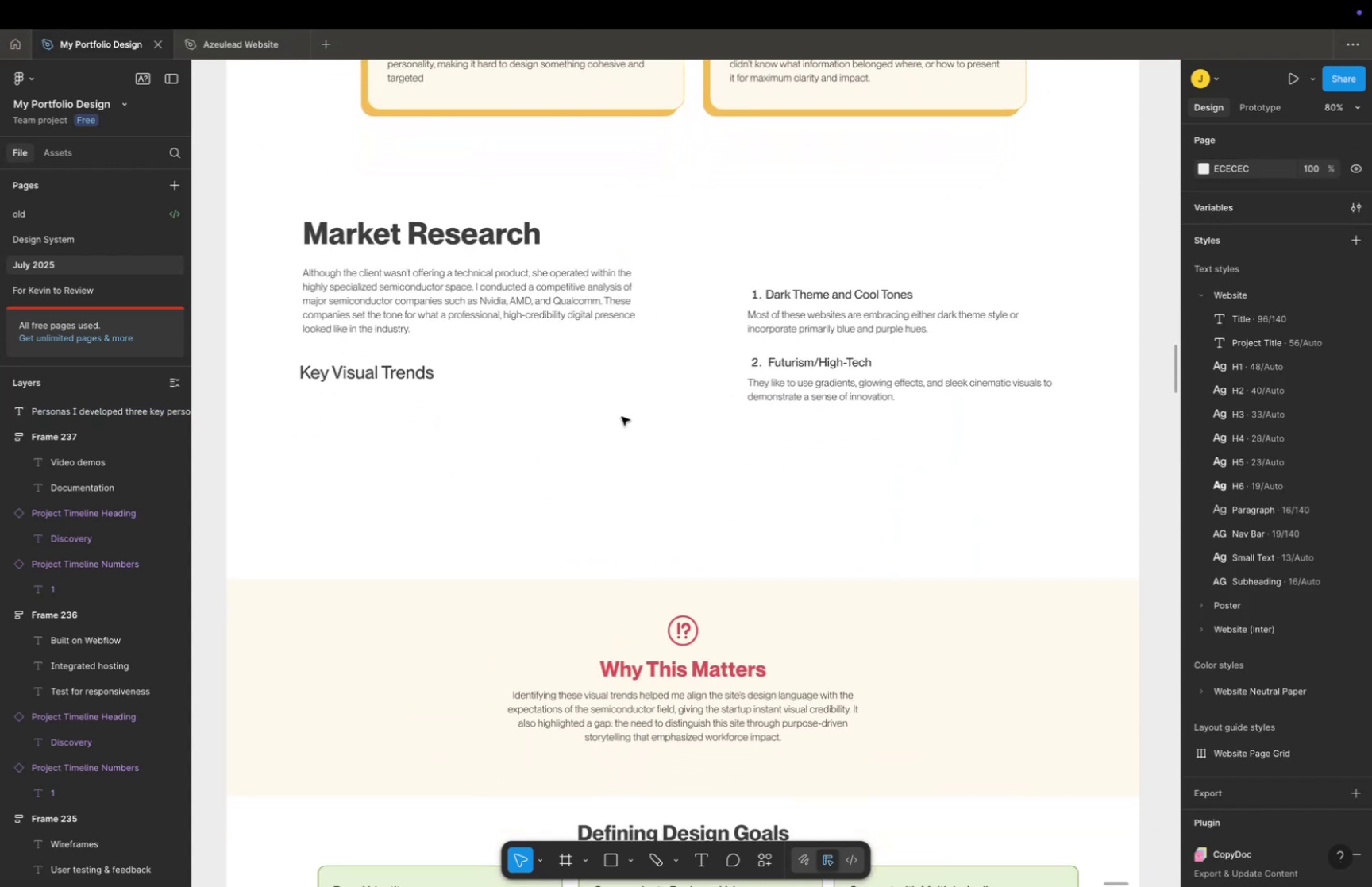 
scroll: coordinate [622, 416], scroll_direction: up, amount: 1.0
 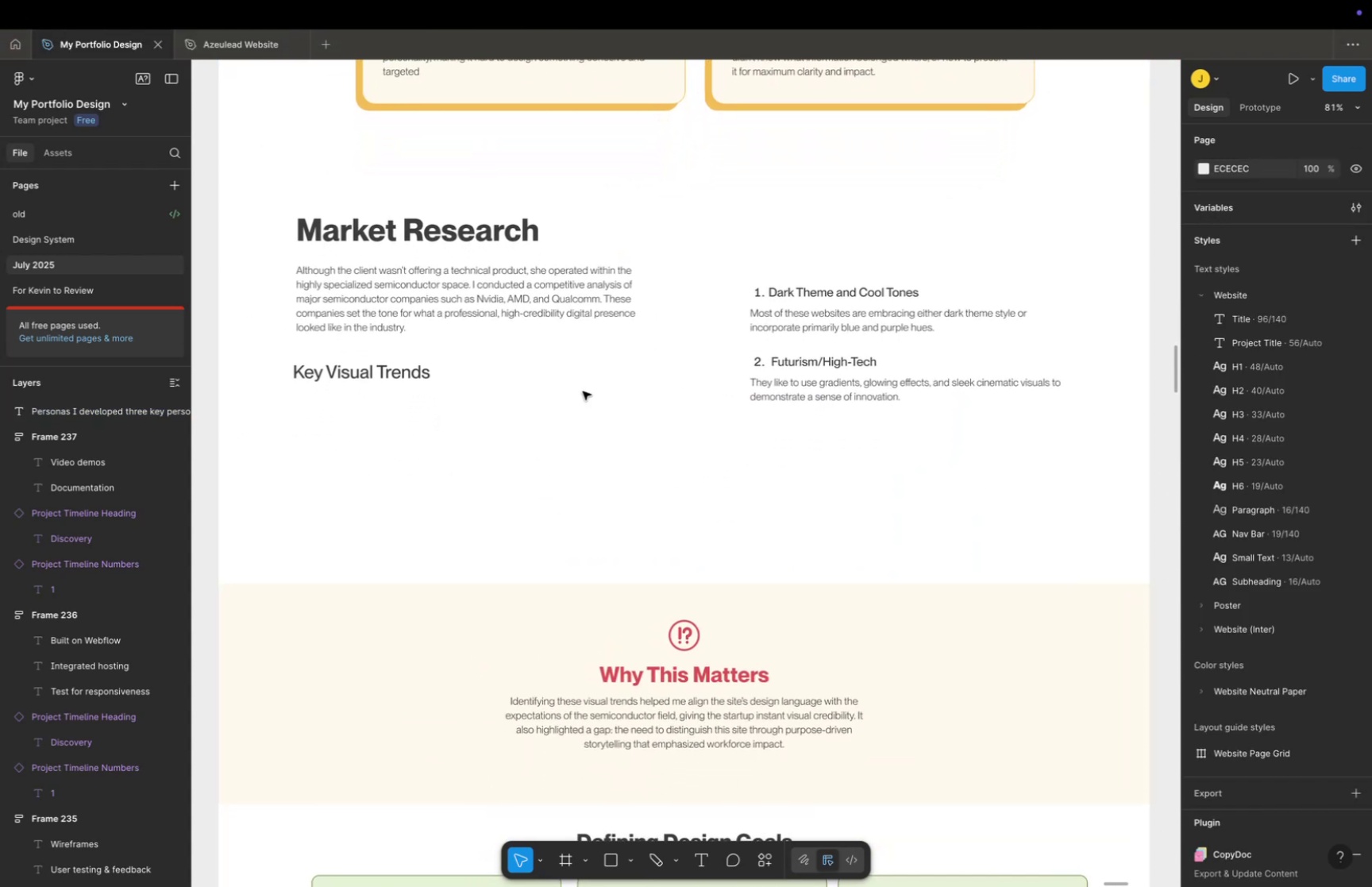 
hold_key(key=Space, duration=0.95)
 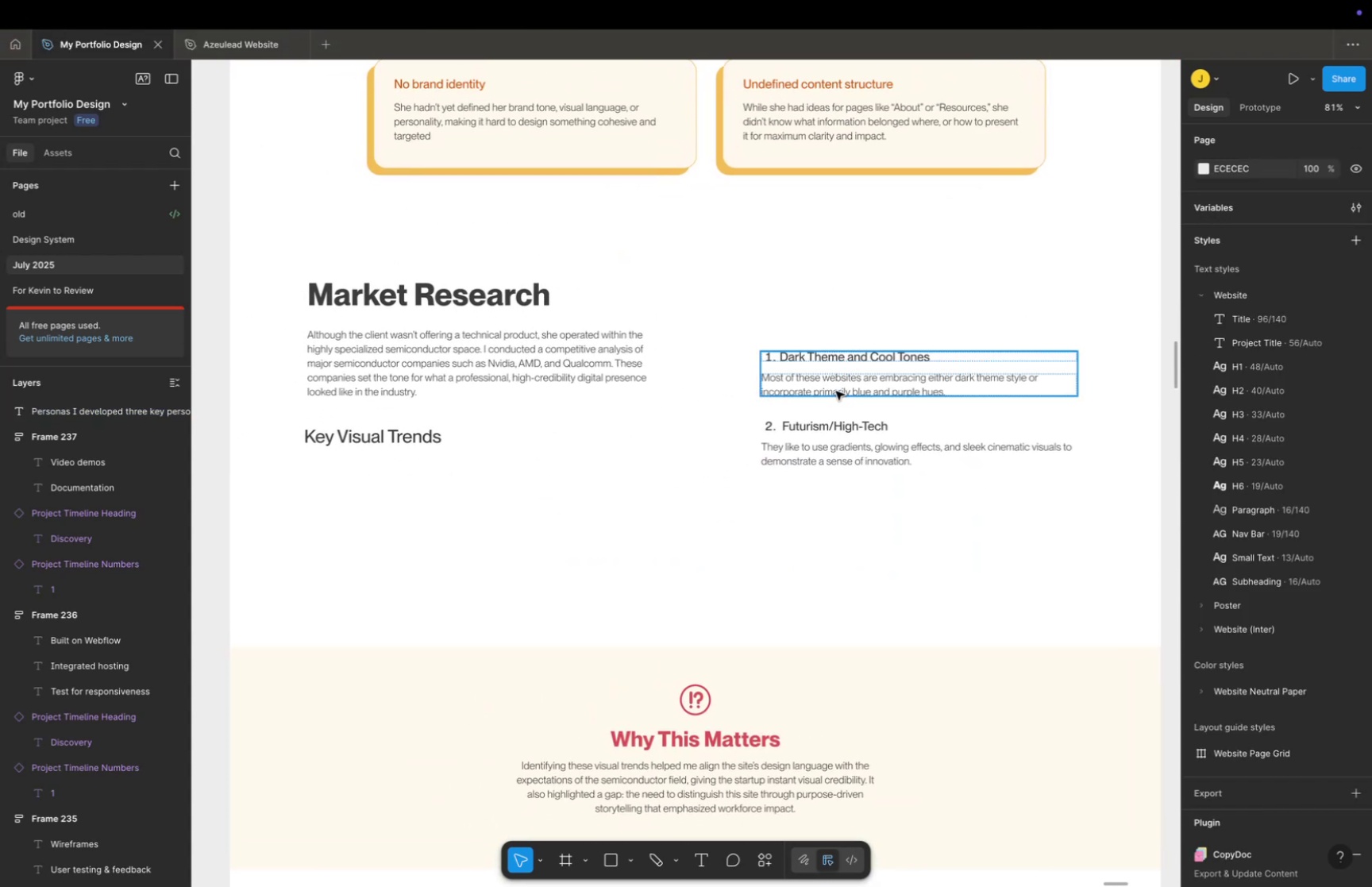 
left_click_drag(start_coordinate=[558, 395], to_coordinate=[569, 459])
 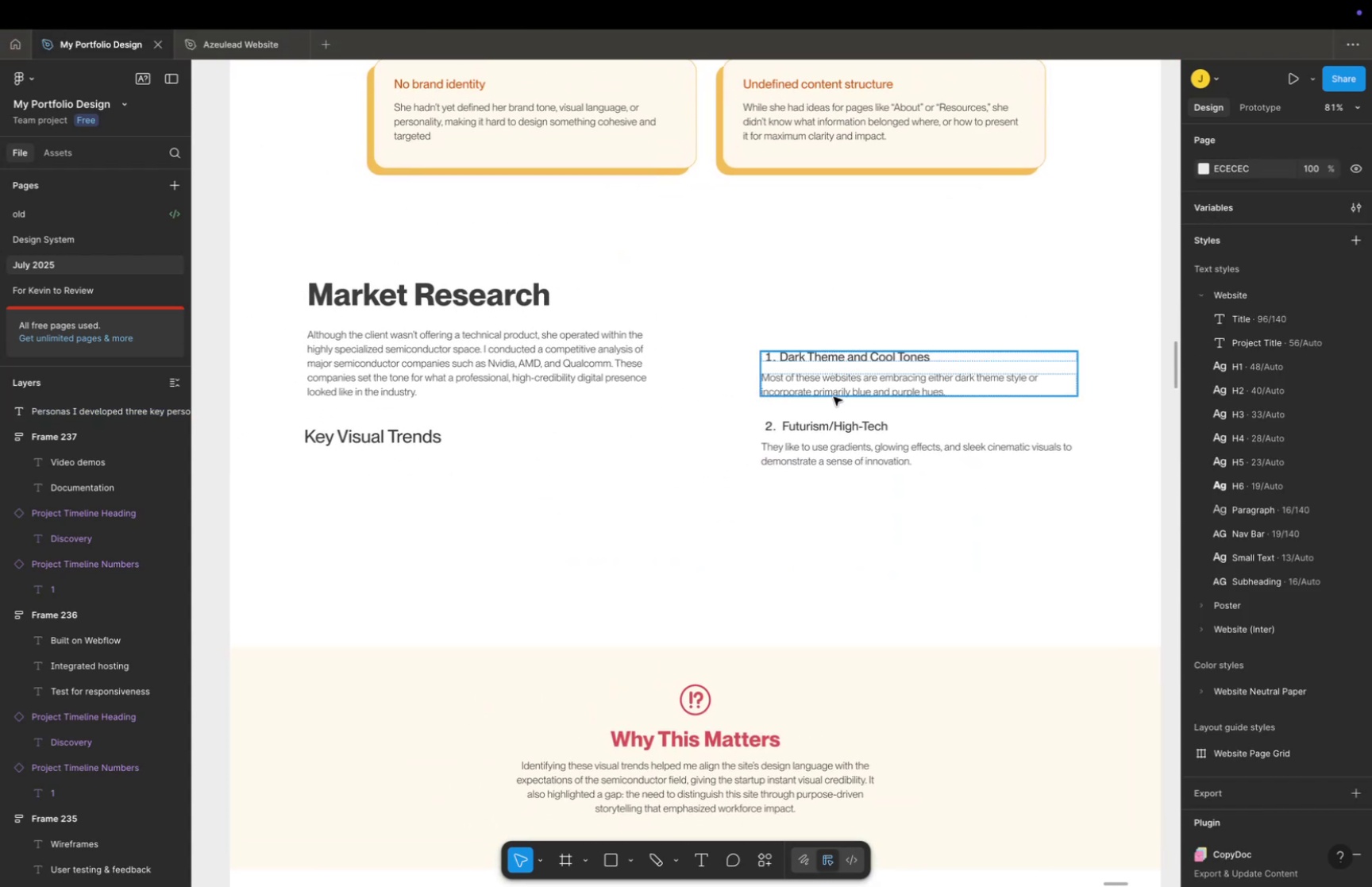 
left_click([836, 391])
 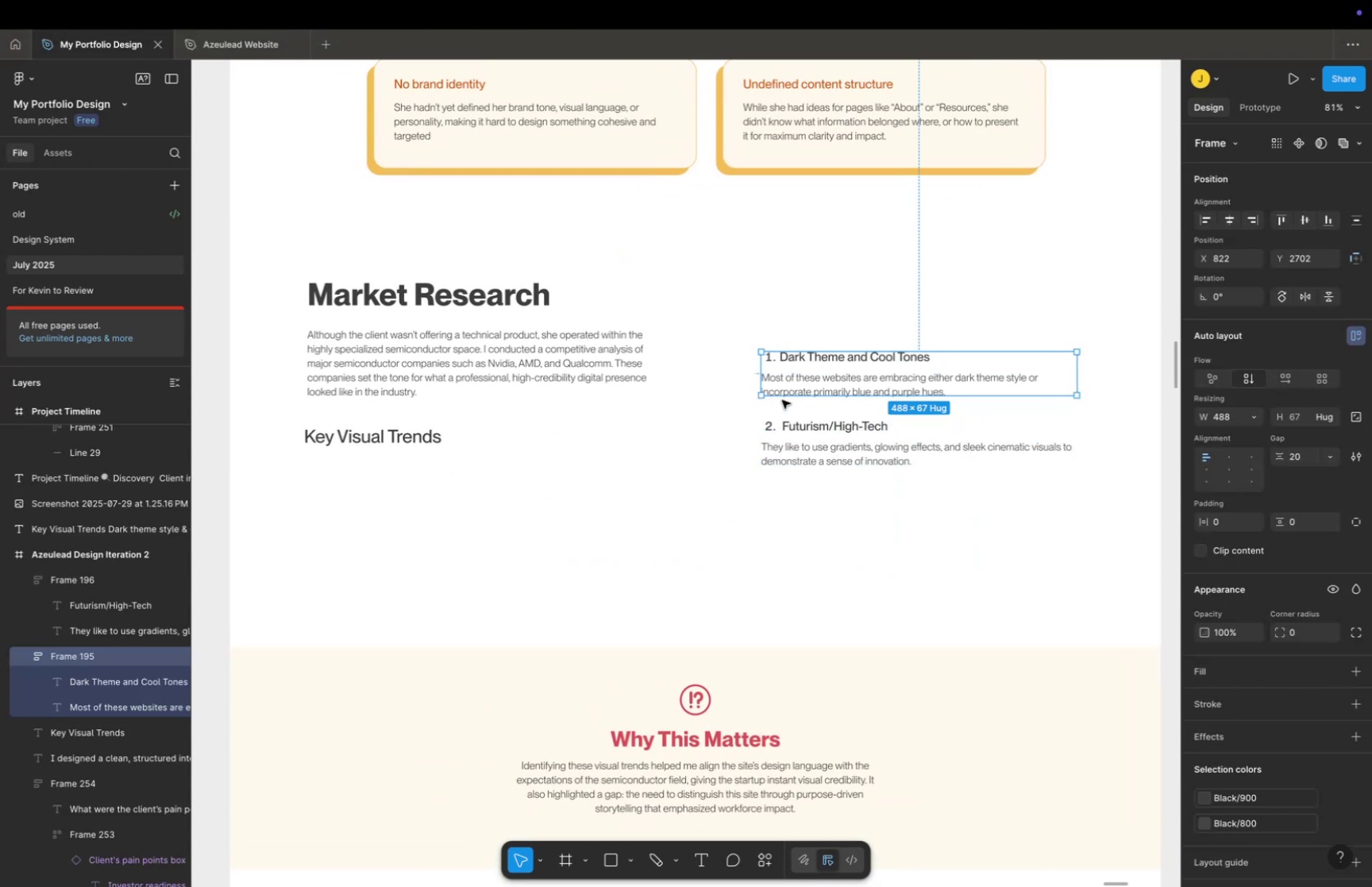 
left_click_drag(start_coordinate=[807, 381], to_coordinate=[434, 534])
 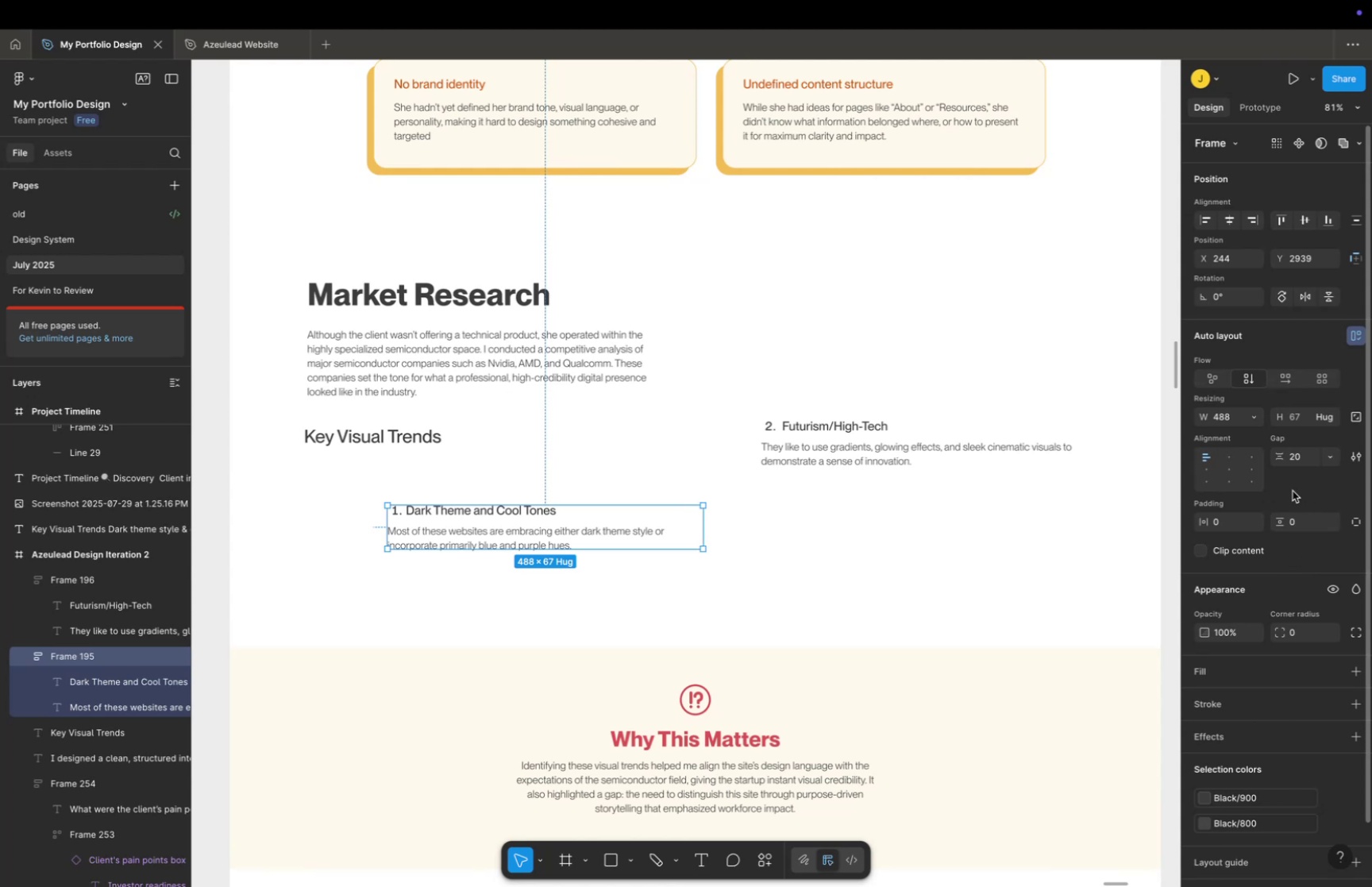 
type(A20)
key(Tab)
type(20)
 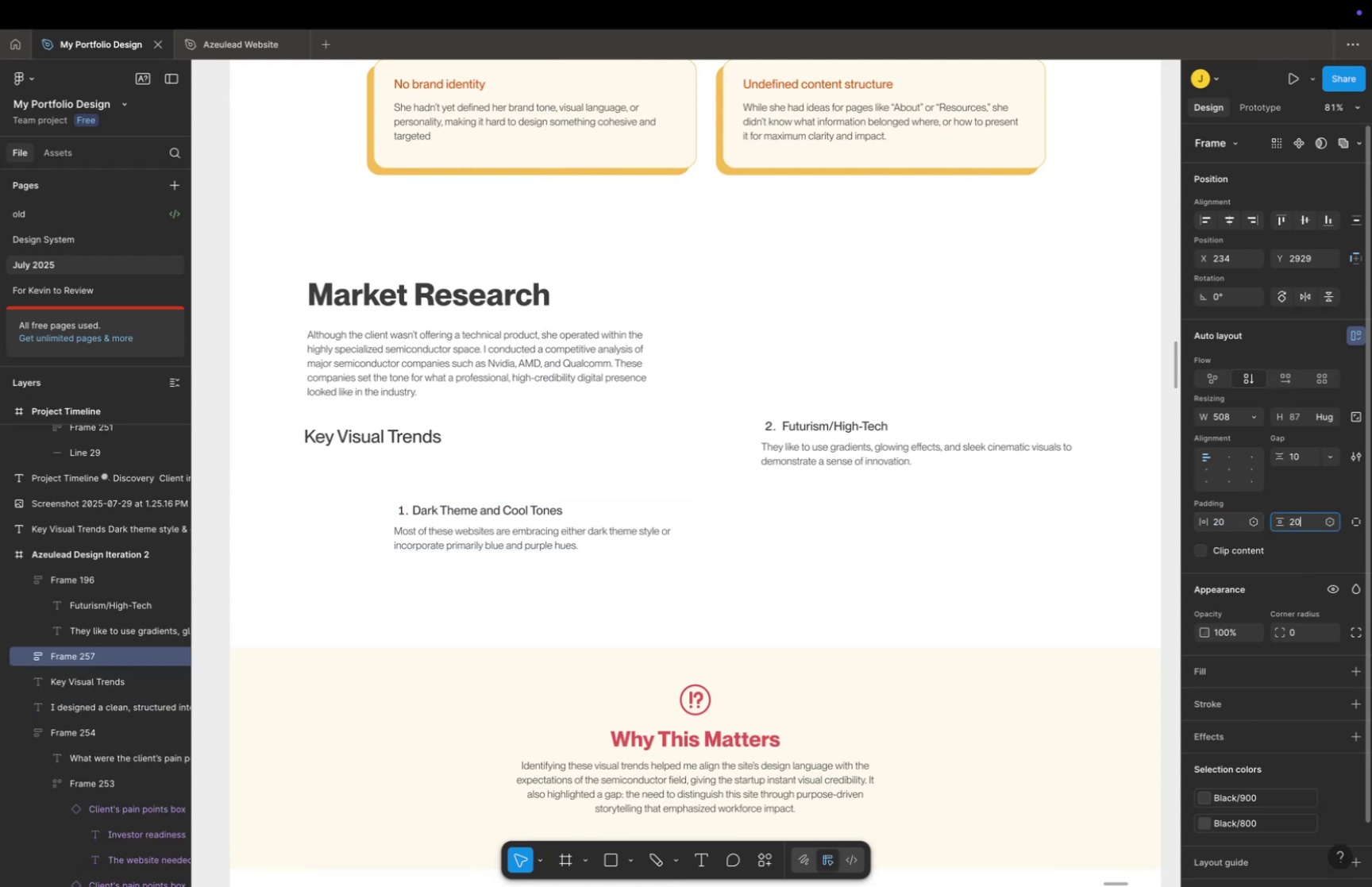 
key(Enter)
 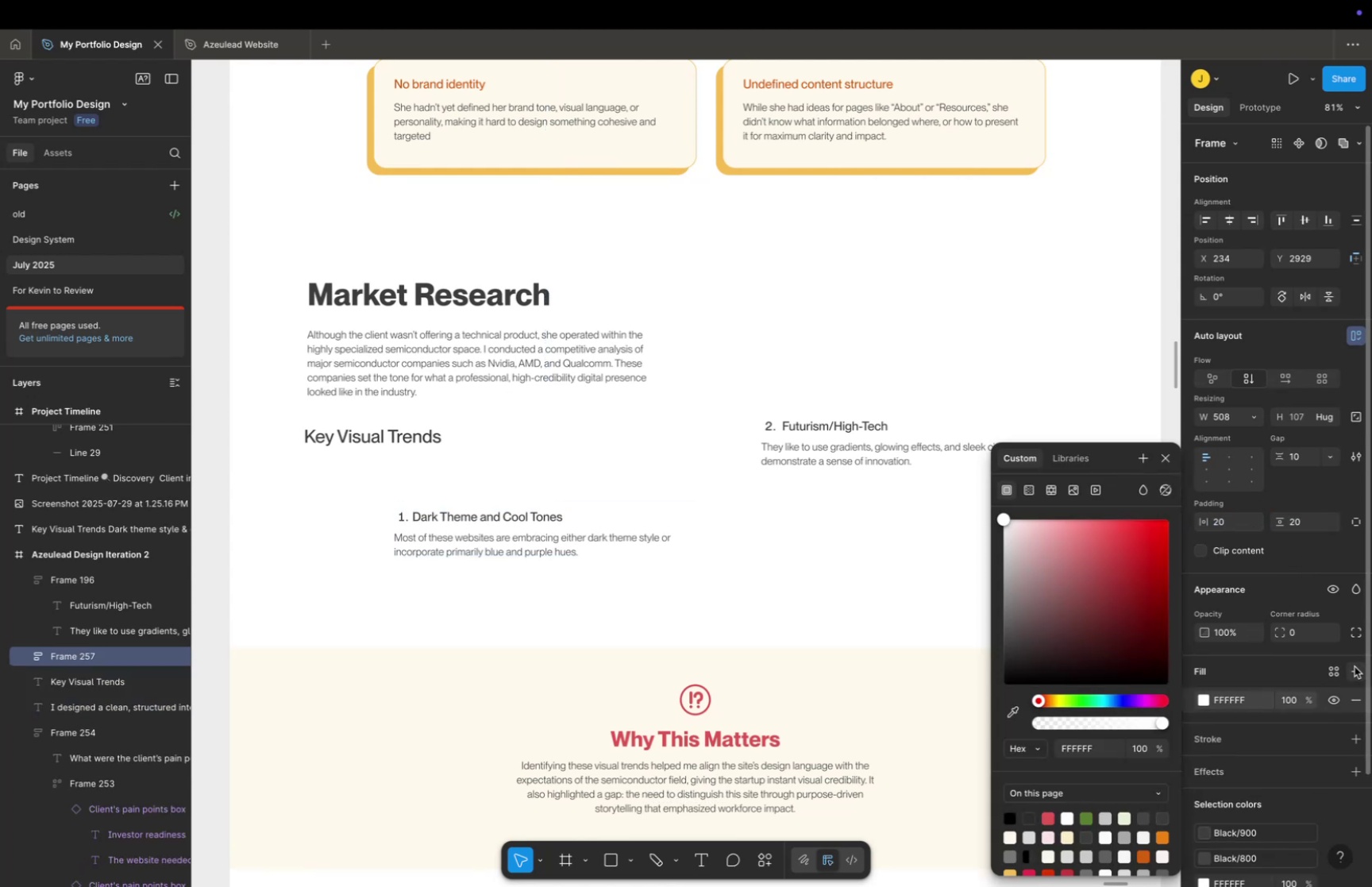 
left_click([1085, 466])
 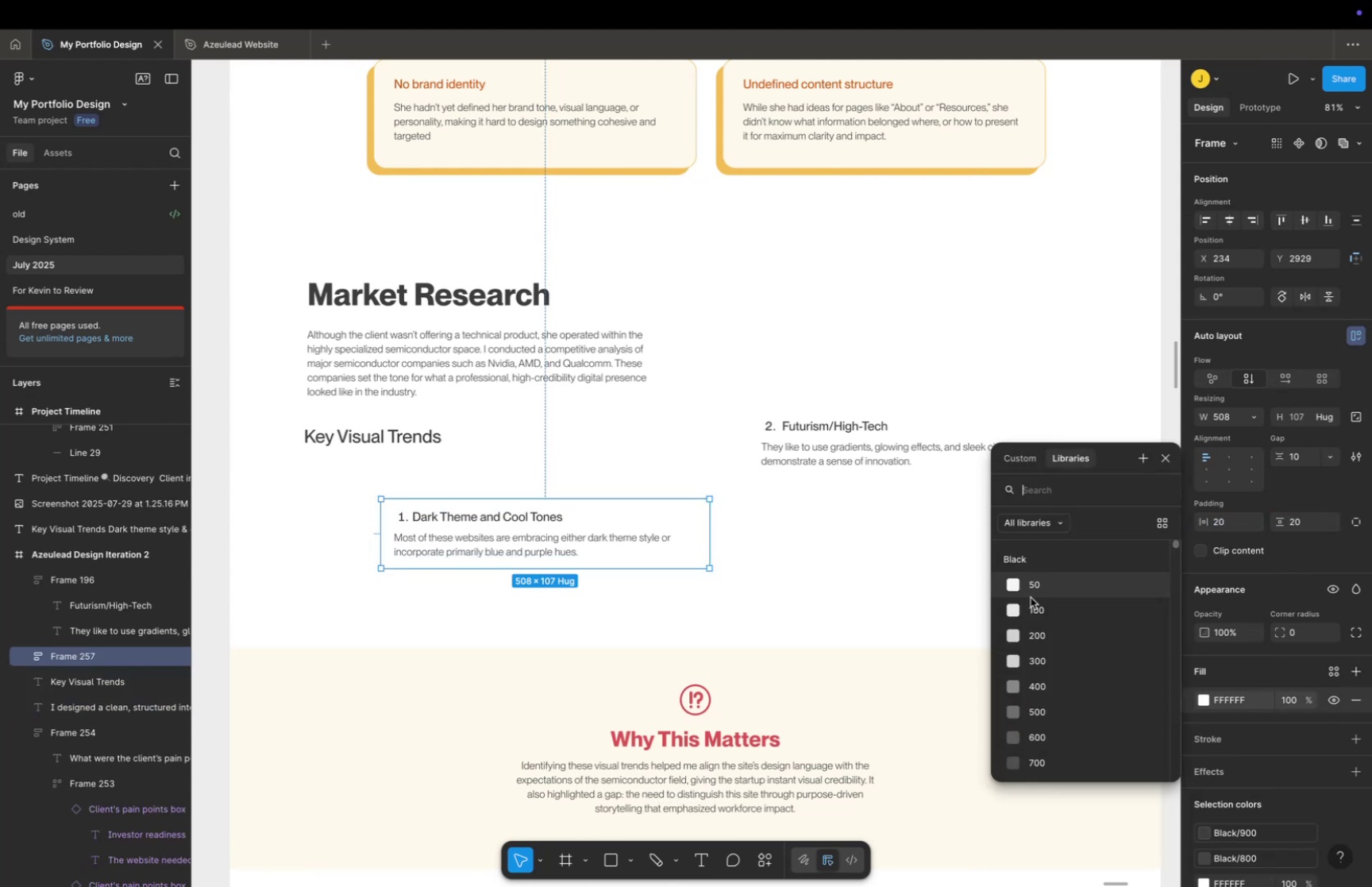 
scroll: coordinate [1050, 631], scroll_direction: down, amount: 10.0
 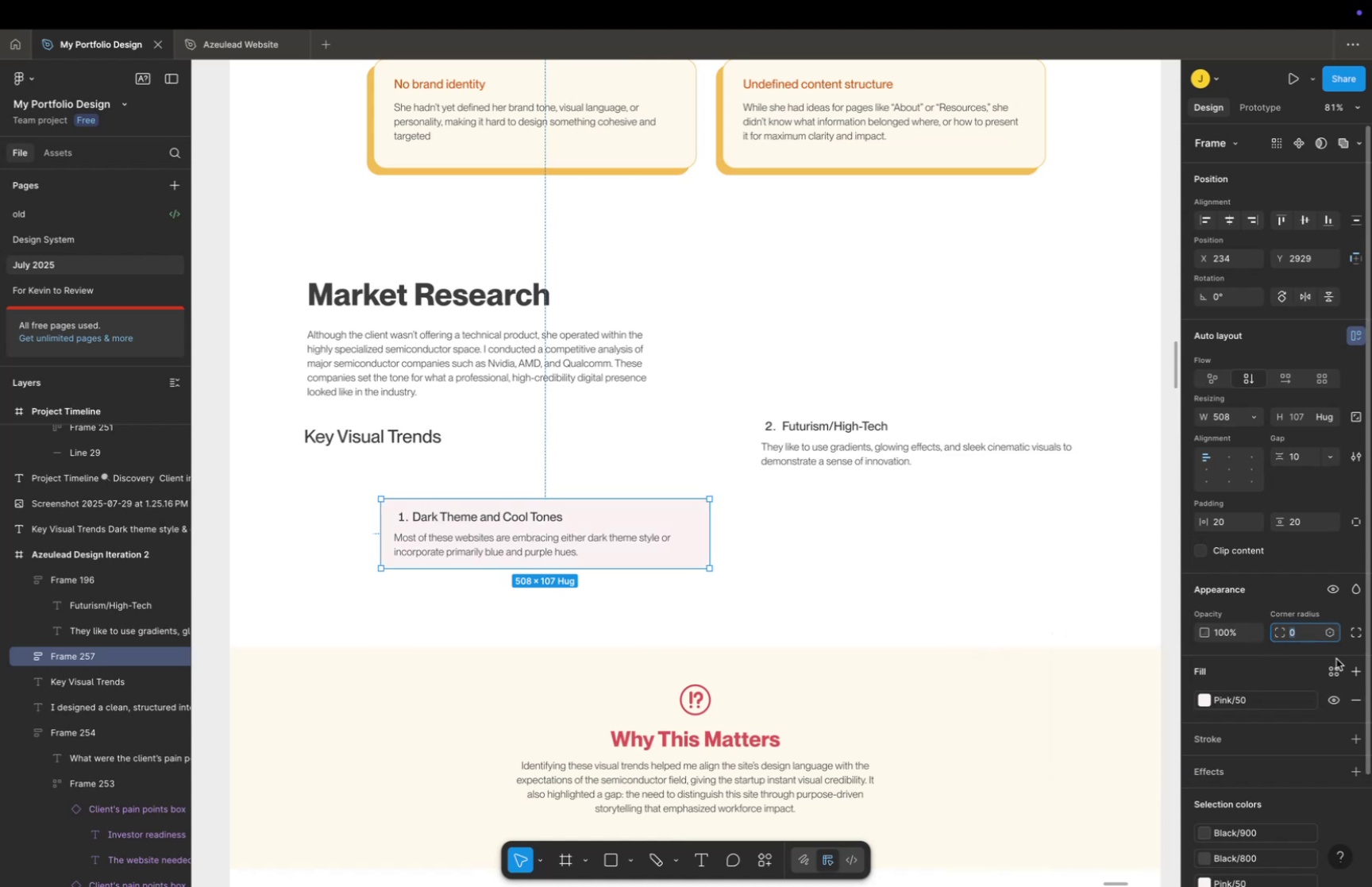 
wait(5.59)
 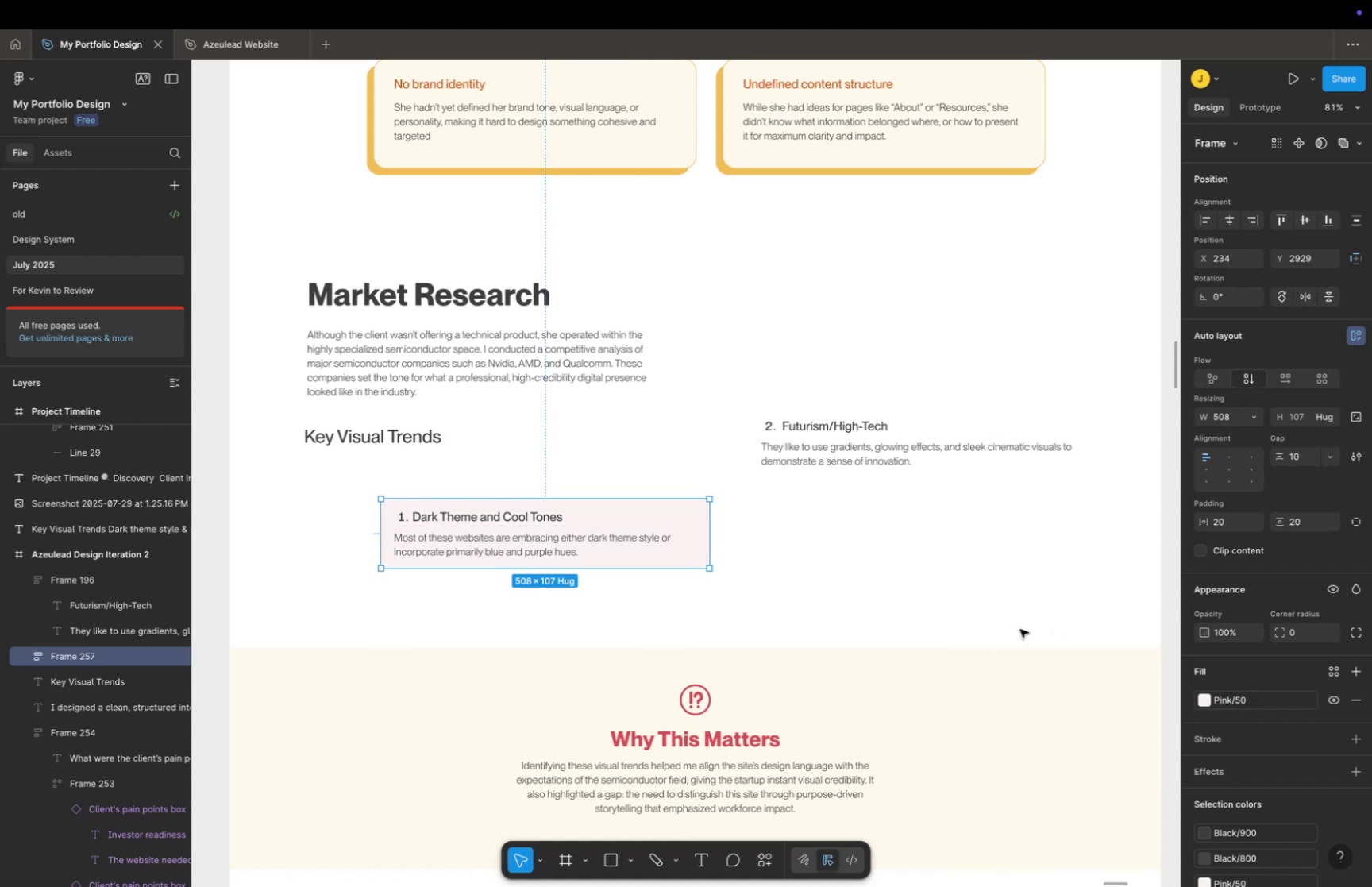 
left_click([1333, 634])
 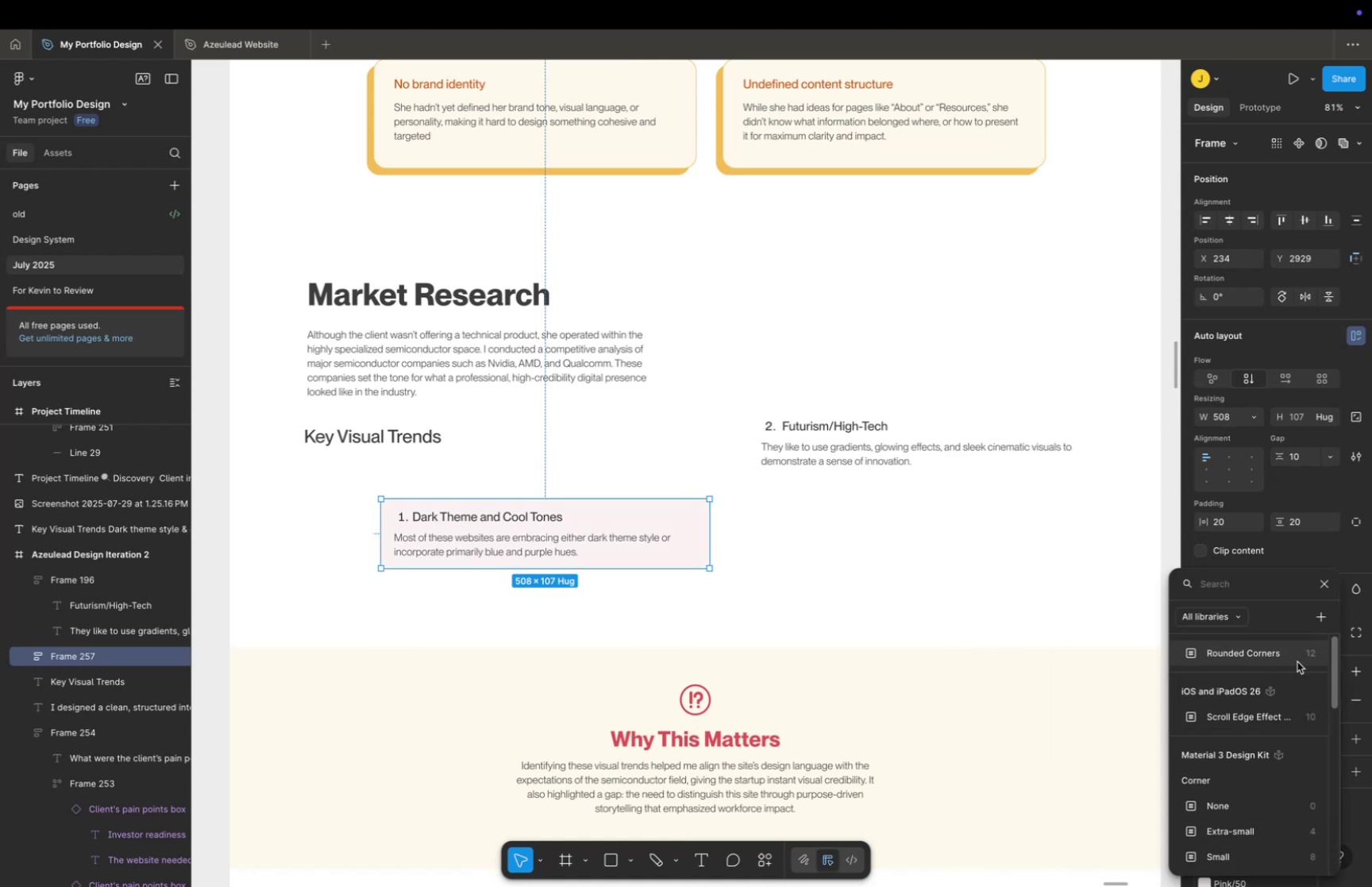 
left_click([1297, 661])
 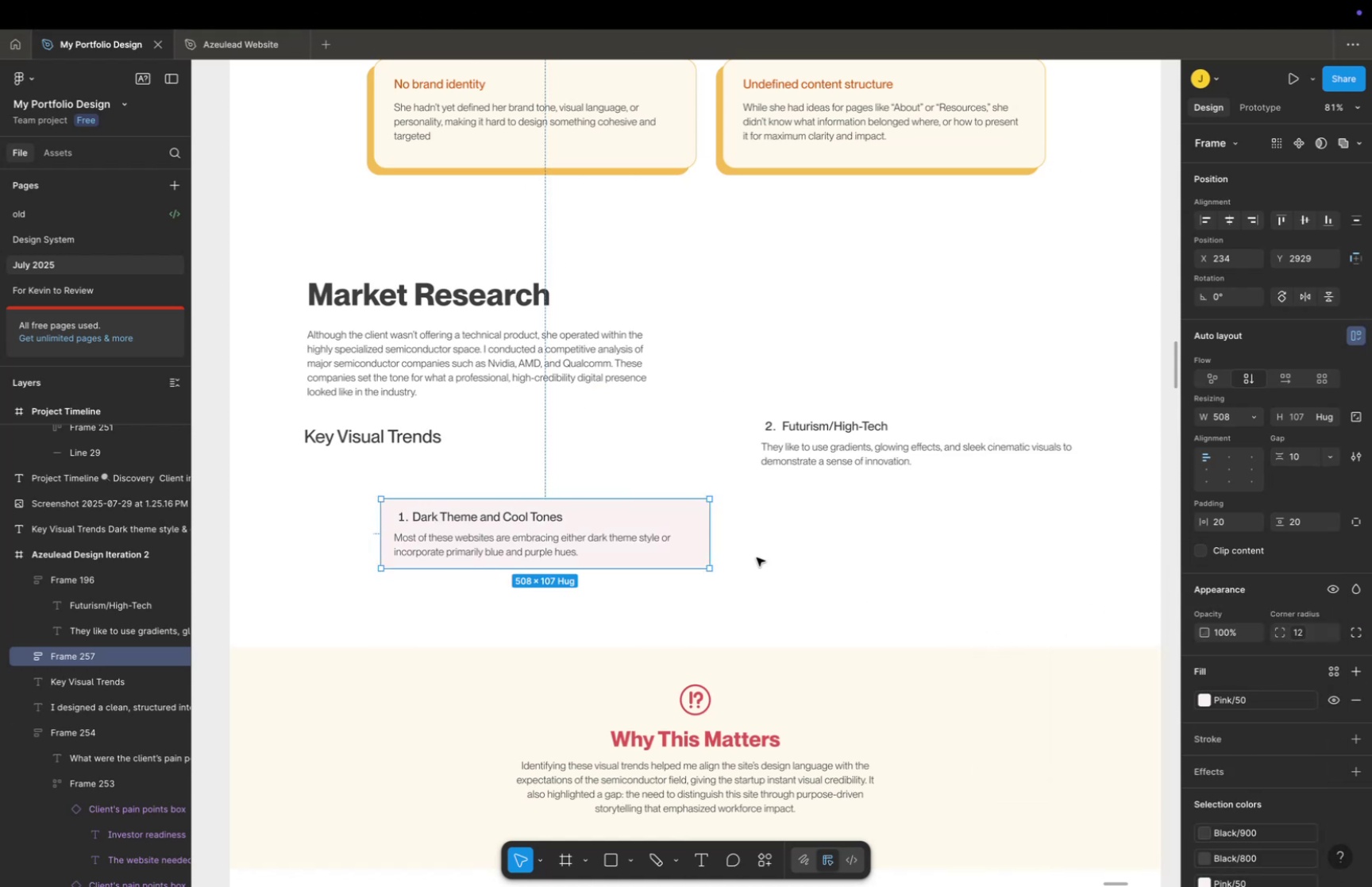 
left_click([768, 585])
 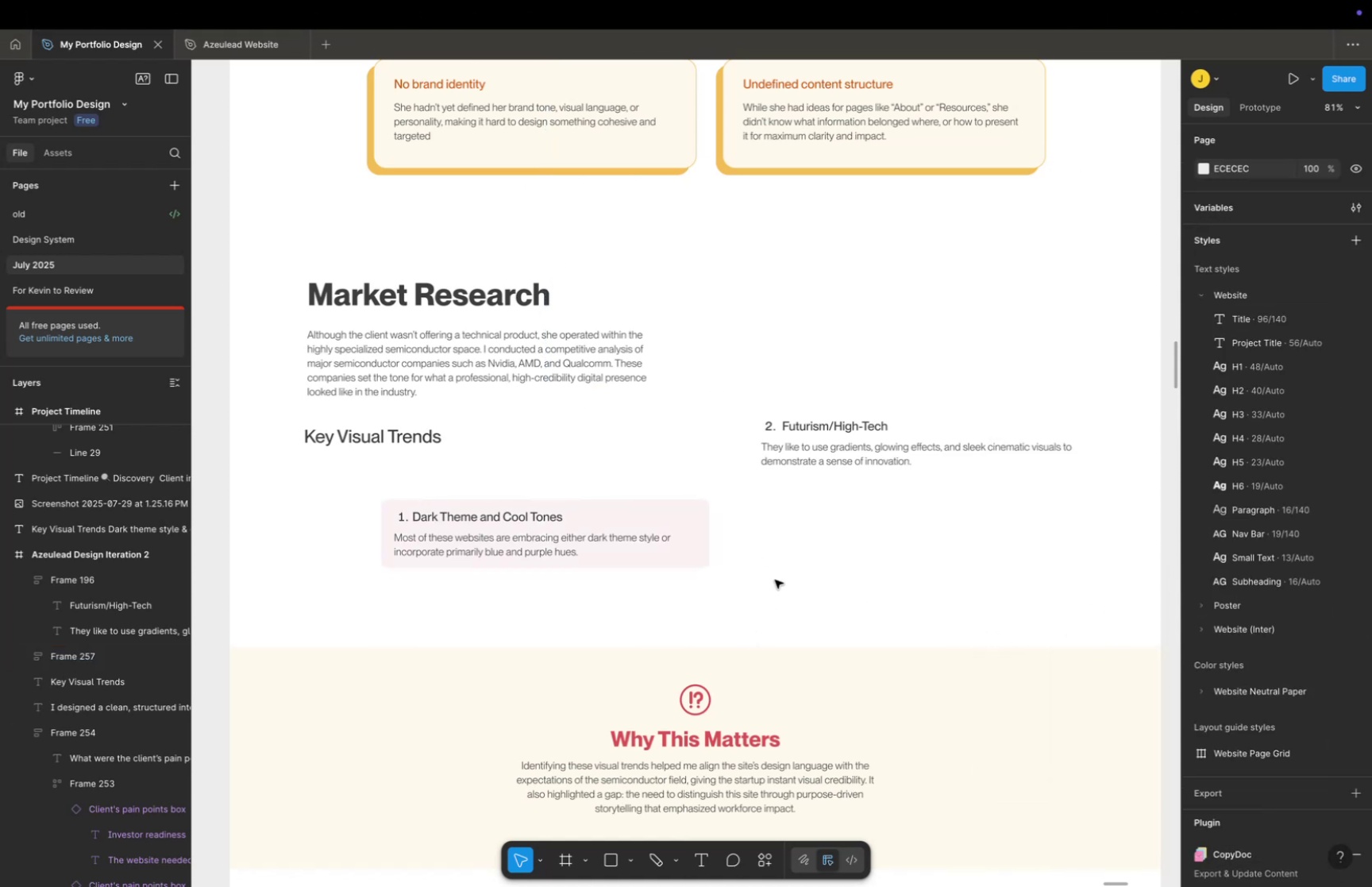 
hold_key(key=Space, duration=0.76)
 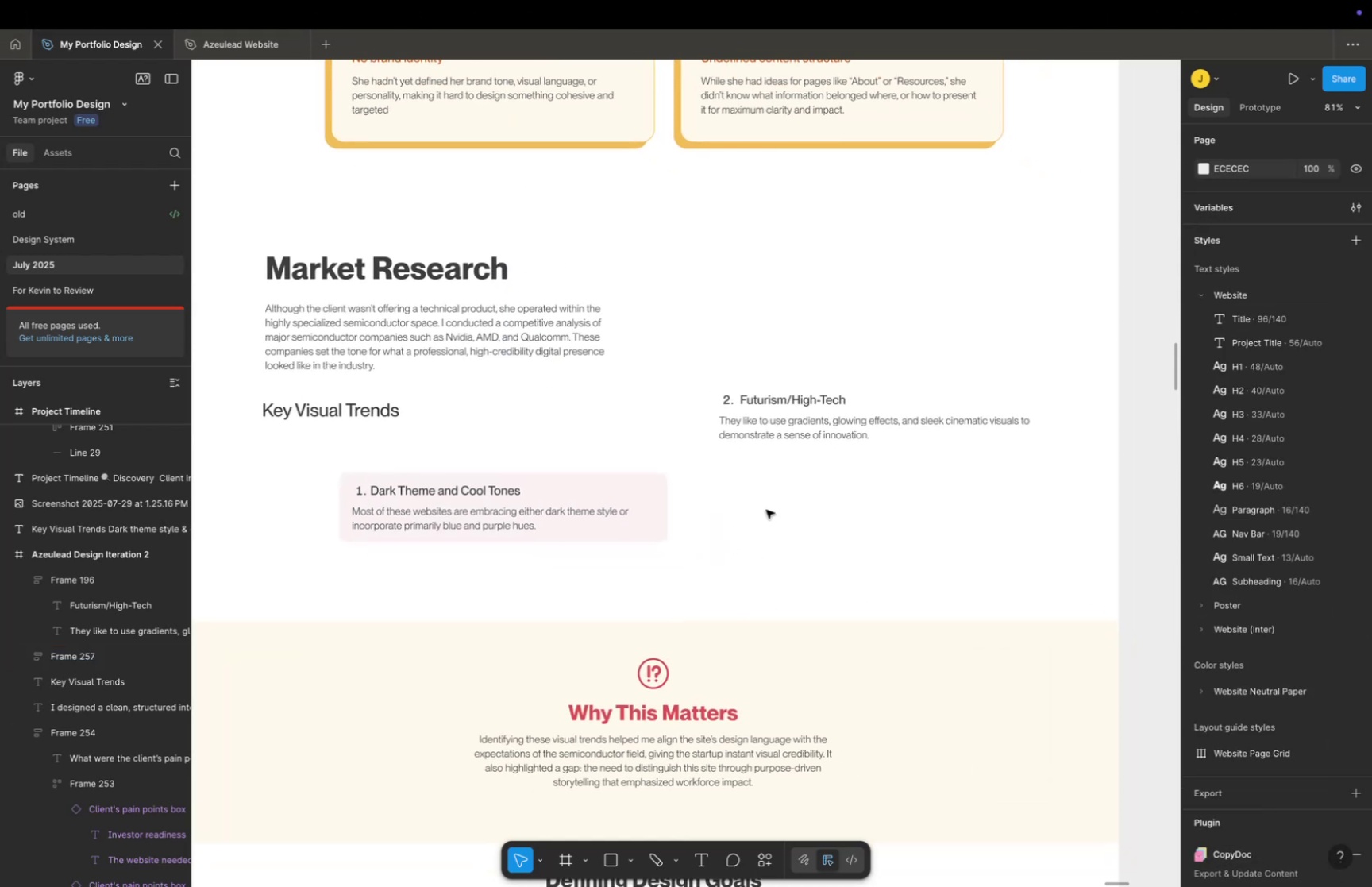 
left_click_drag(start_coordinate=[776, 570], to_coordinate=[734, 544])
 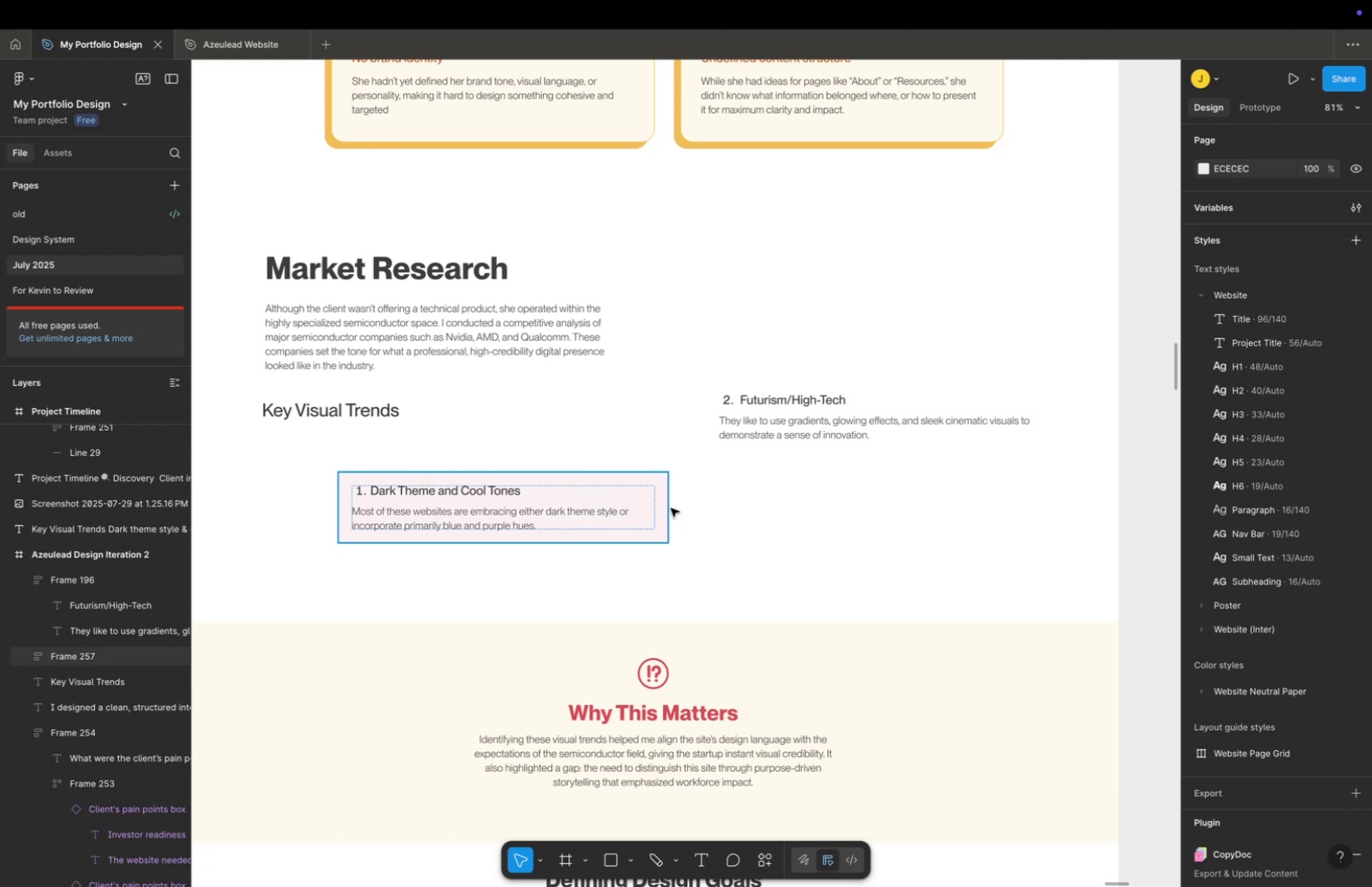 
left_click([823, 498])
 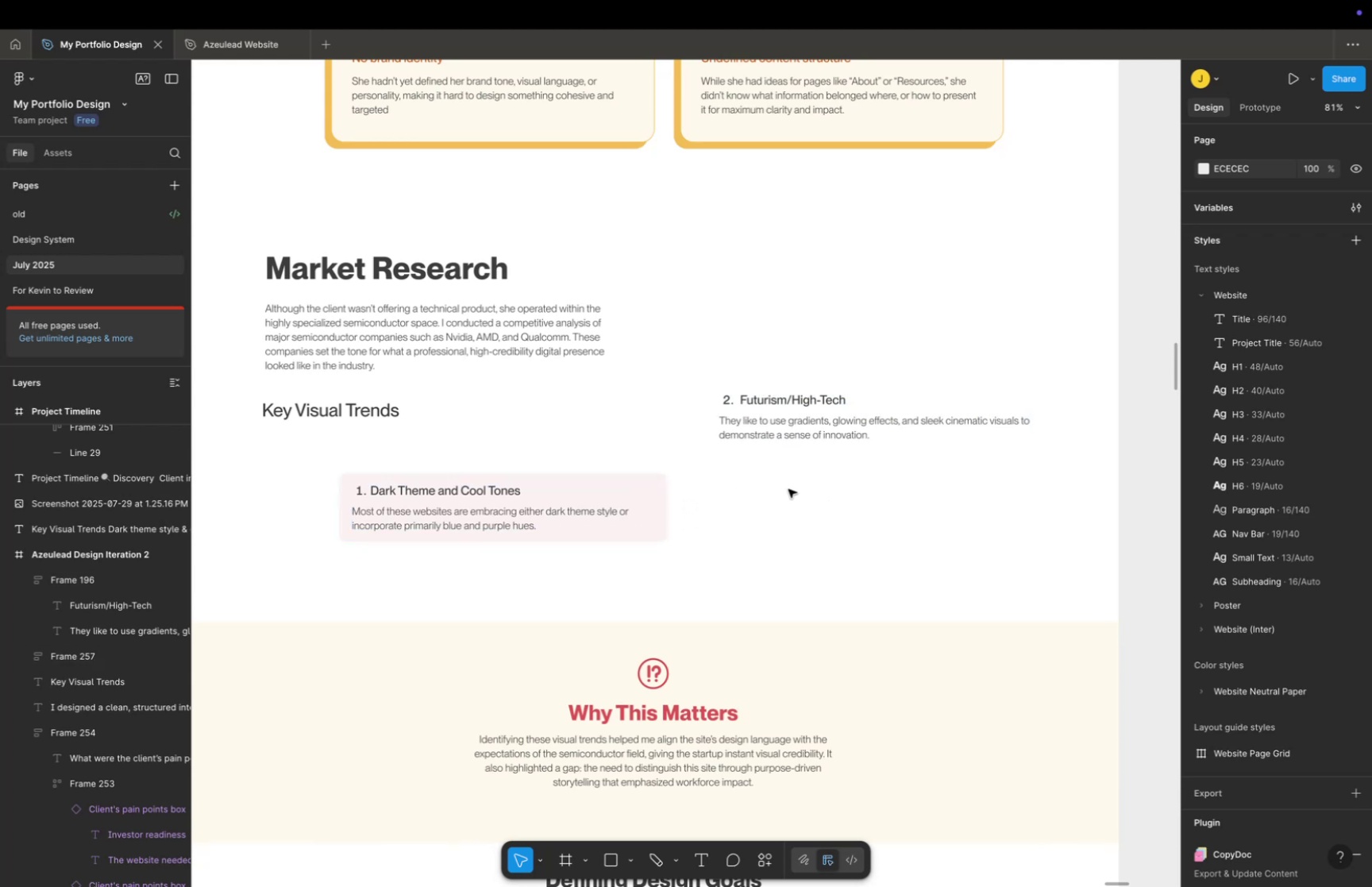 
hold_key(key=Space, duration=0.93)
 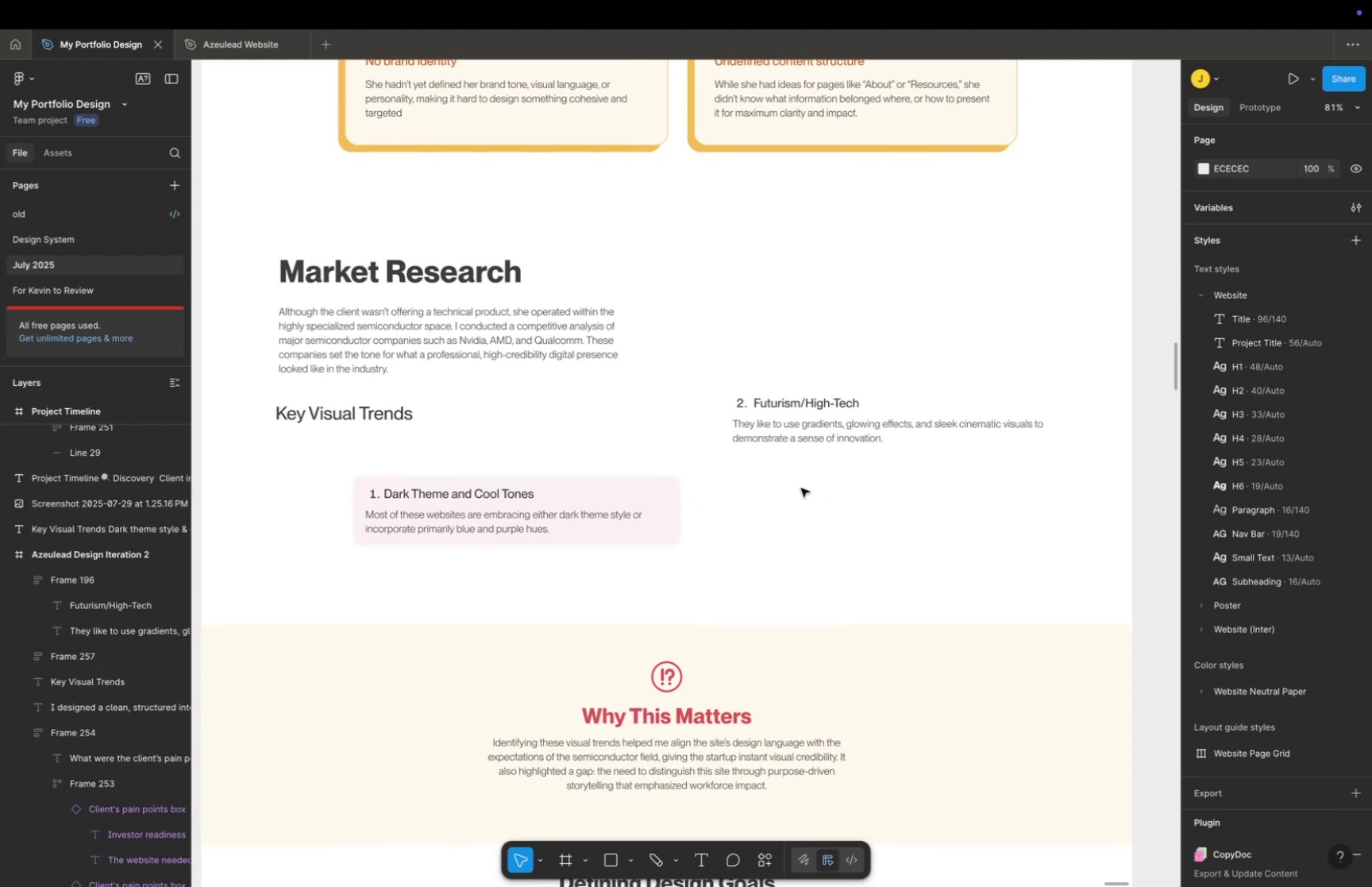 
left_click_drag(start_coordinate=[788, 488], to_coordinate=[801, 491])
 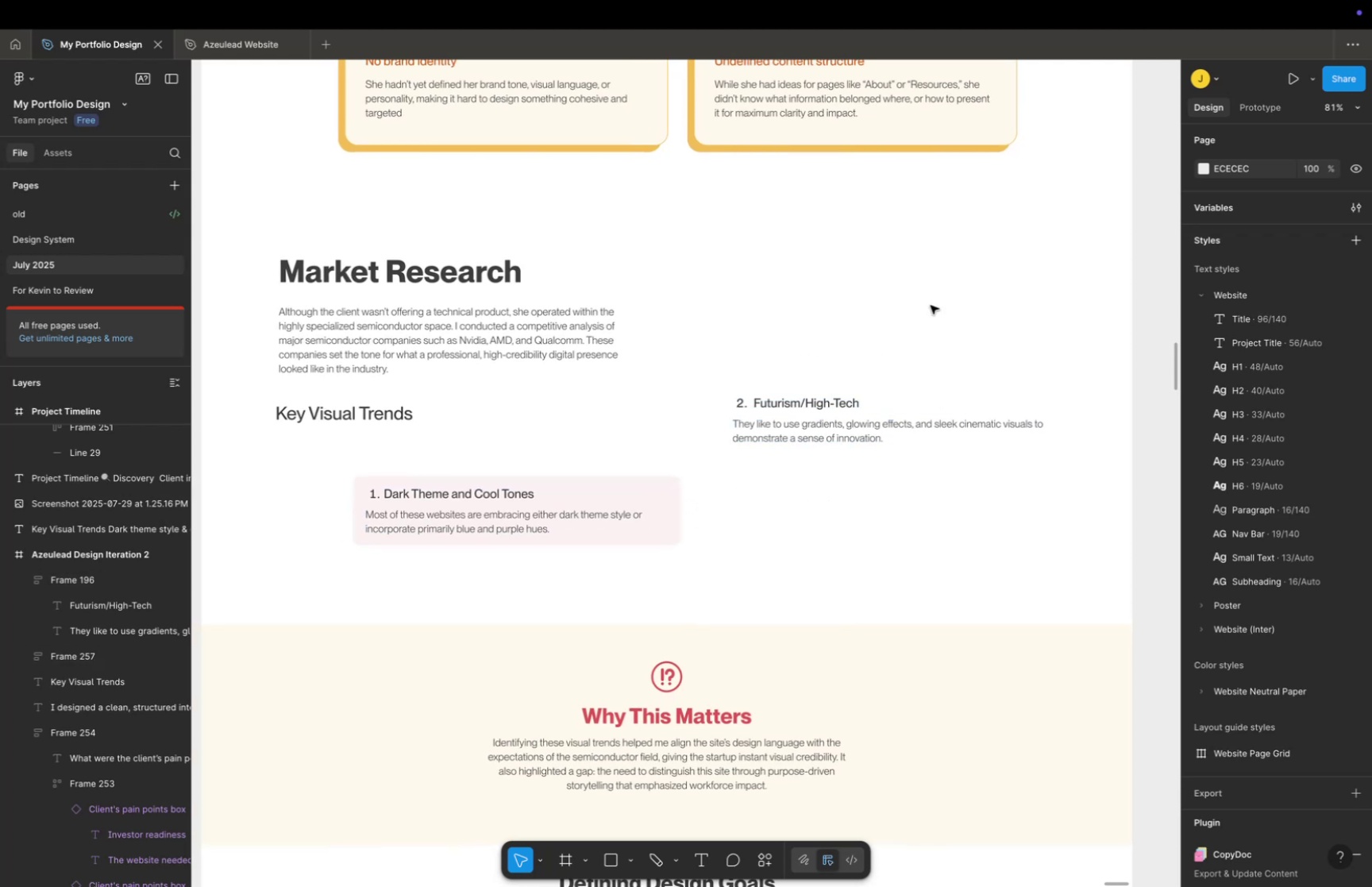 
hold_key(key=Space, duration=1.01)
 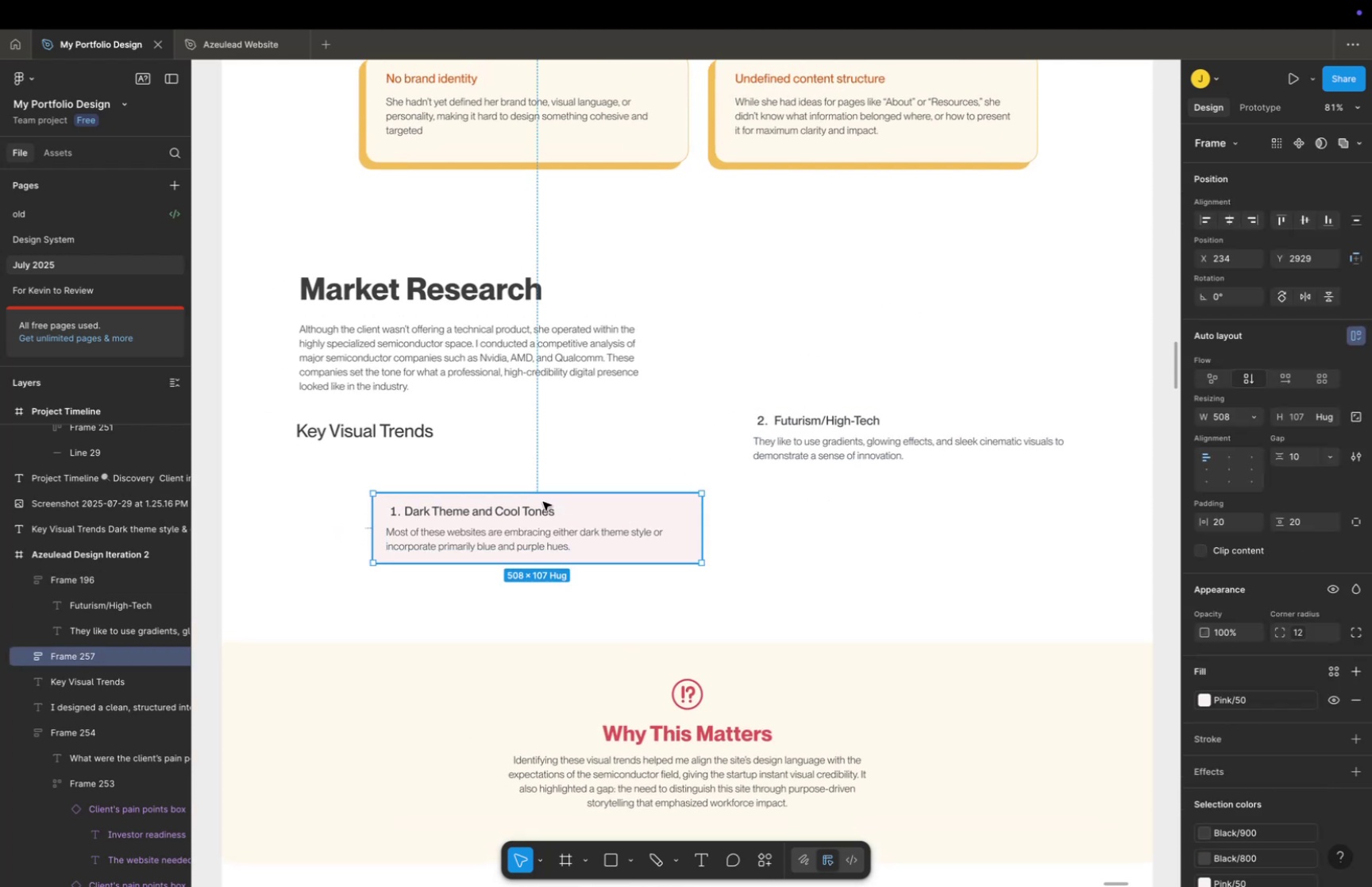 
left_click_drag(start_coordinate=[897, 305], to_coordinate=[918, 322])
 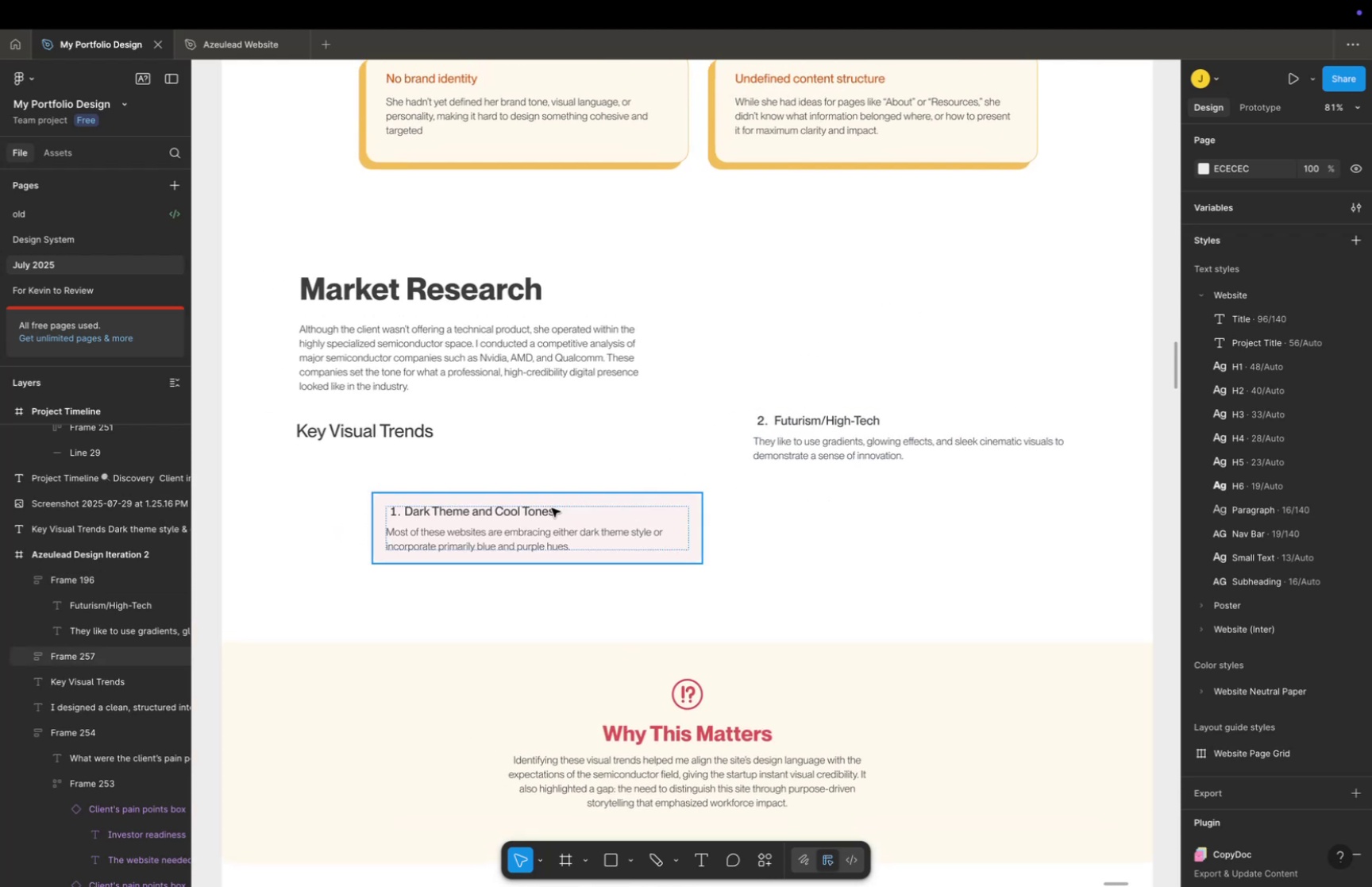 
left_click_drag(start_coordinate=[552, 507], to_coordinate=[474, 469])
 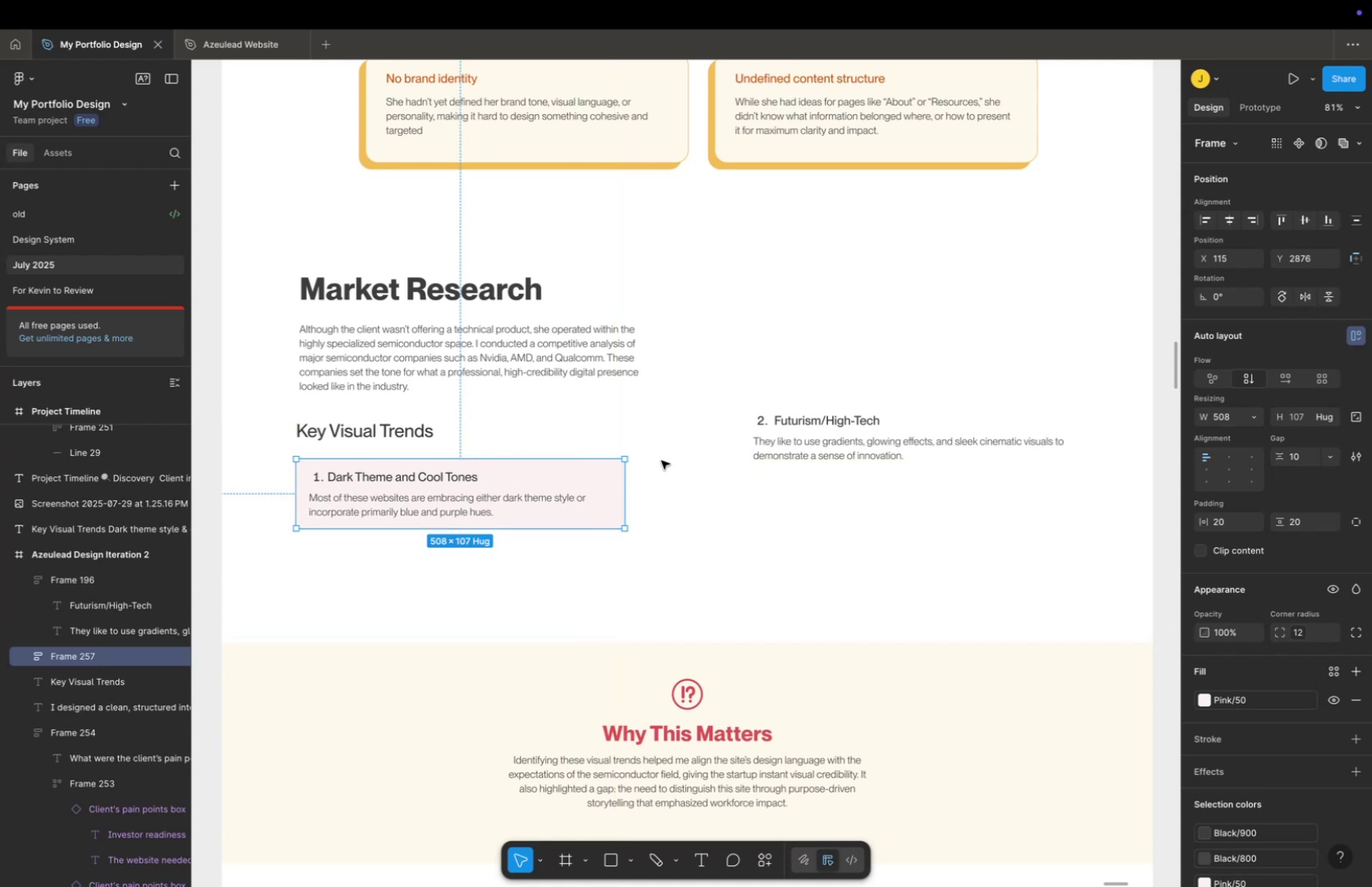 
left_click([661, 460])
 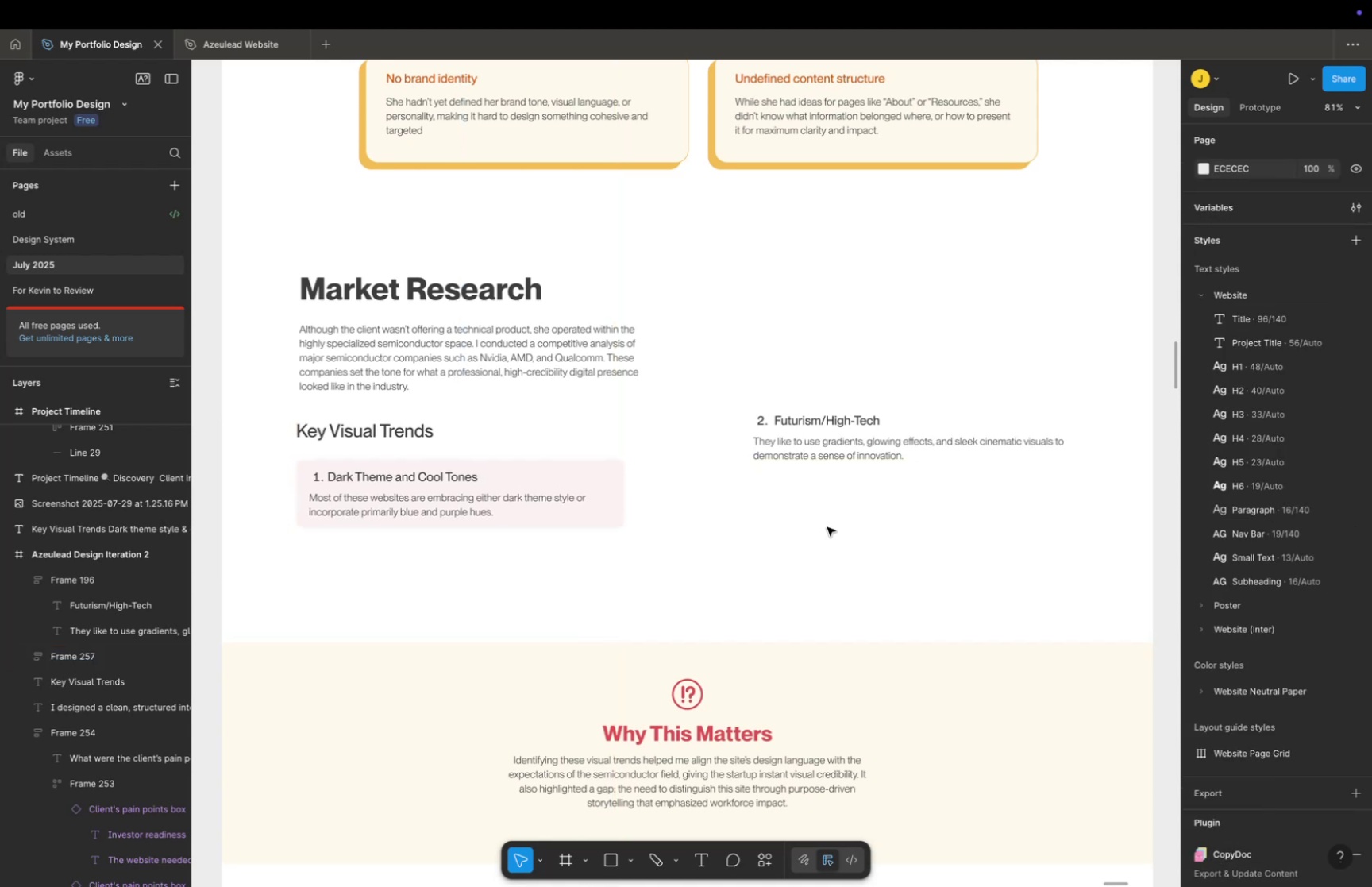 
key(Space)
 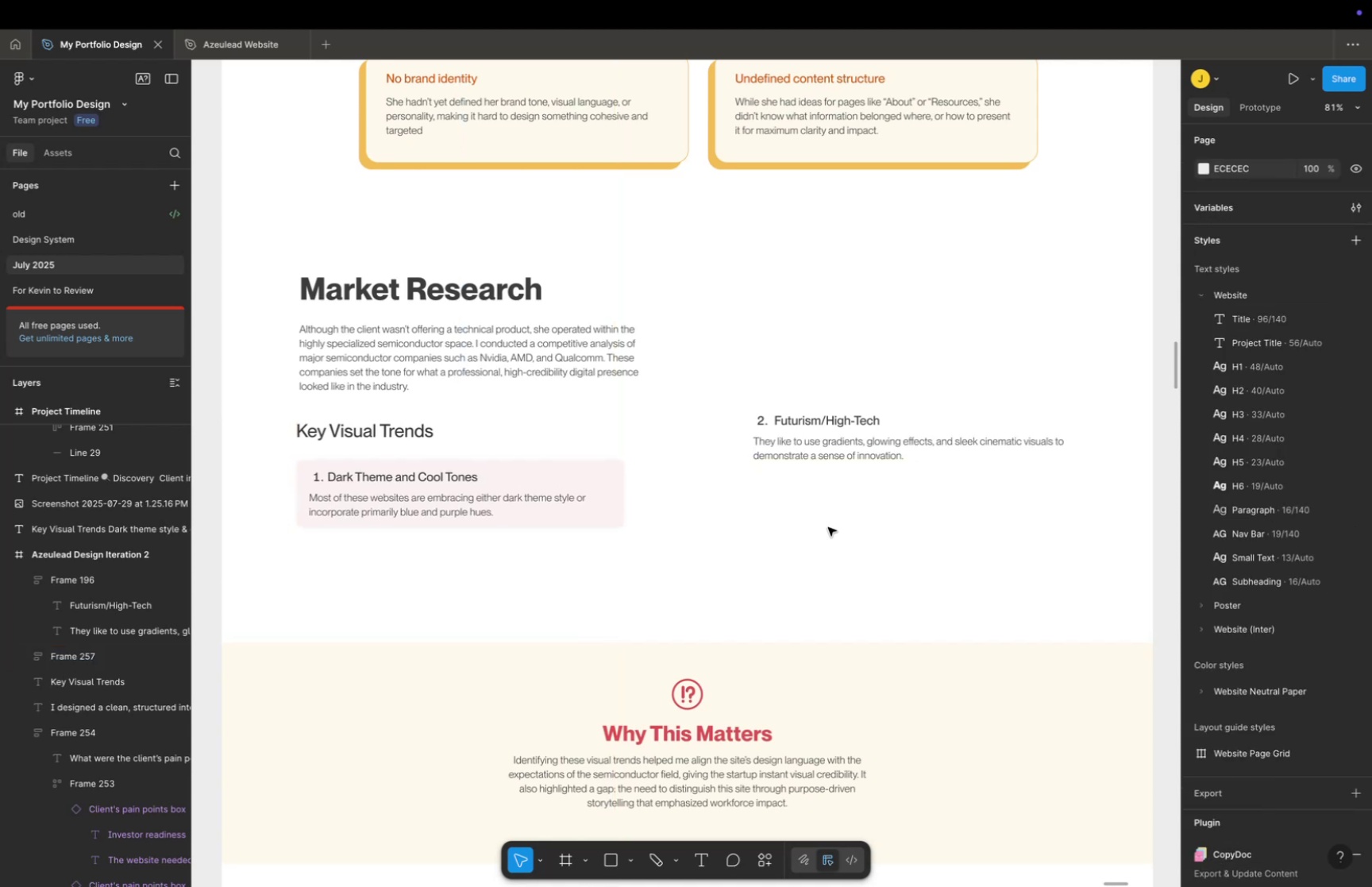 
left_click_drag(start_coordinate=[830, 526], to_coordinate=[835, 492])
 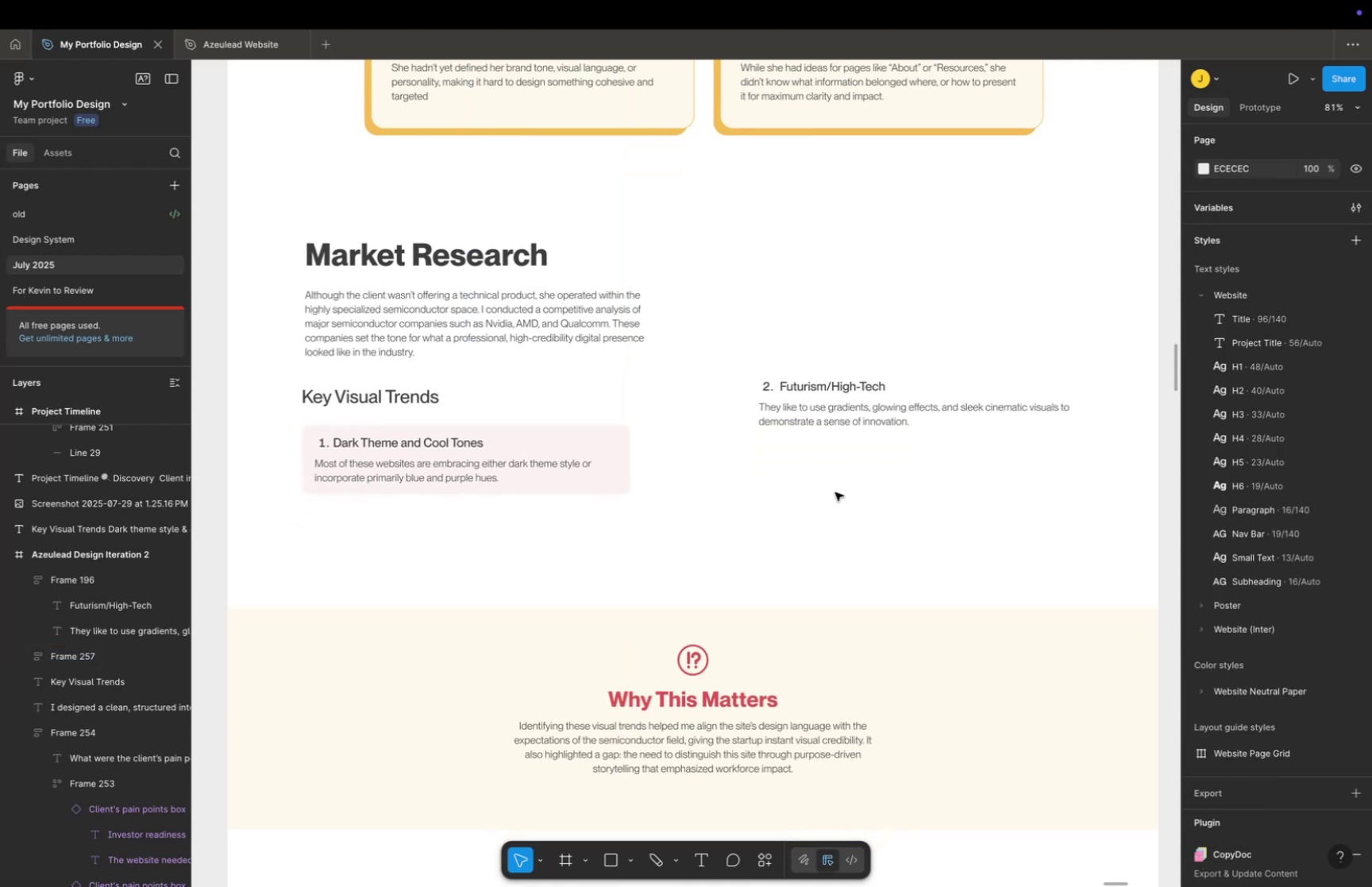 
hold_key(key=CommandLeft, duration=0.87)
scroll: coordinate [838, 488], scroll_direction: down, amount: 10.0
 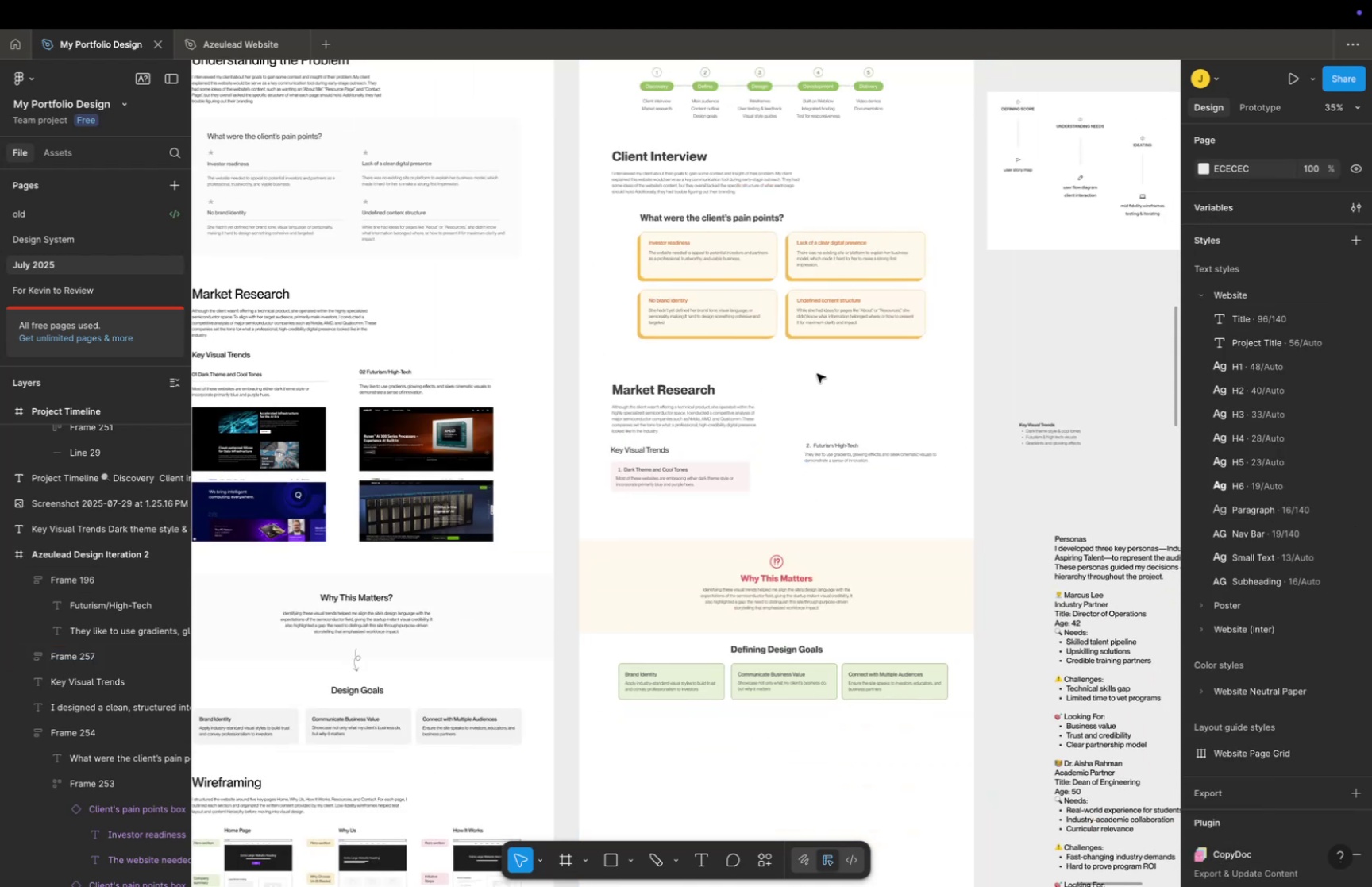 
wait(7.16)
 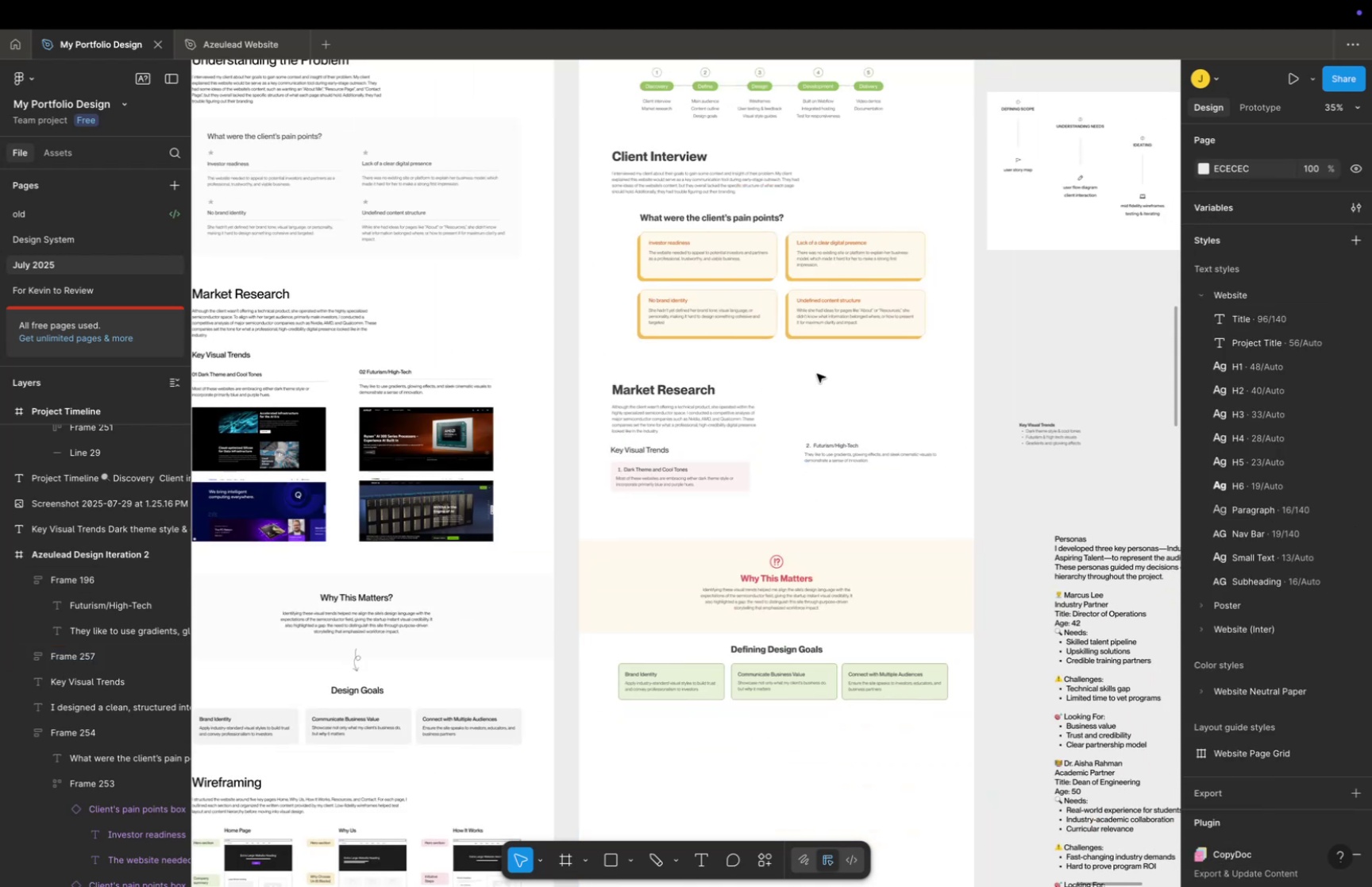 
key(Meta+CommandLeft)
 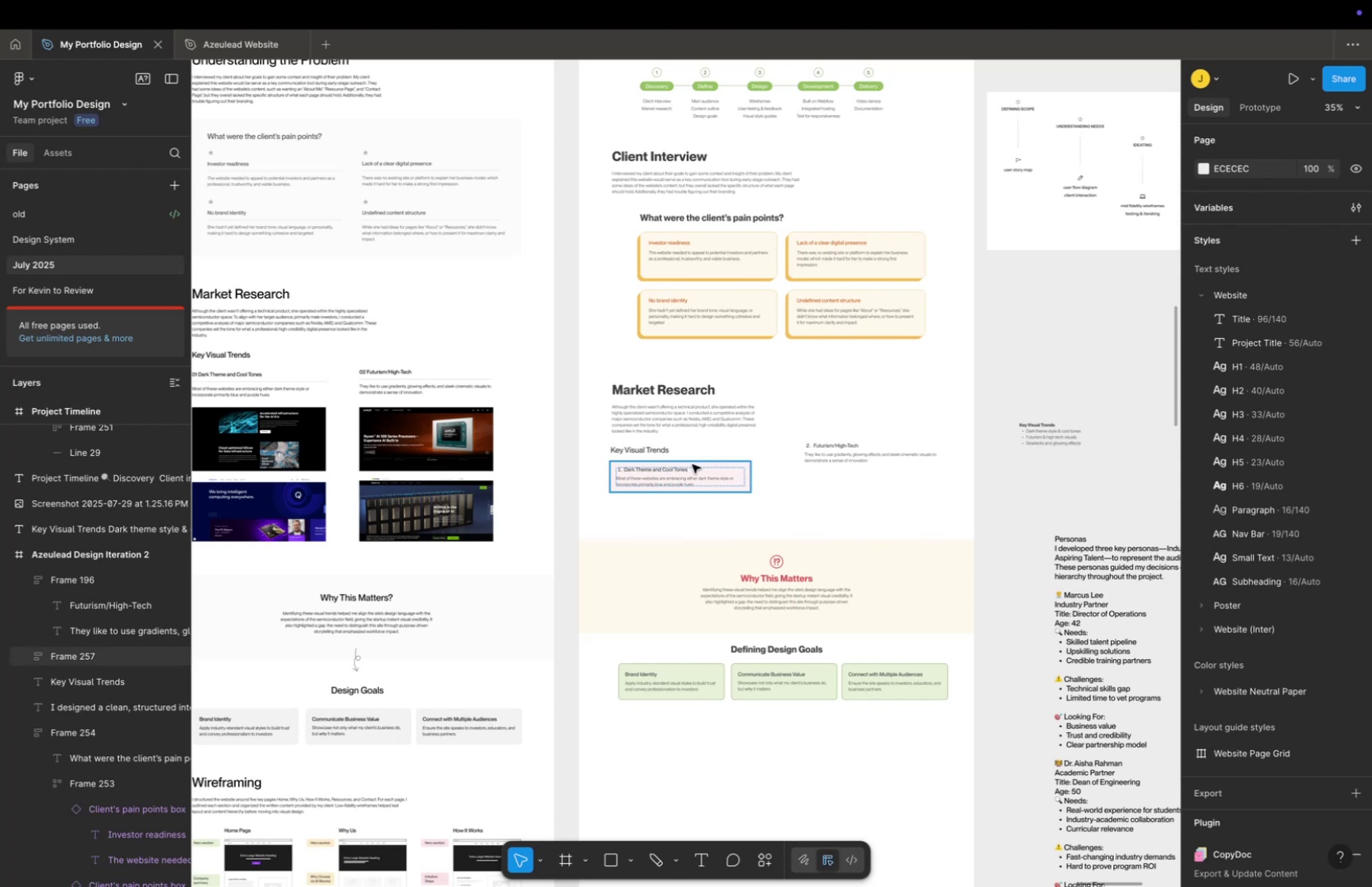 
scroll: coordinate [714, 471], scroll_direction: up, amount: 23.0
 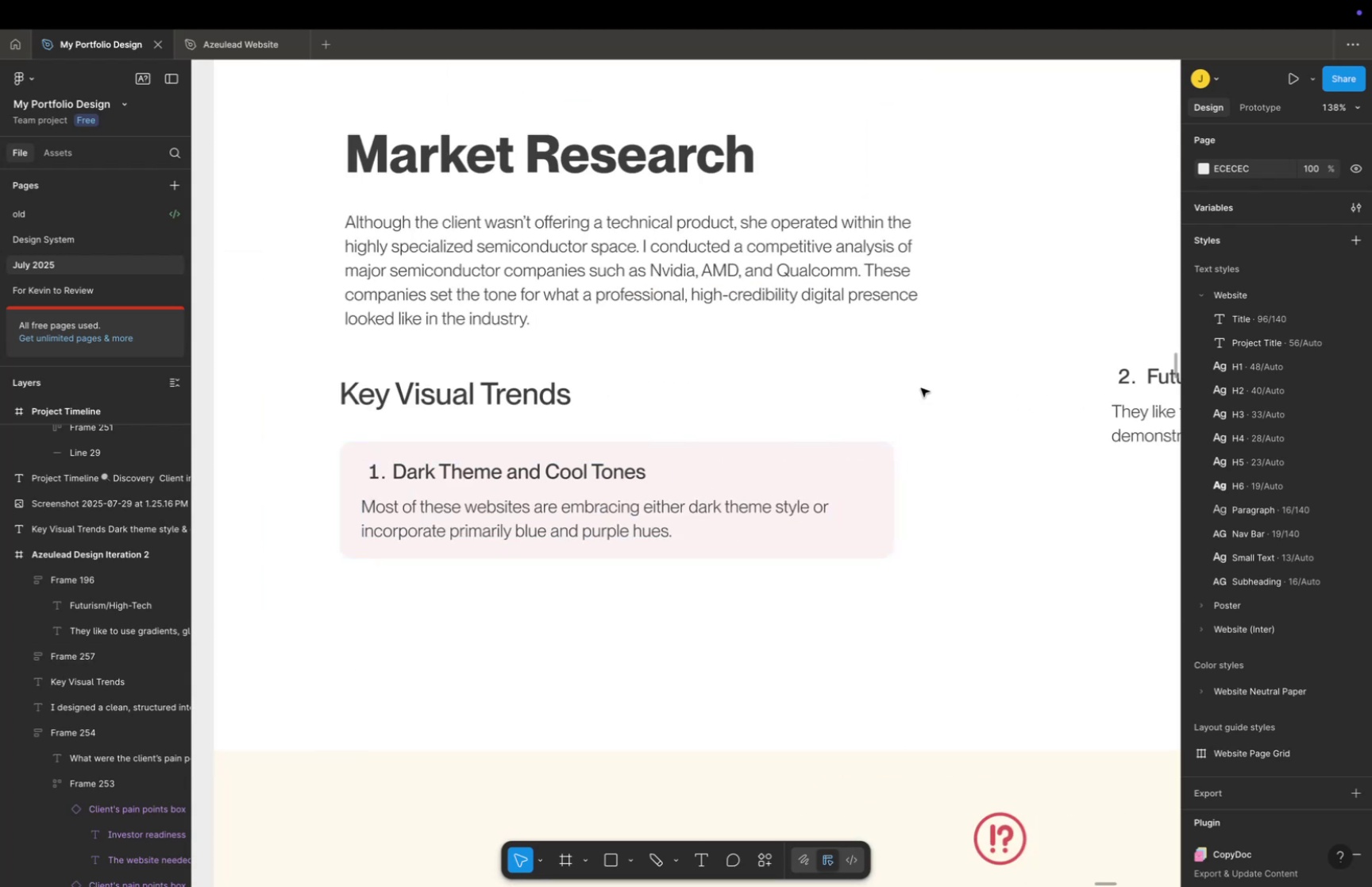 
key(Space)
 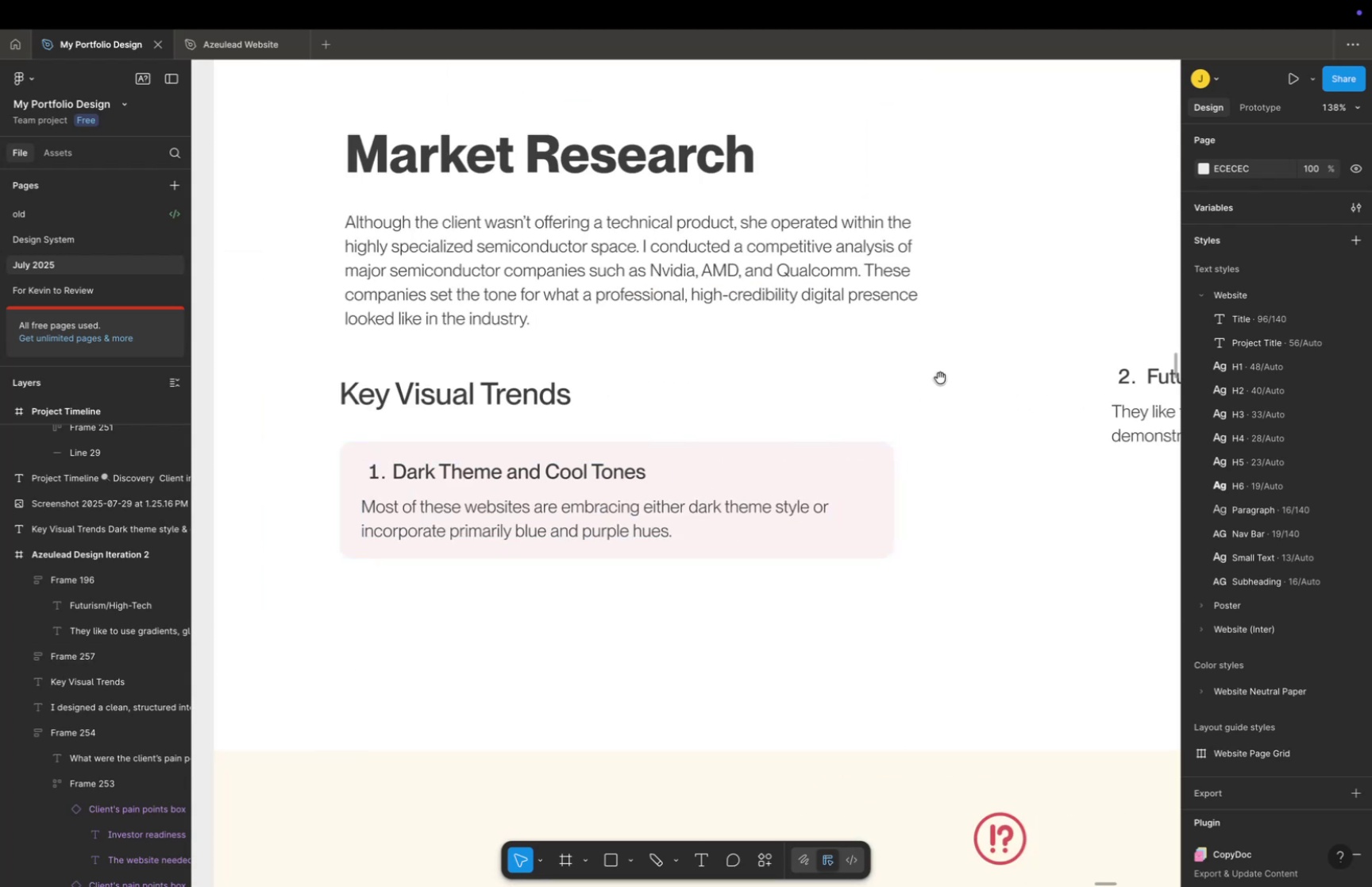 
left_click_drag(start_coordinate=[936, 368], to_coordinate=[831, 284])
 